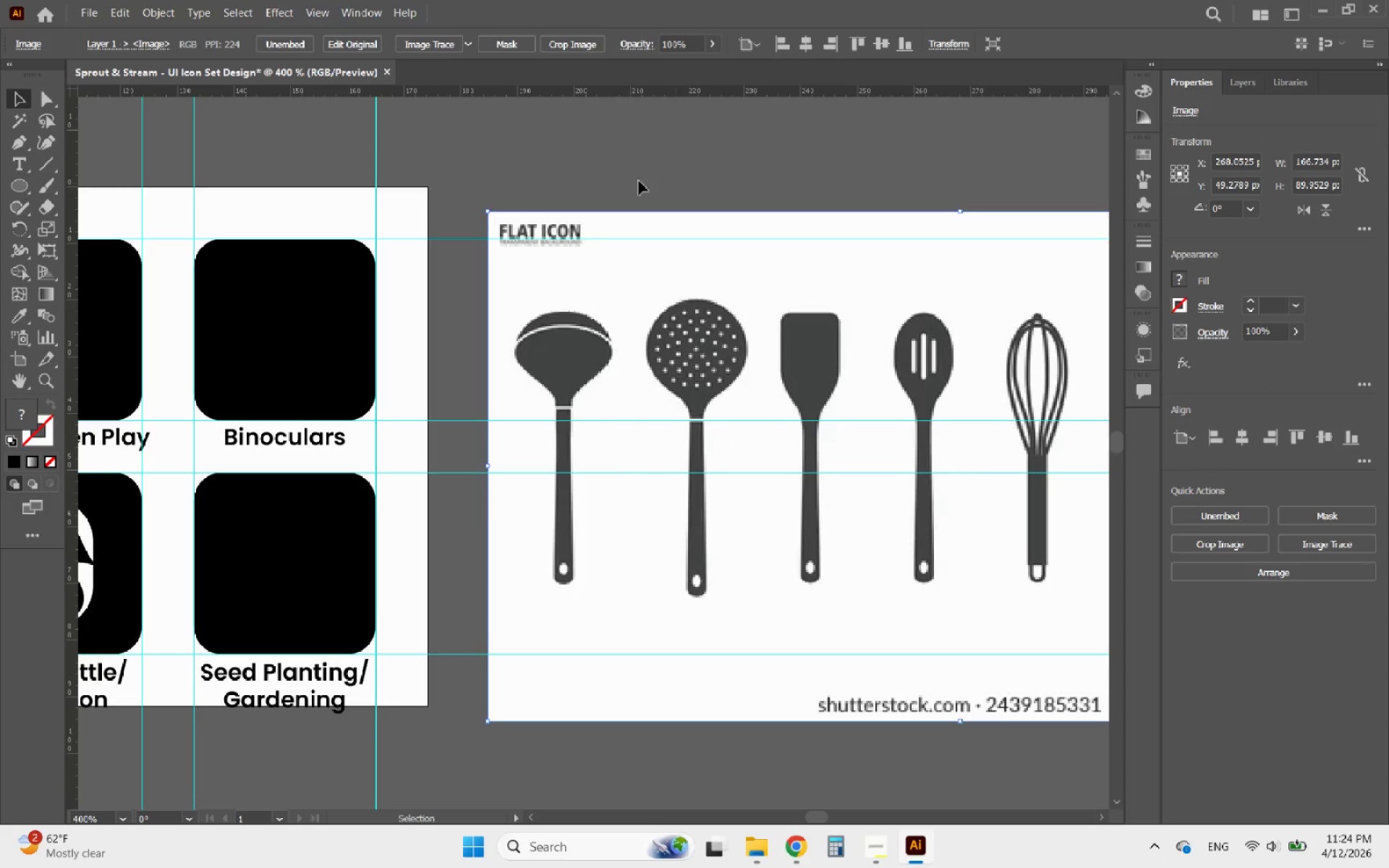 
left_click([631, 167])
 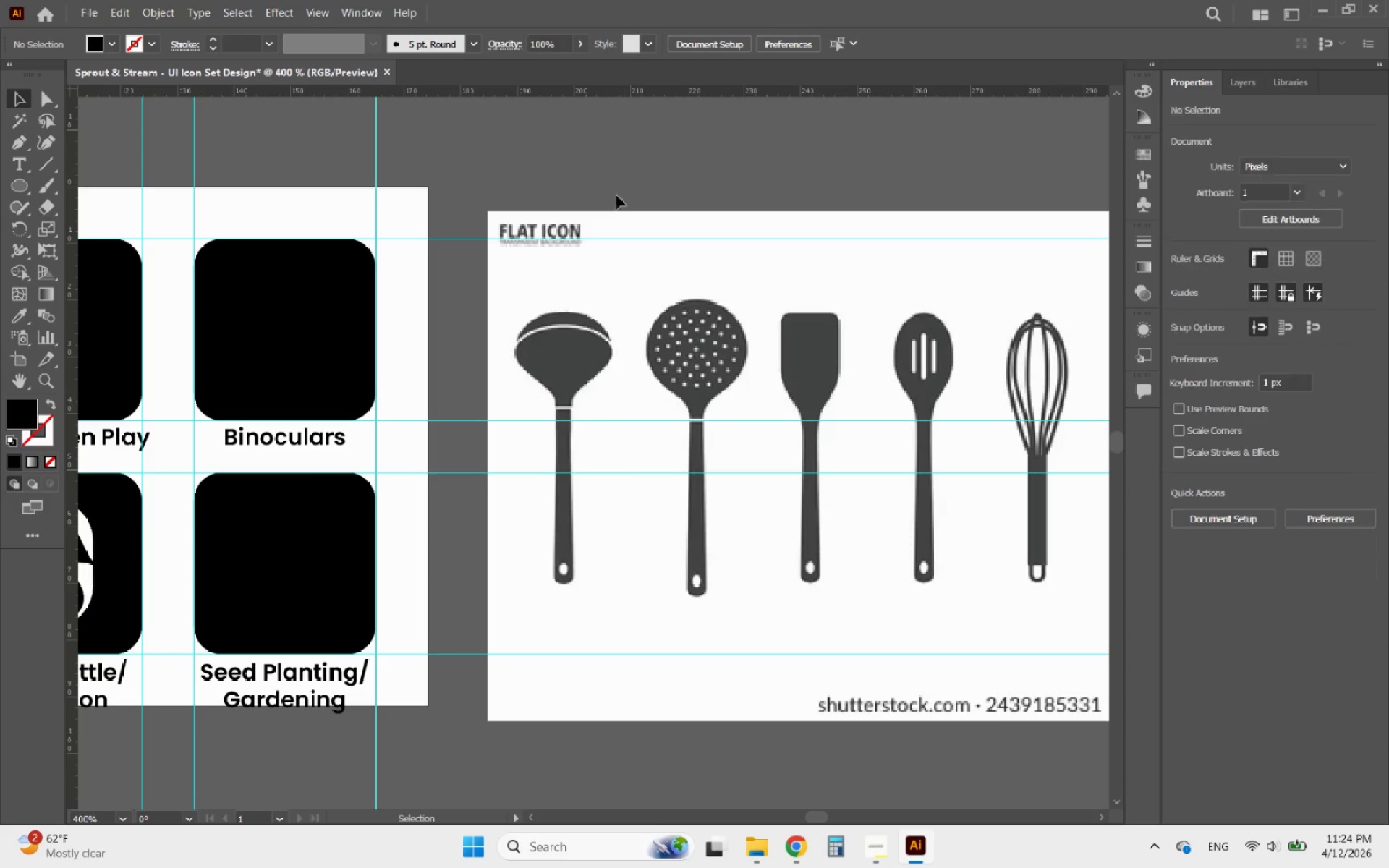 
hold_key(key=AltLeft, duration=2.69)
scroll: coordinate [481, 320], scroll_direction: none, amount: 0.0
 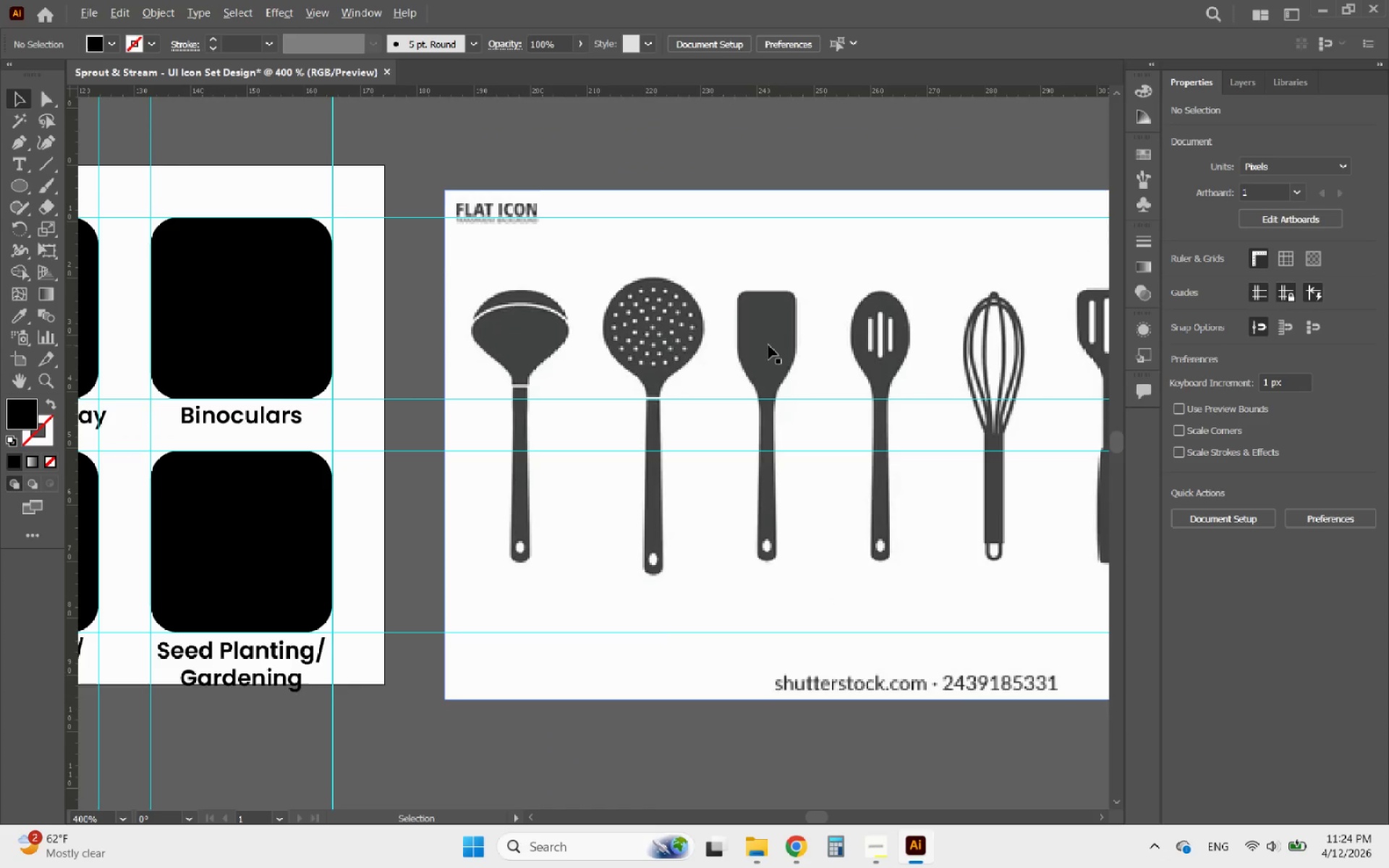 
scroll: coordinate [776, 344], scroll_direction: up, amount: 2.0
 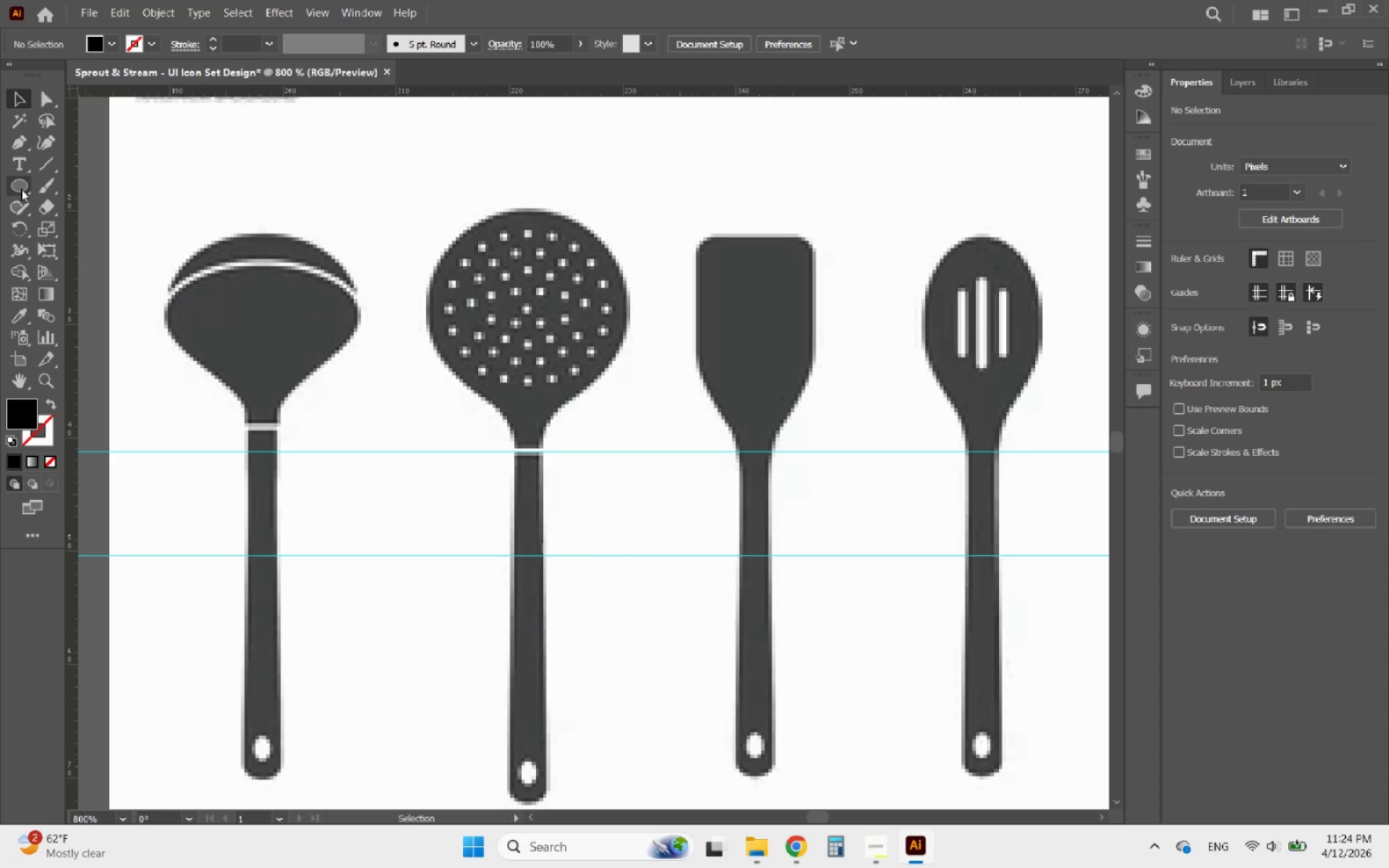 
hold_key(key=AltLeft, duration=0.95)
scroll: coordinate [490, 323], scroll_direction: down, amount: 2.0
 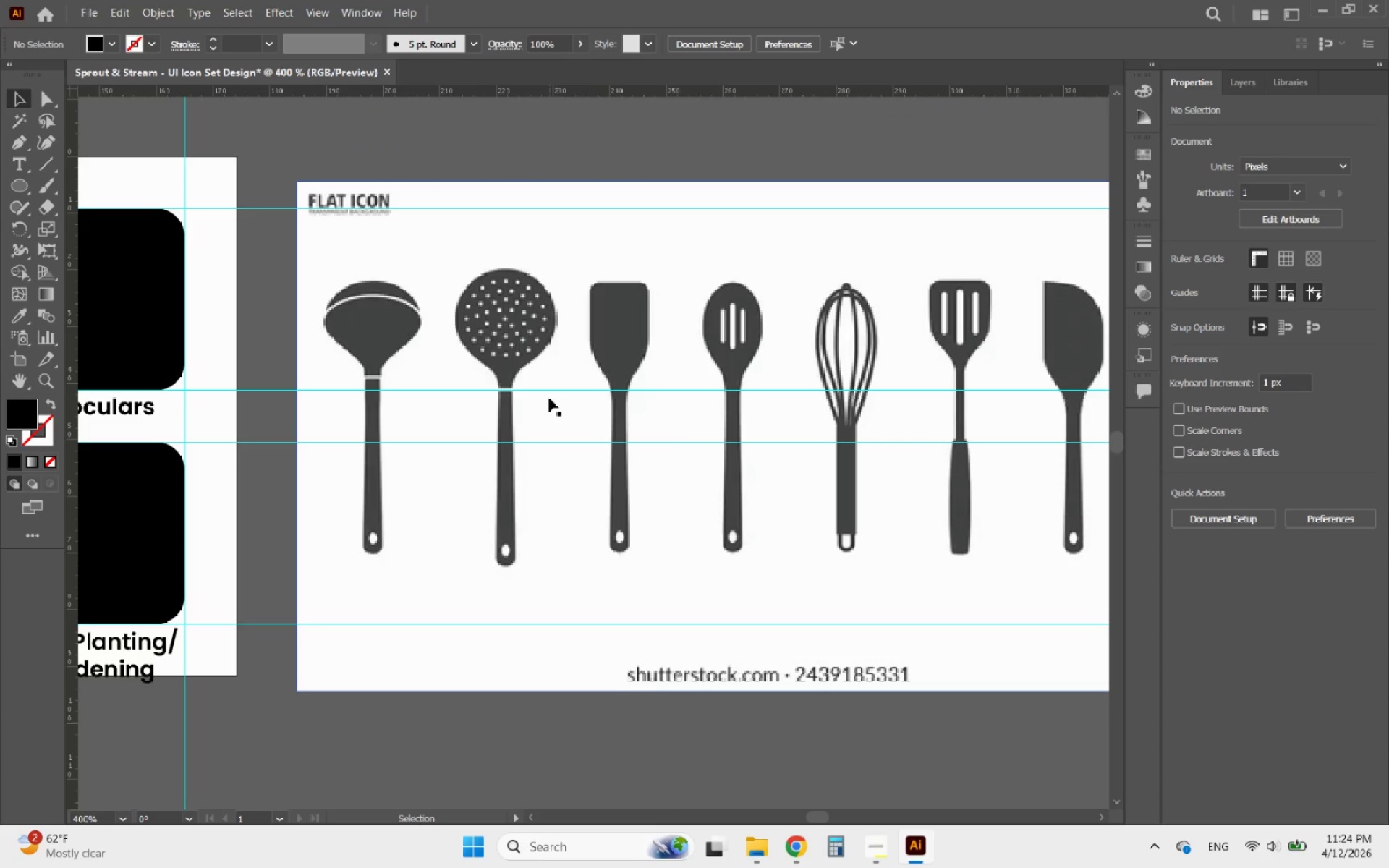 
hold_key(key=AltLeft, duration=0.67)
scroll: coordinate [812, 472], scroll_direction: down, amount: 2.0
 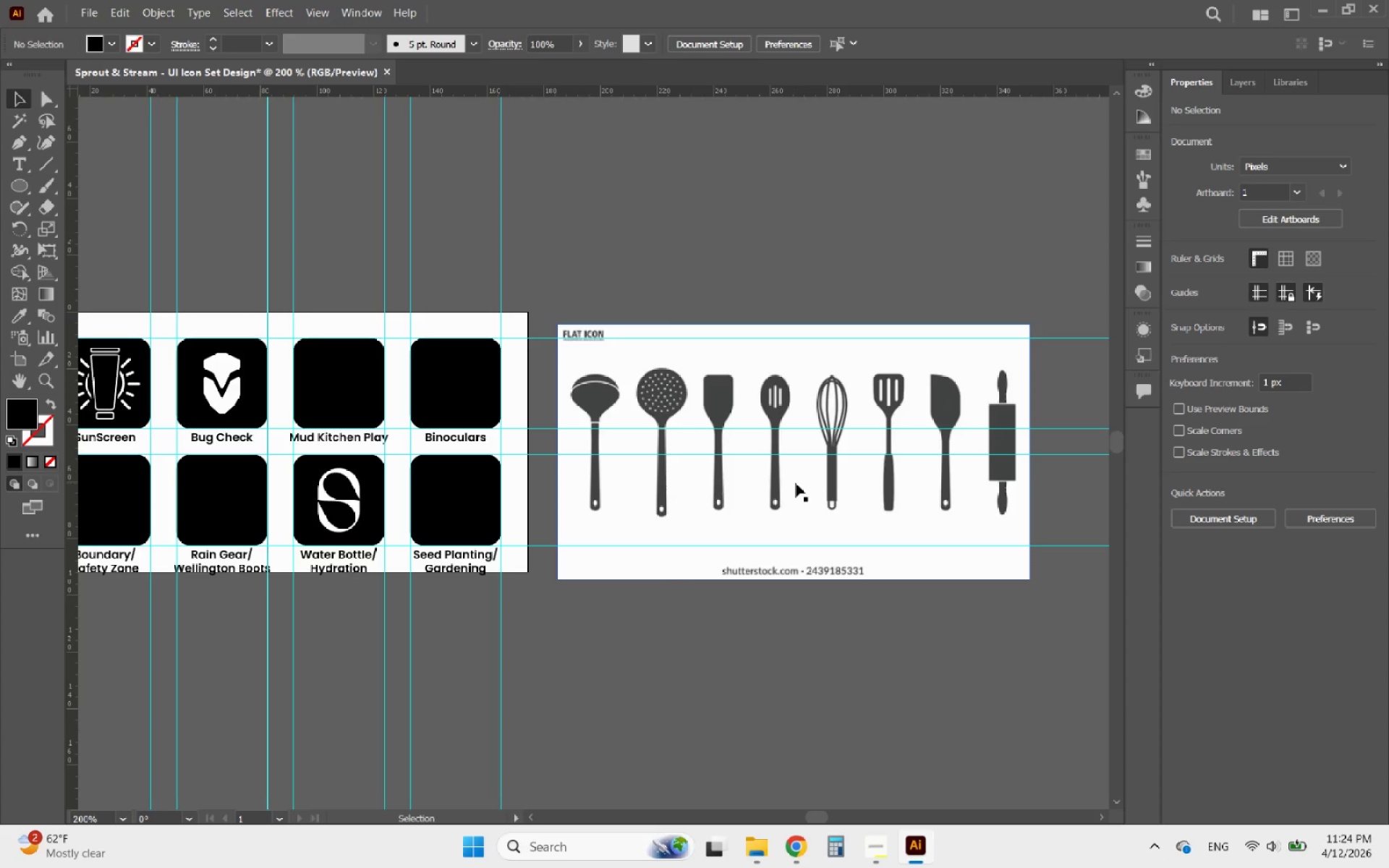 
hold_key(key=AltLeft, duration=1.74)
scroll: coordinate [727, 450], scroll_direction: up, amount: 3.0
 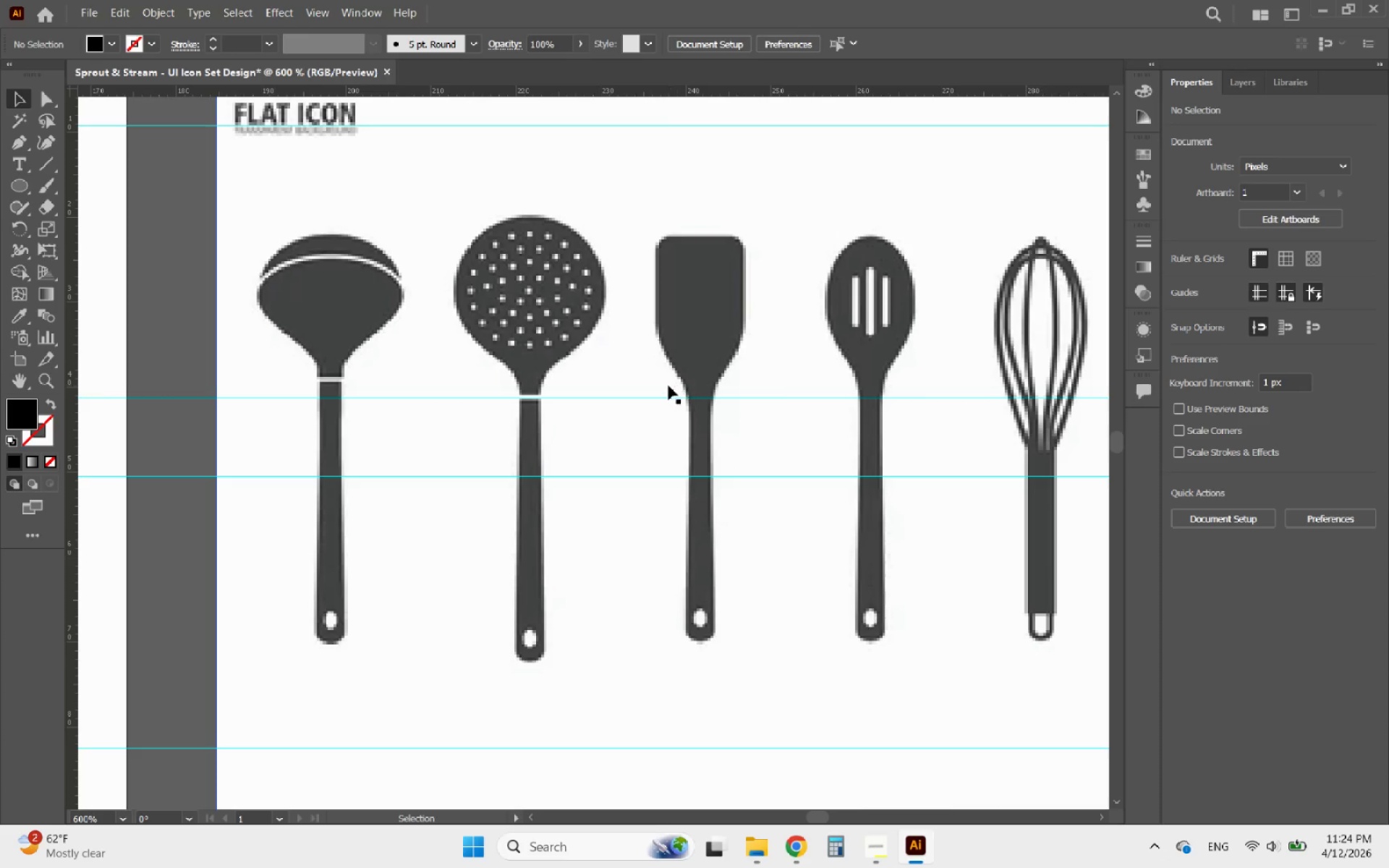 
hold_key(key=AltLeft, duration=1.01)
scroll: coordinate [642, 383], scroll_direction: down, amount: 2.0
 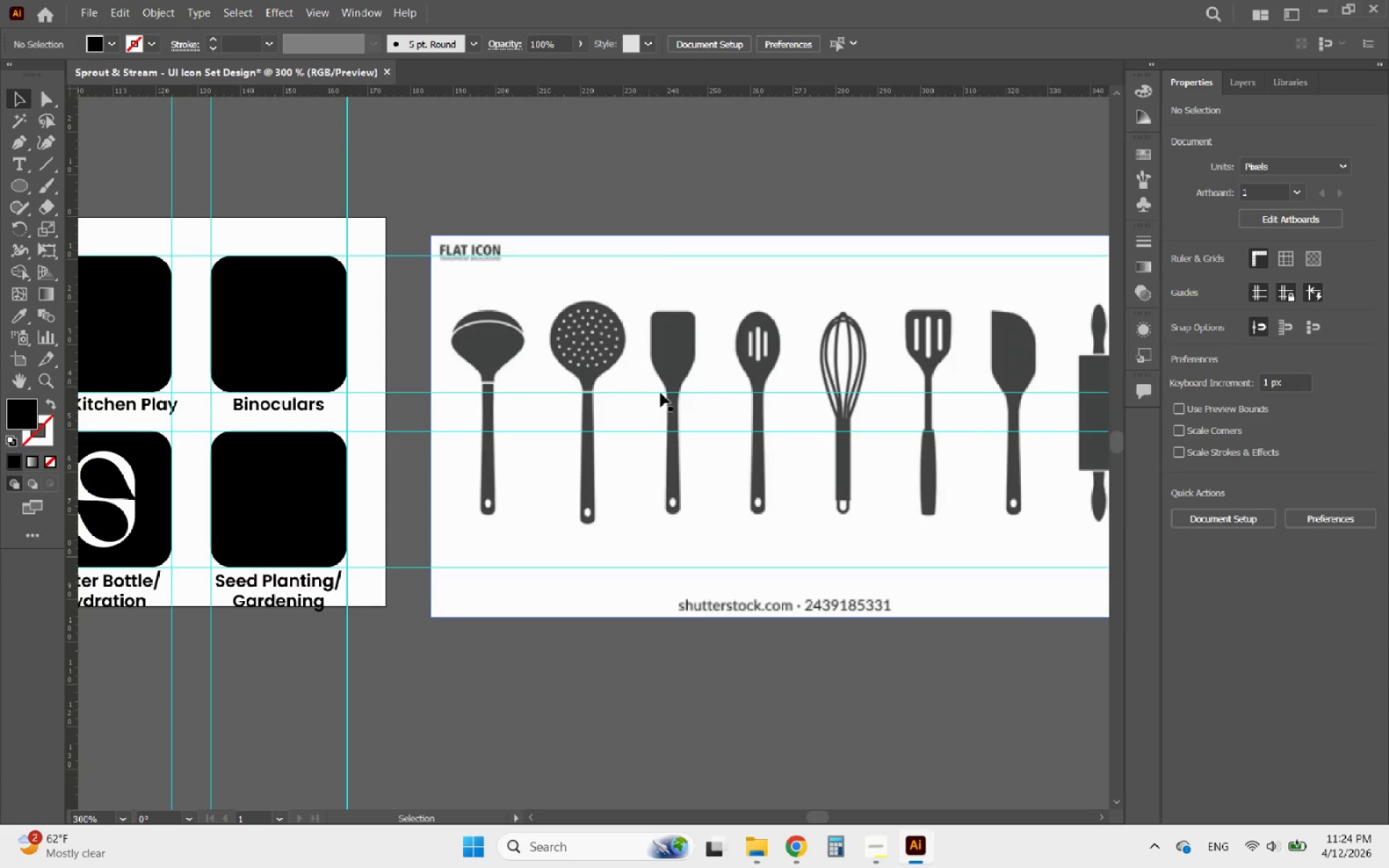 
hold_key(key=AltLeft, duration=2.48)
scroll: coordinate [660, 398], scroll_direction: down, amount: 2.0
 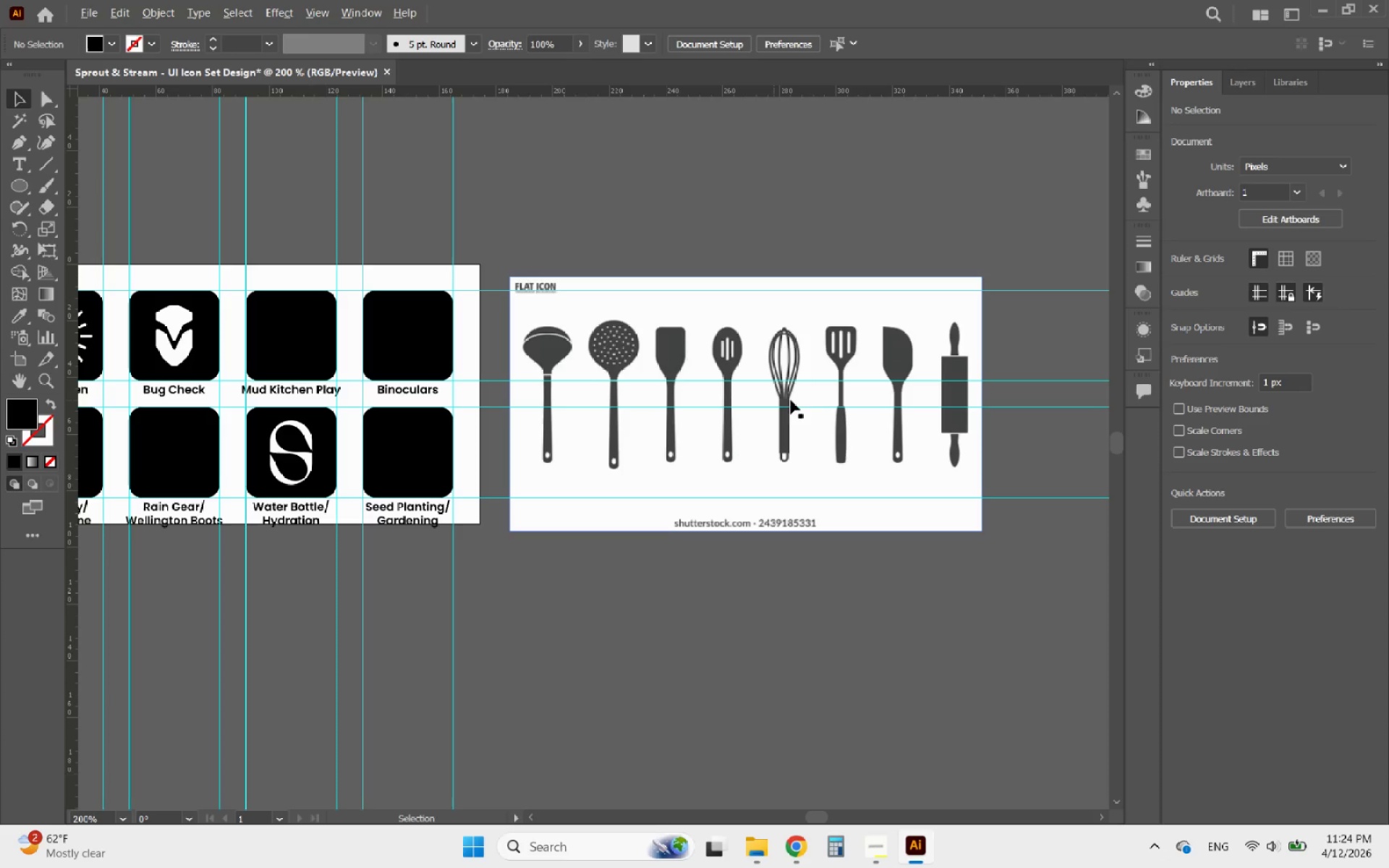 
scroll: coordinate [999, 400], scroll_direction: up, amount: 3.0
 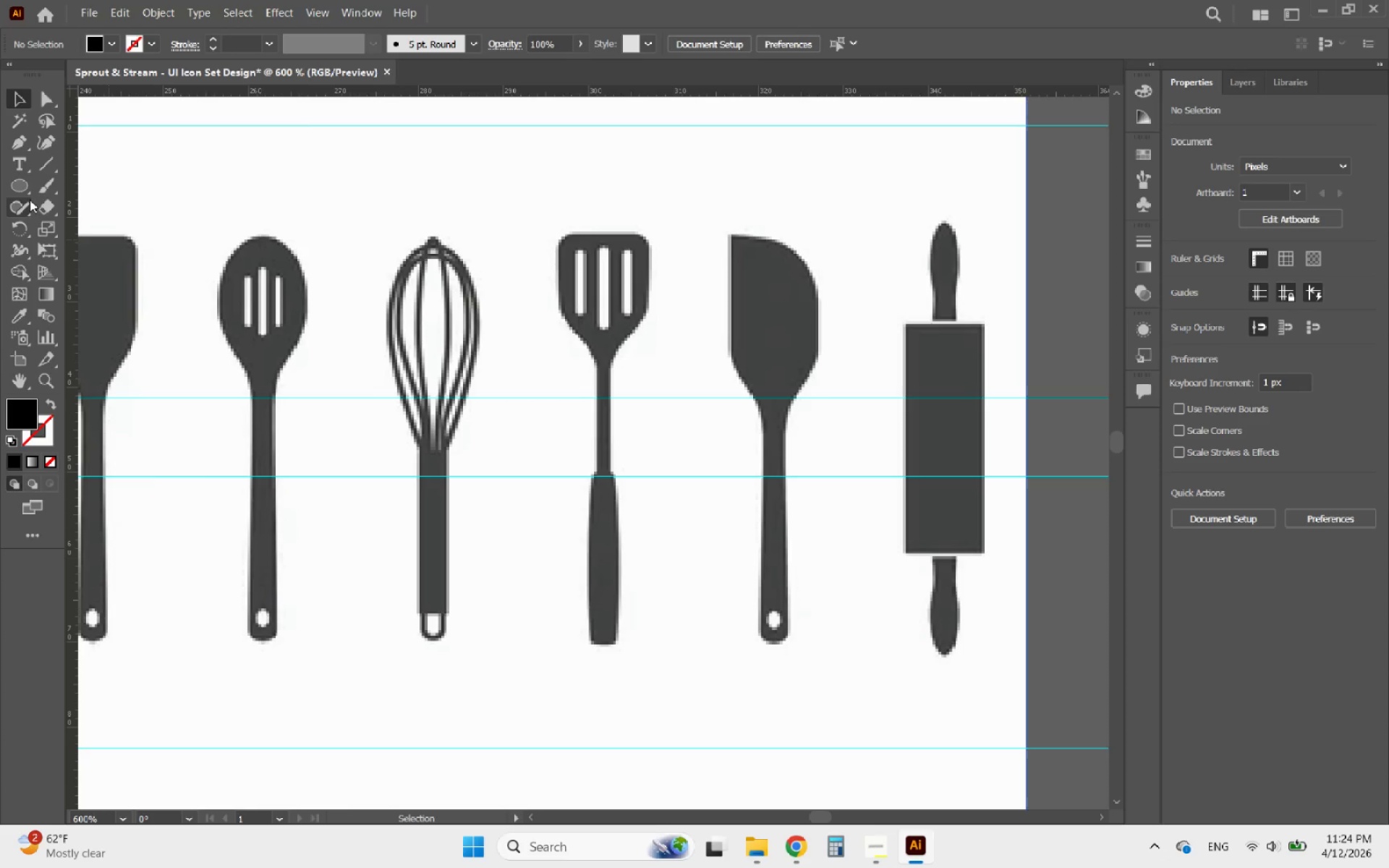 
right_click([25, 183])
 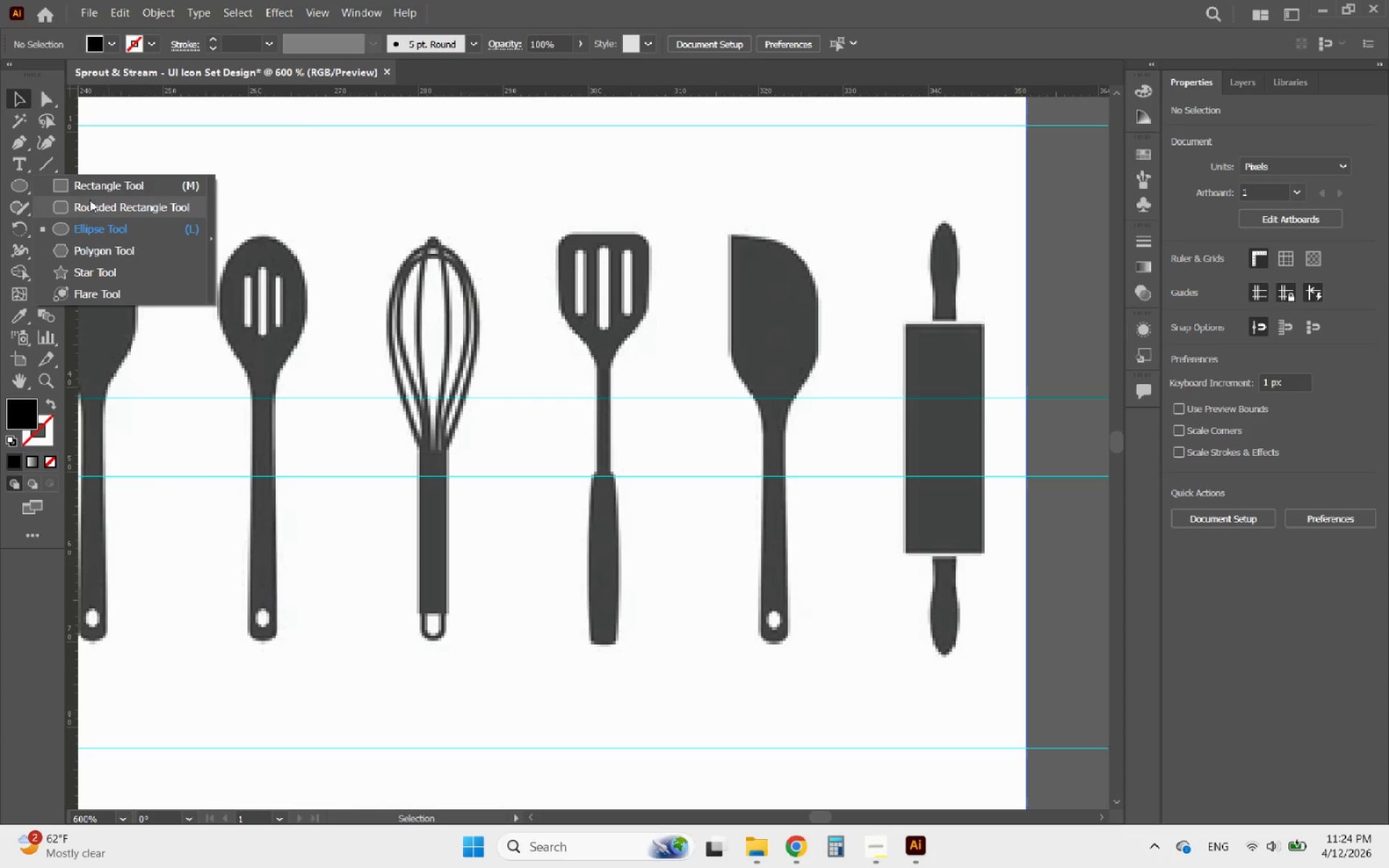 
left_click([90, 190])
 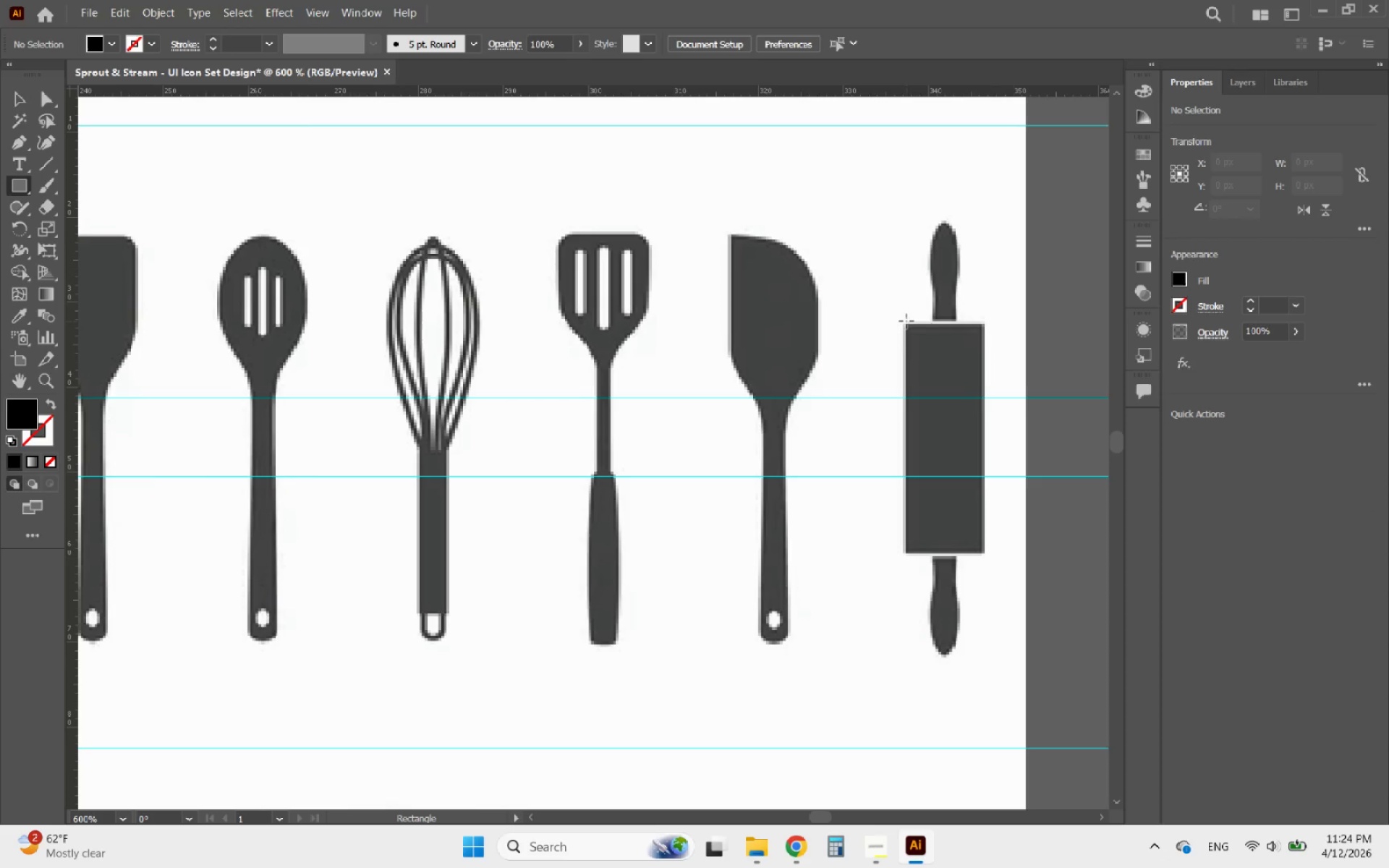 
left_click_drag(start_coordinate=[906, 324], to_coordinate=[985, 552])
 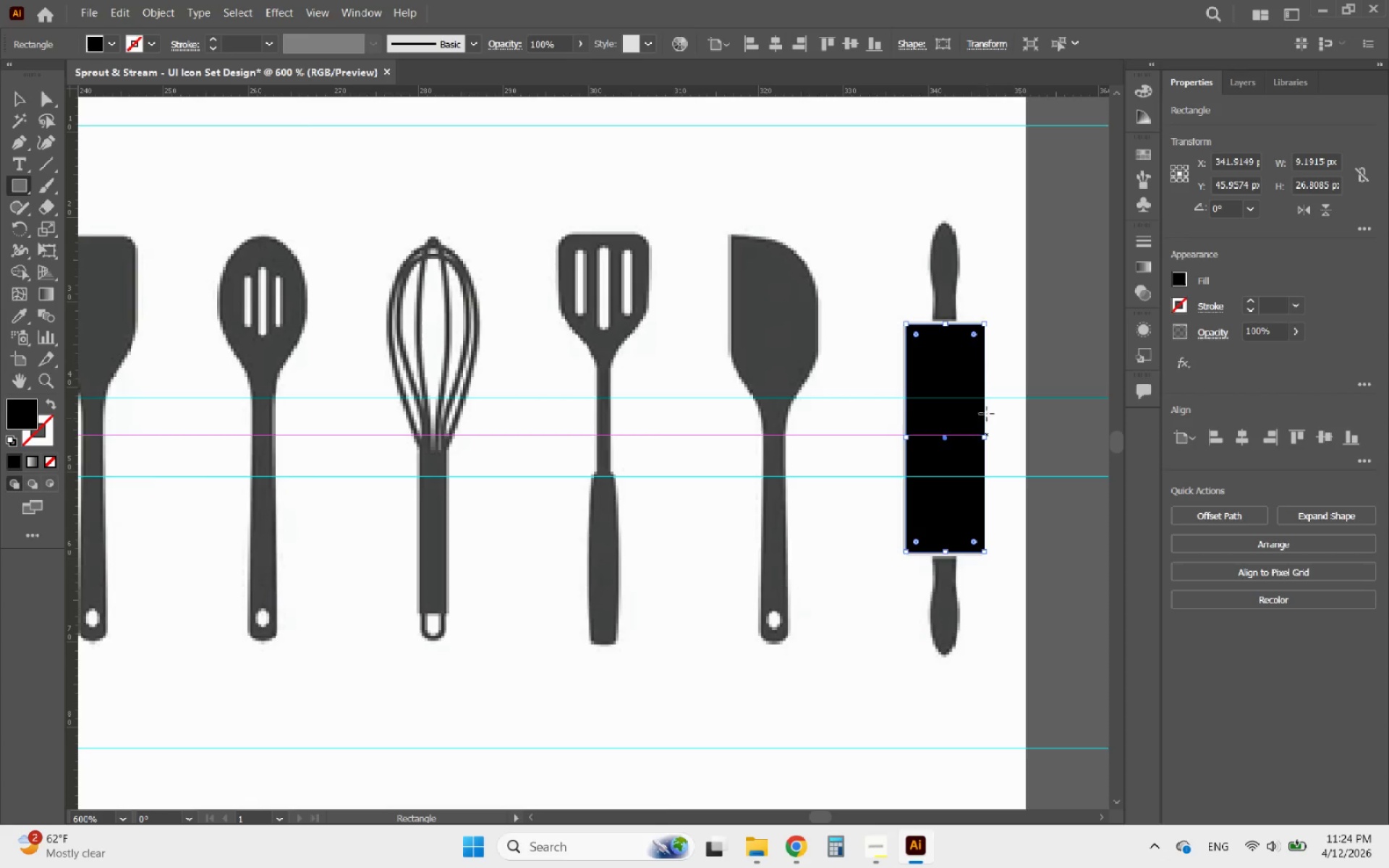 
hold_key(key=AltLeft, duration=0.61)
scroll: coordinate [968, 273], scroll_direction: up, amount: 2.0
 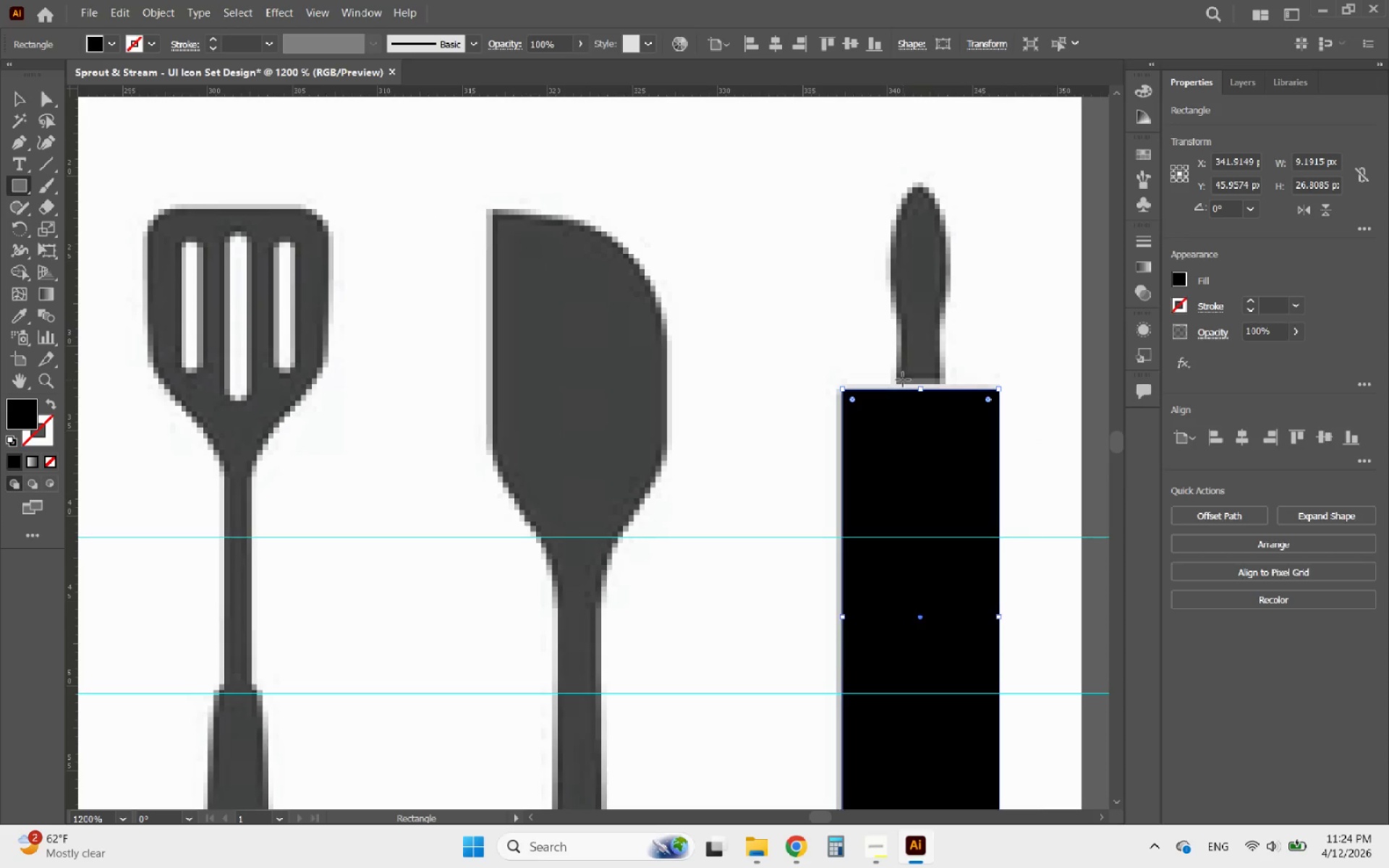 
left_click_drag(start_coordinate=[900, 380], to_coordinate=[940, 310])
 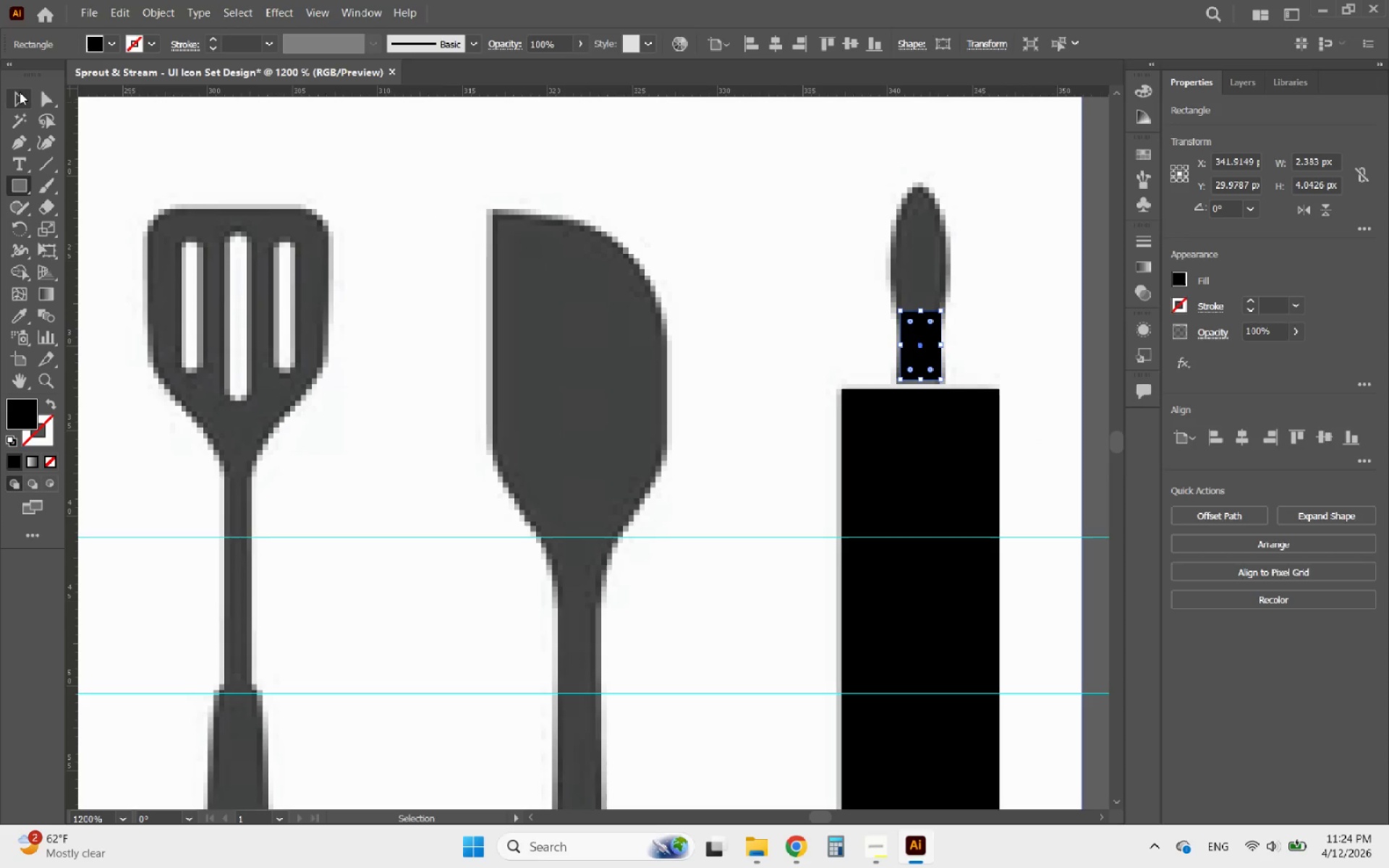 
left_click([20, 95])
 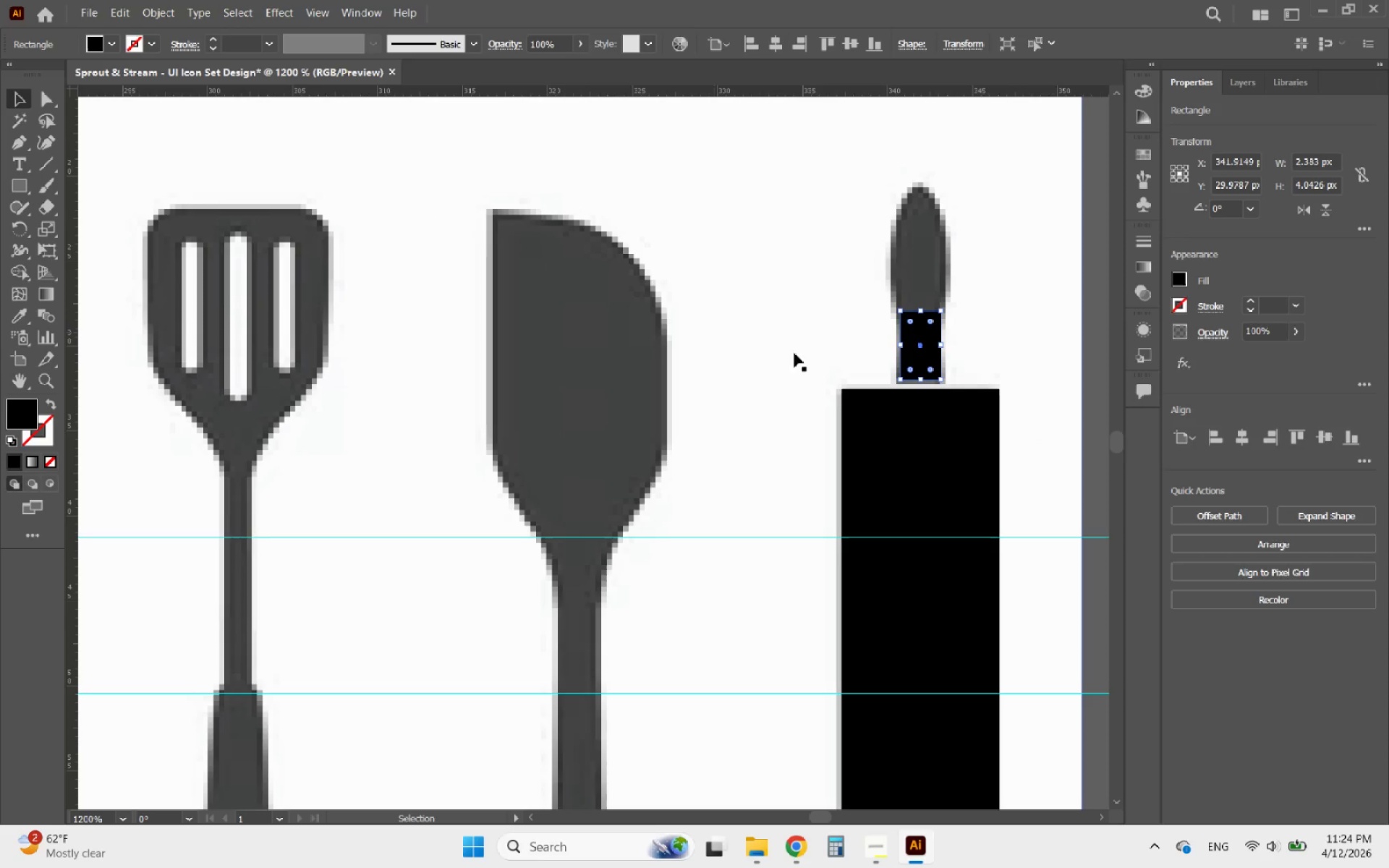 
hold_key(key=AltLeft, duration=2.02)
scroll: coordinate [922, 411], scroll_direction: down, amount: 1.0
 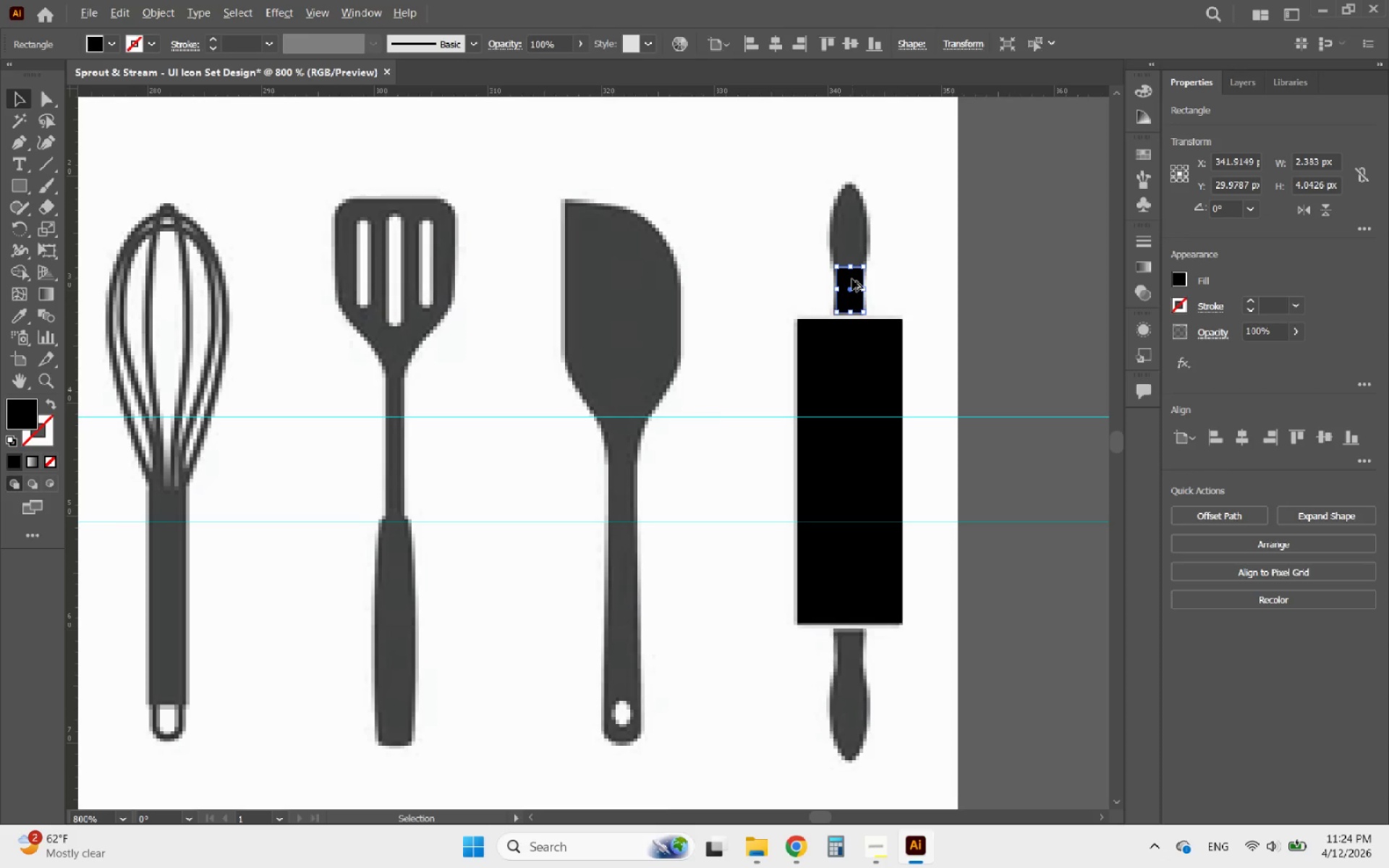 
hold_key(key=AltLeft, duration=0.64)
scroll: coordinate [875, 229], scroll_direction: up, amount: 2.0
 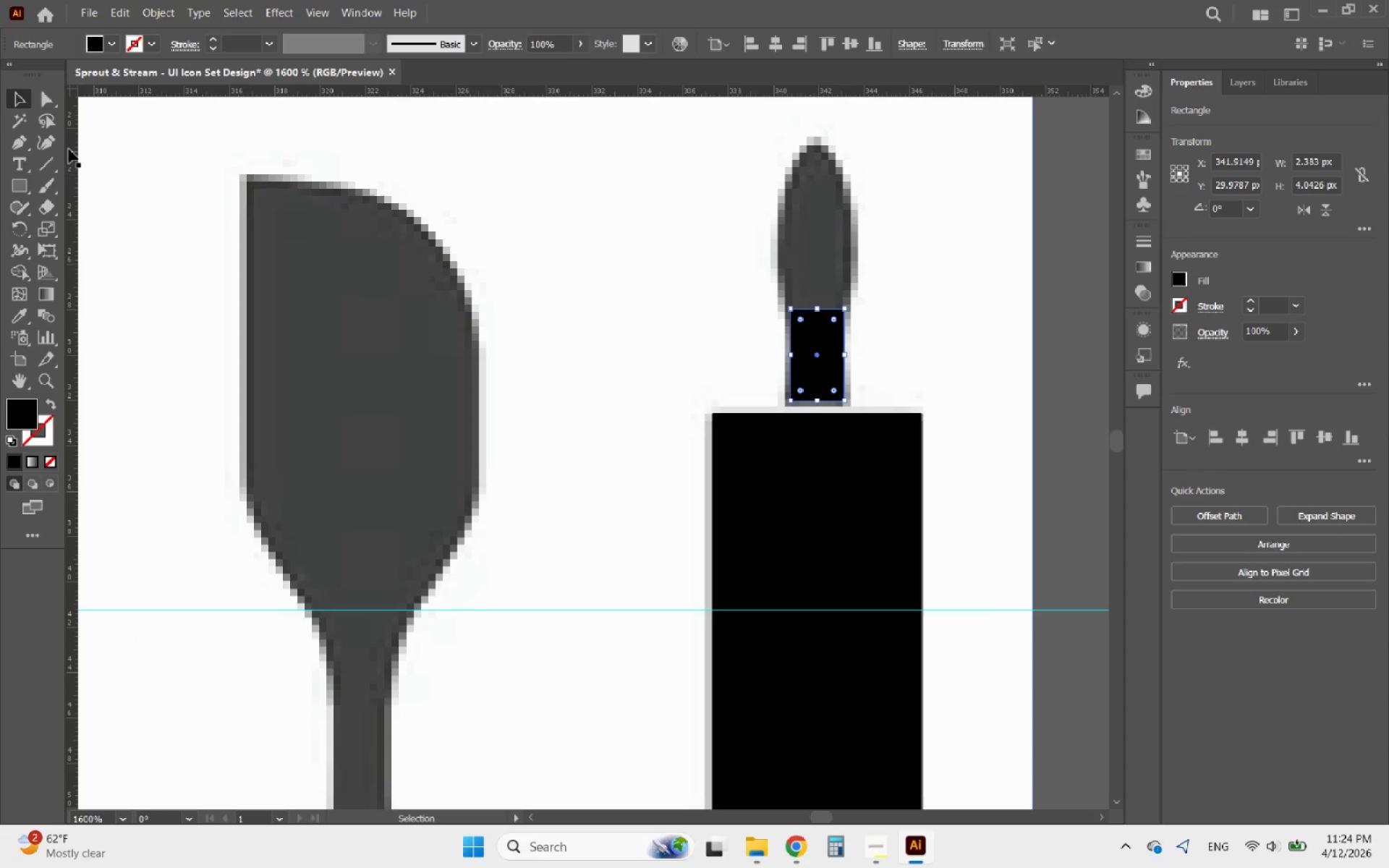 
right_click([27, 177])
 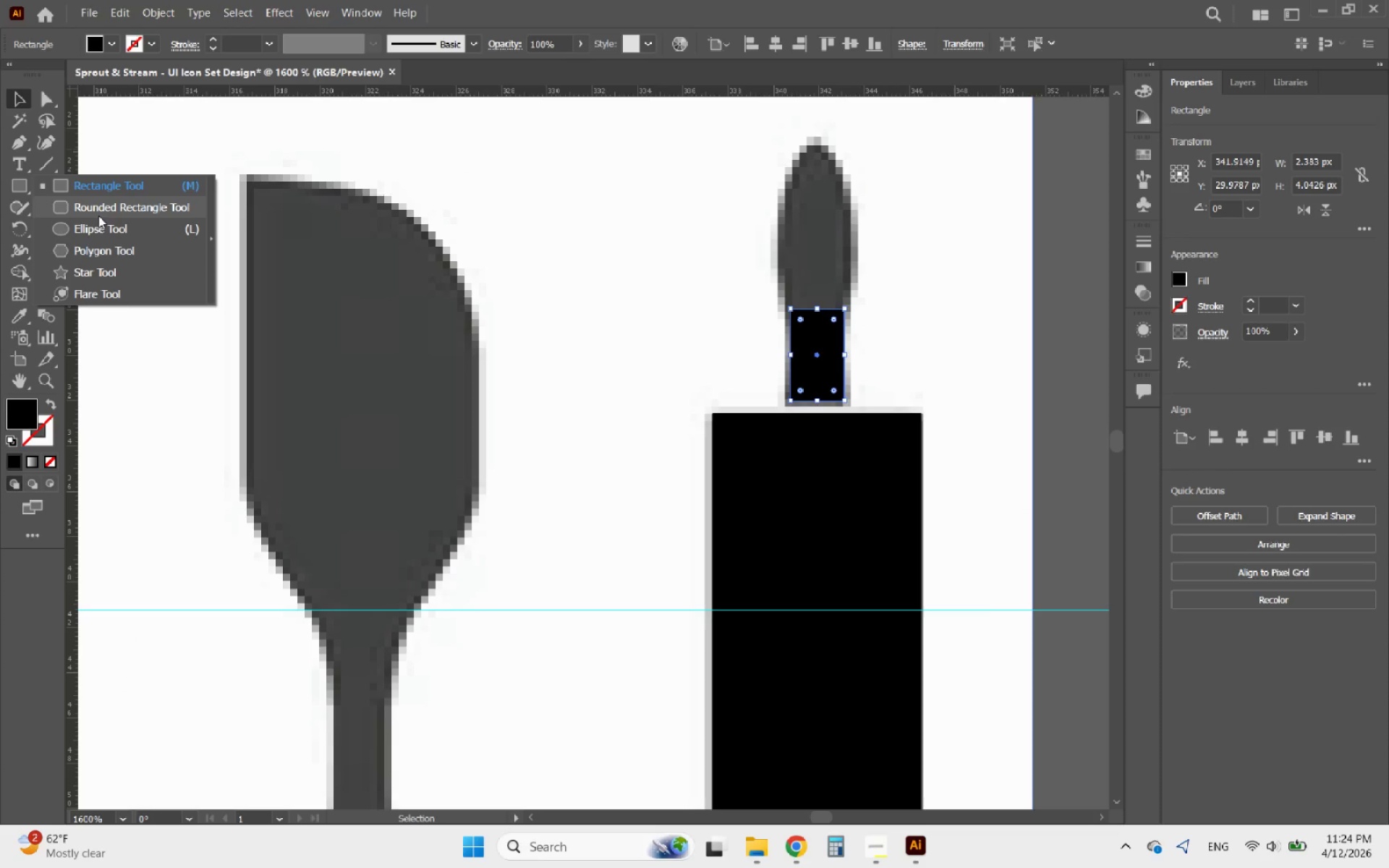 
left_click([85, 227])
 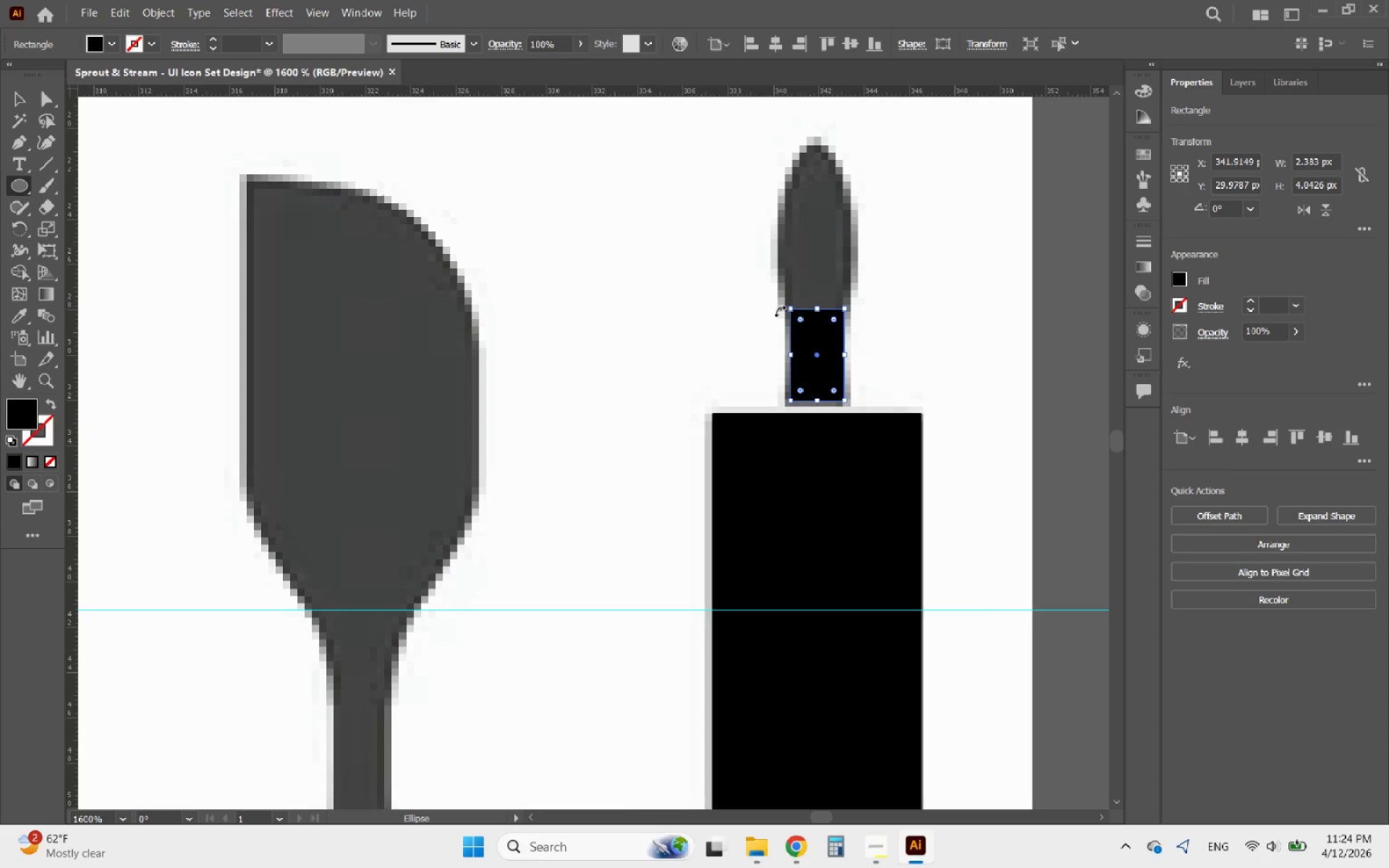 
left_click_drag(start_coordinate=[724, 297], to_coordinate=[784, 116])
 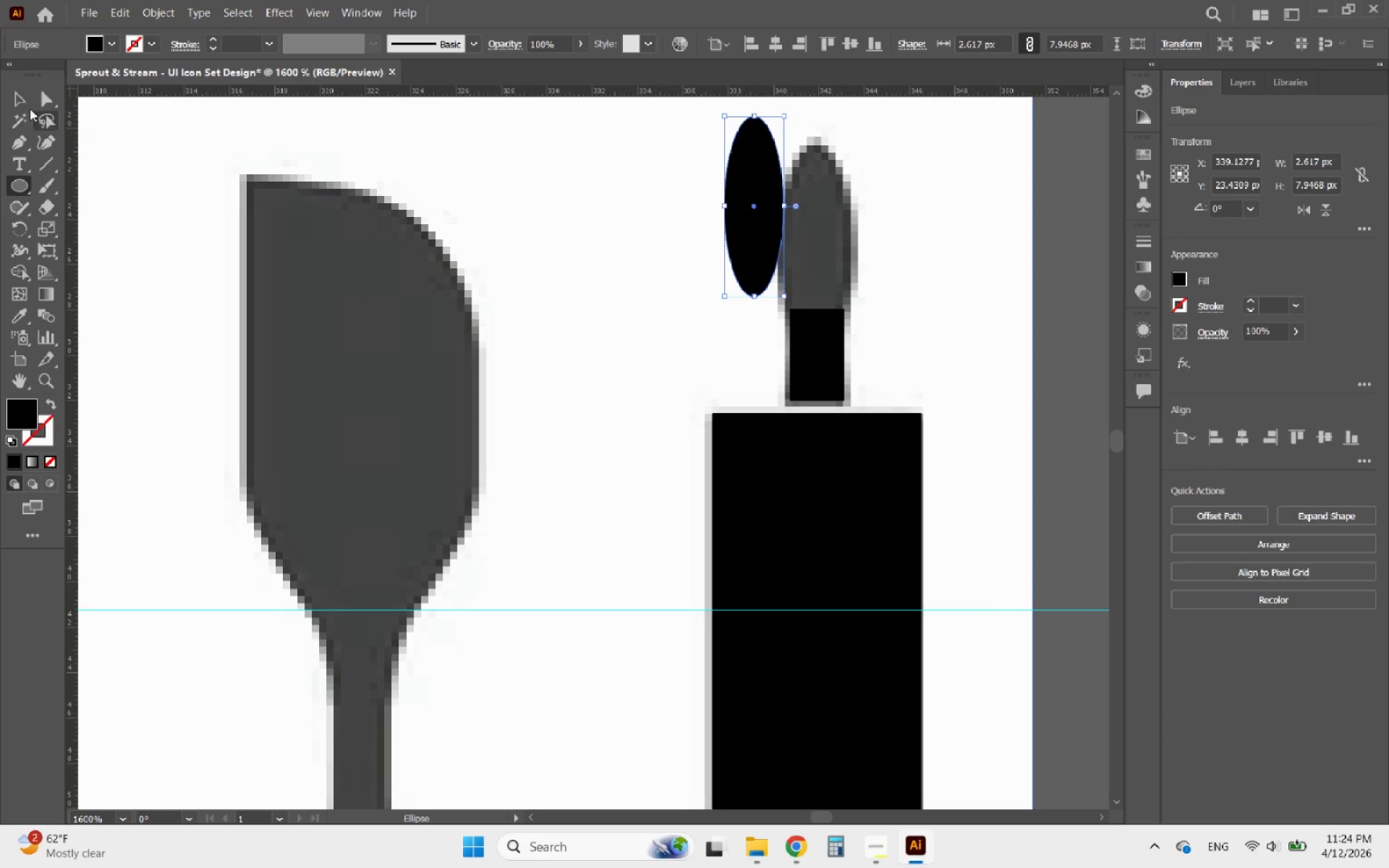 
left_click([11, 99])
 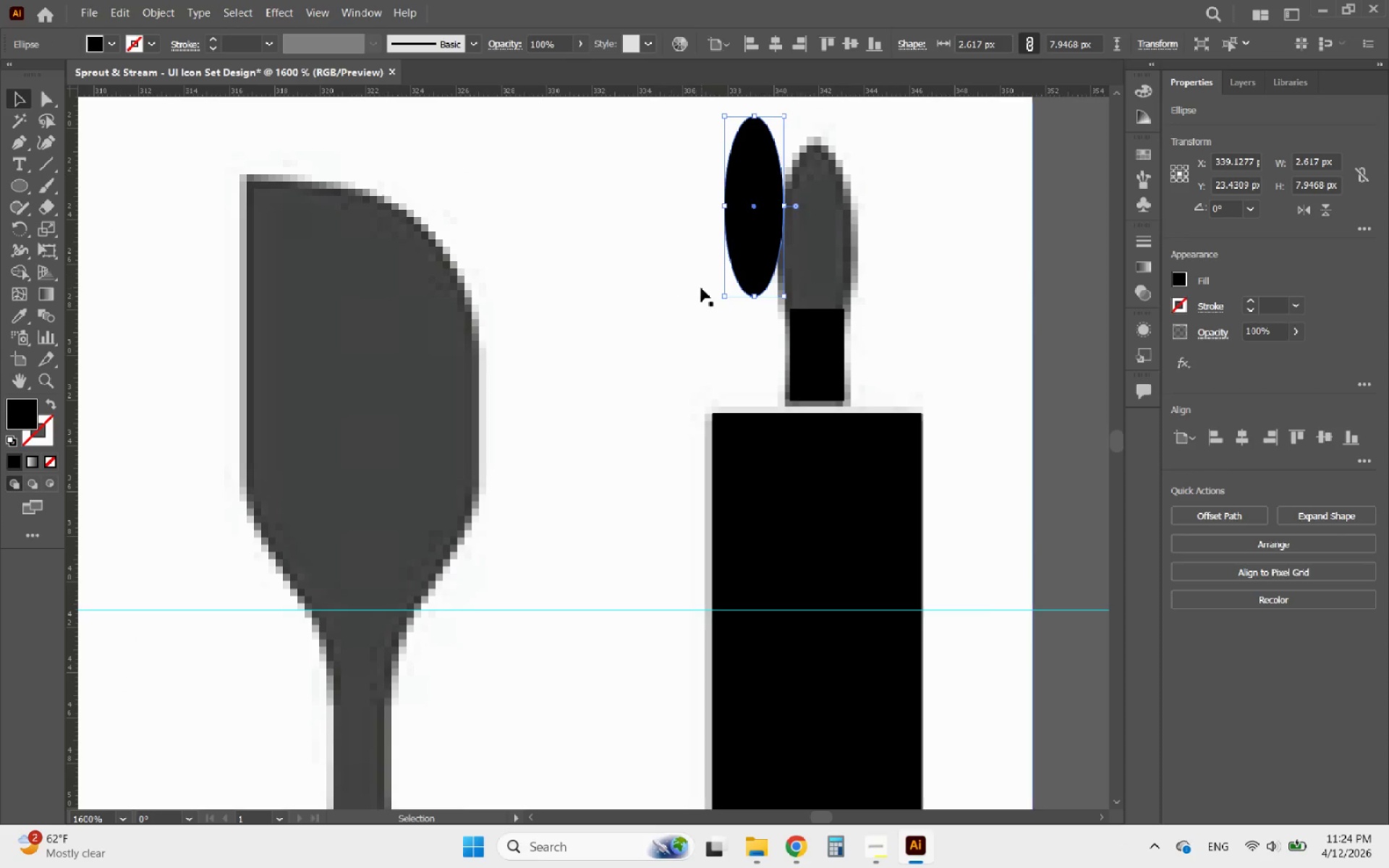 
left_click([701, 288])
 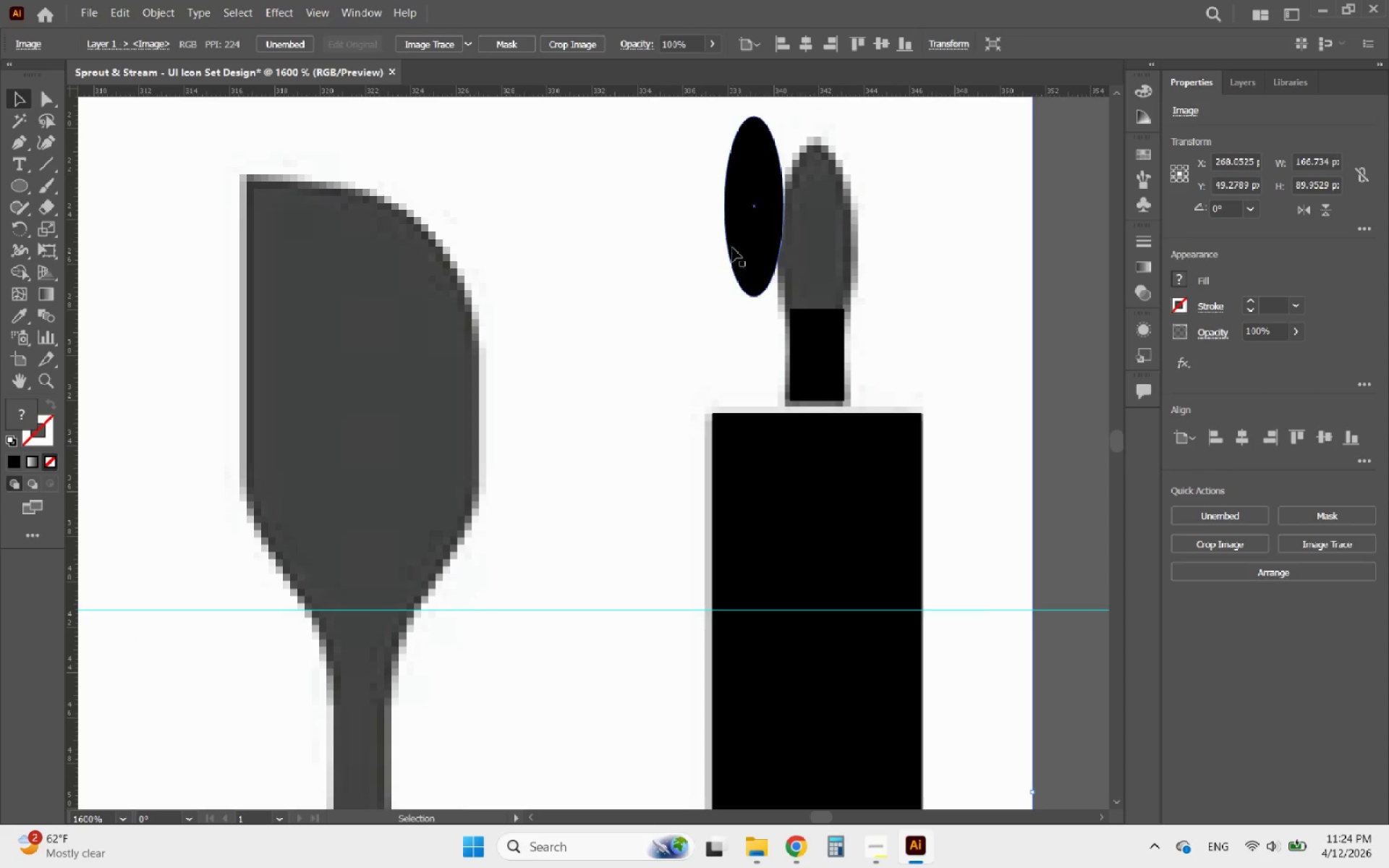 
left_click_drag(start_coordinate=[742, 229], to_coordinate=[804, 267])
 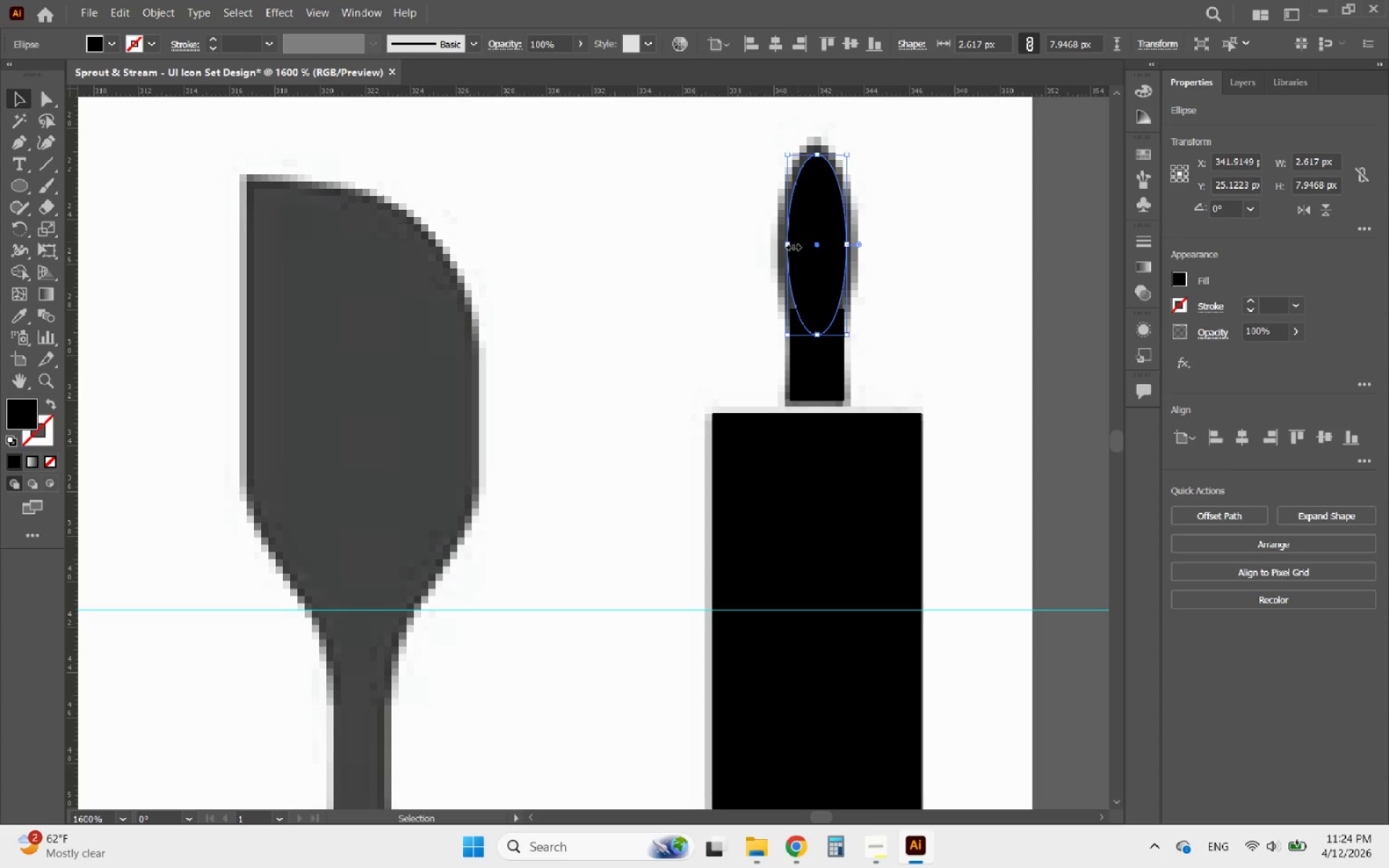 
left_click_drag(start_coordinate=[789, 247], to_coordinate=[777, 247])
 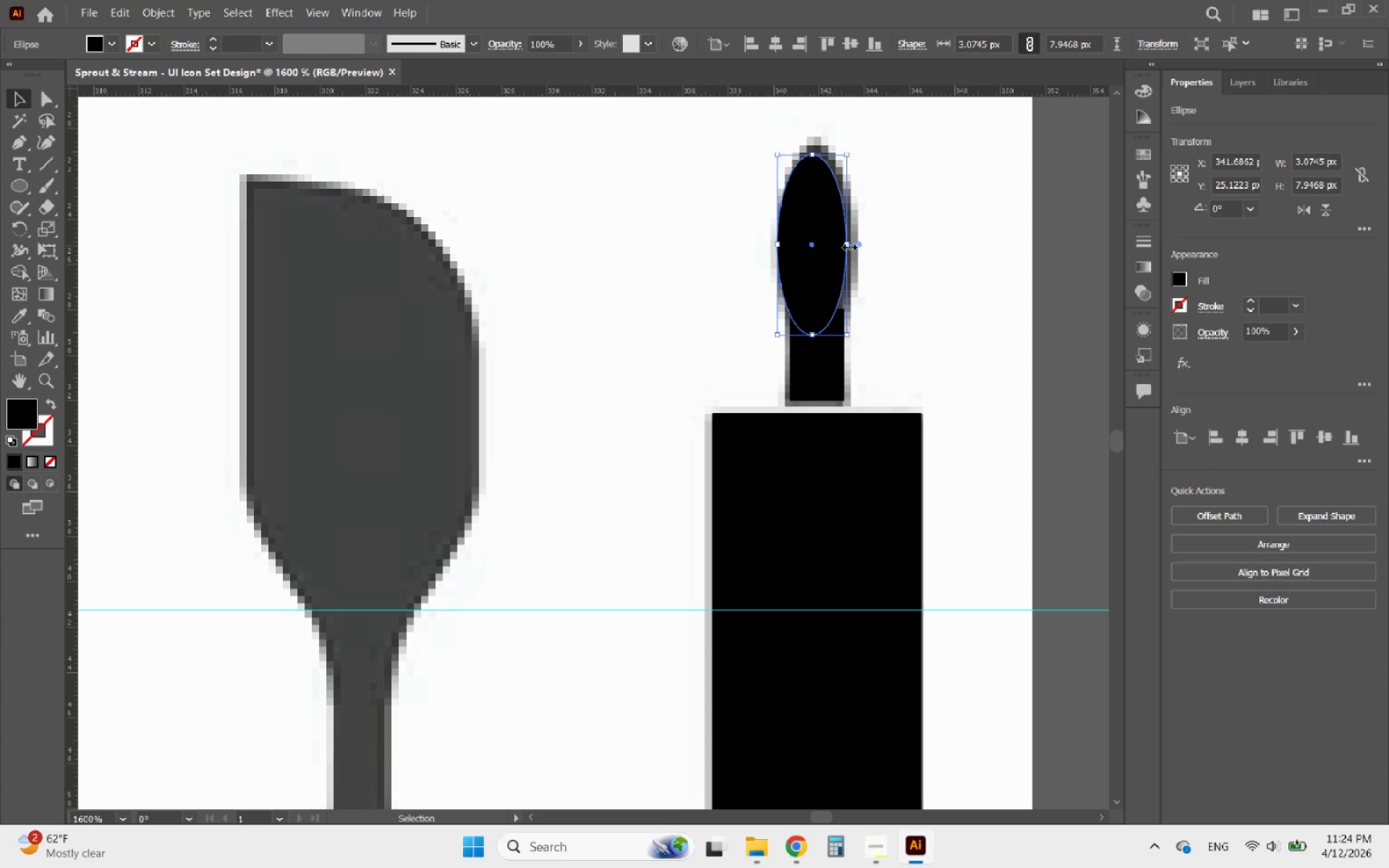 
left_click_drag(start_coordinate=[848, 244], to_coordinate=[858, 243])
 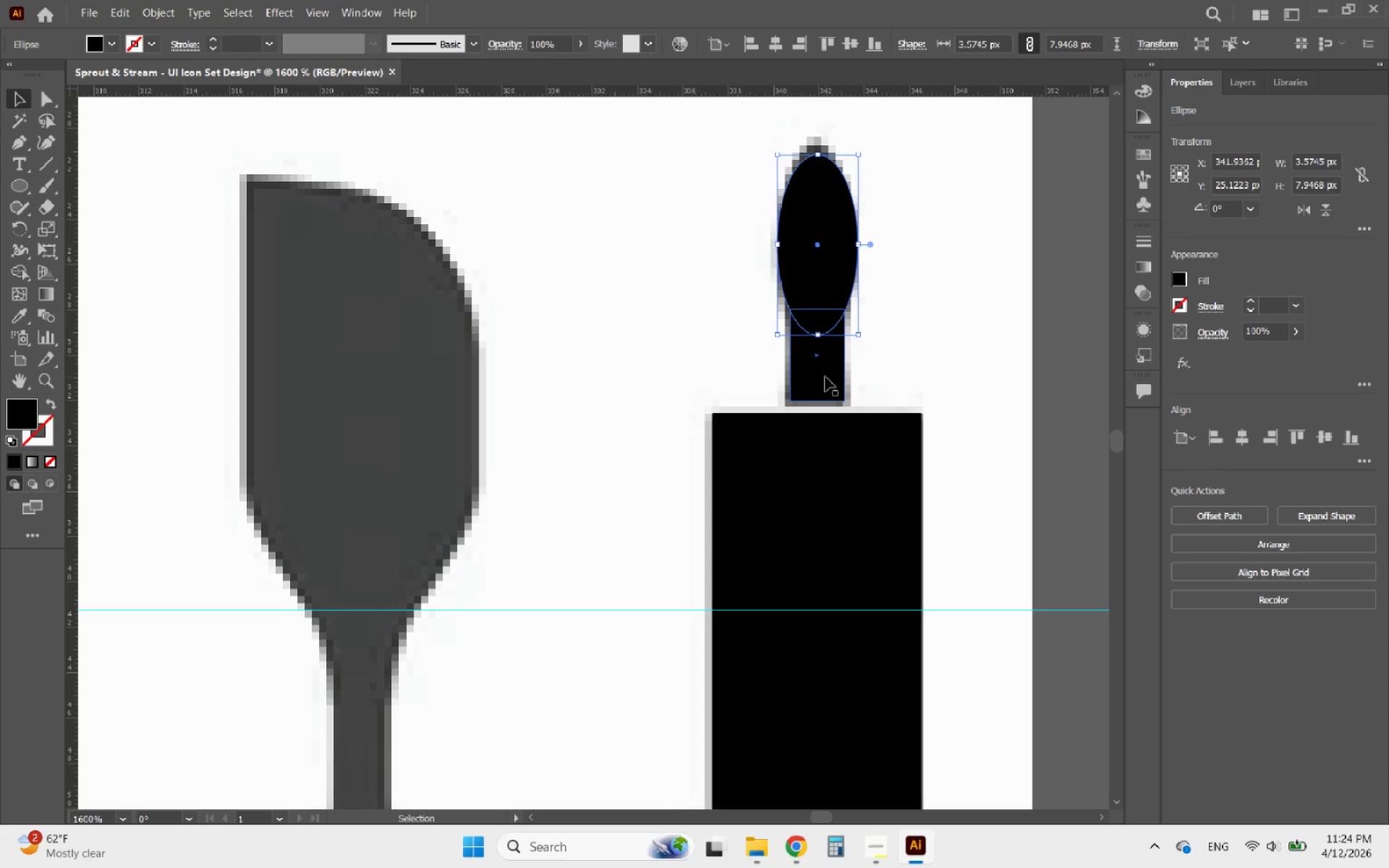 
left_click([825, 377])
 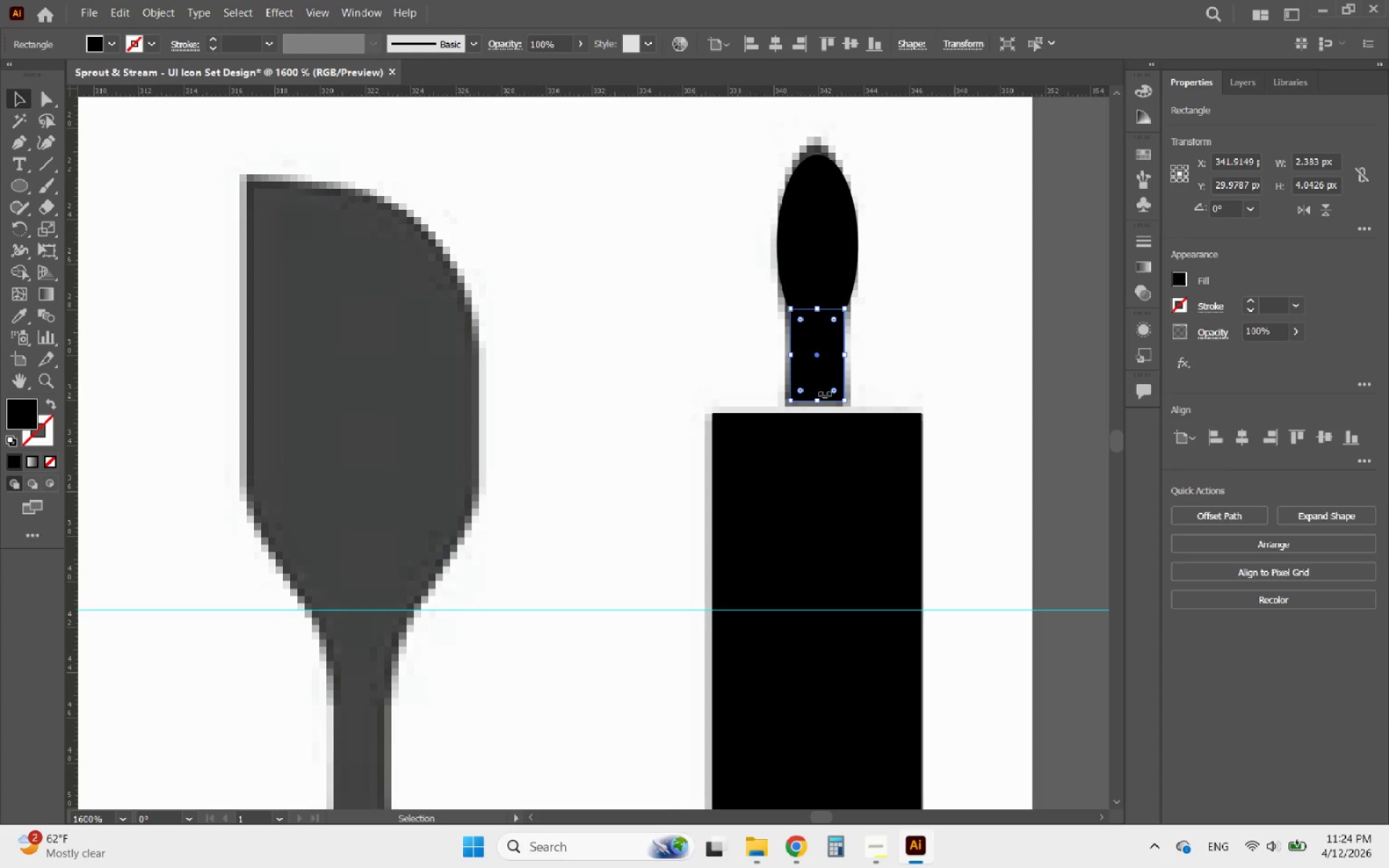 
hold_key(key=AltLeft, duration=0.92)
scroll: coordinate [821, 366], scroll_direction: up, amount: 3.0
 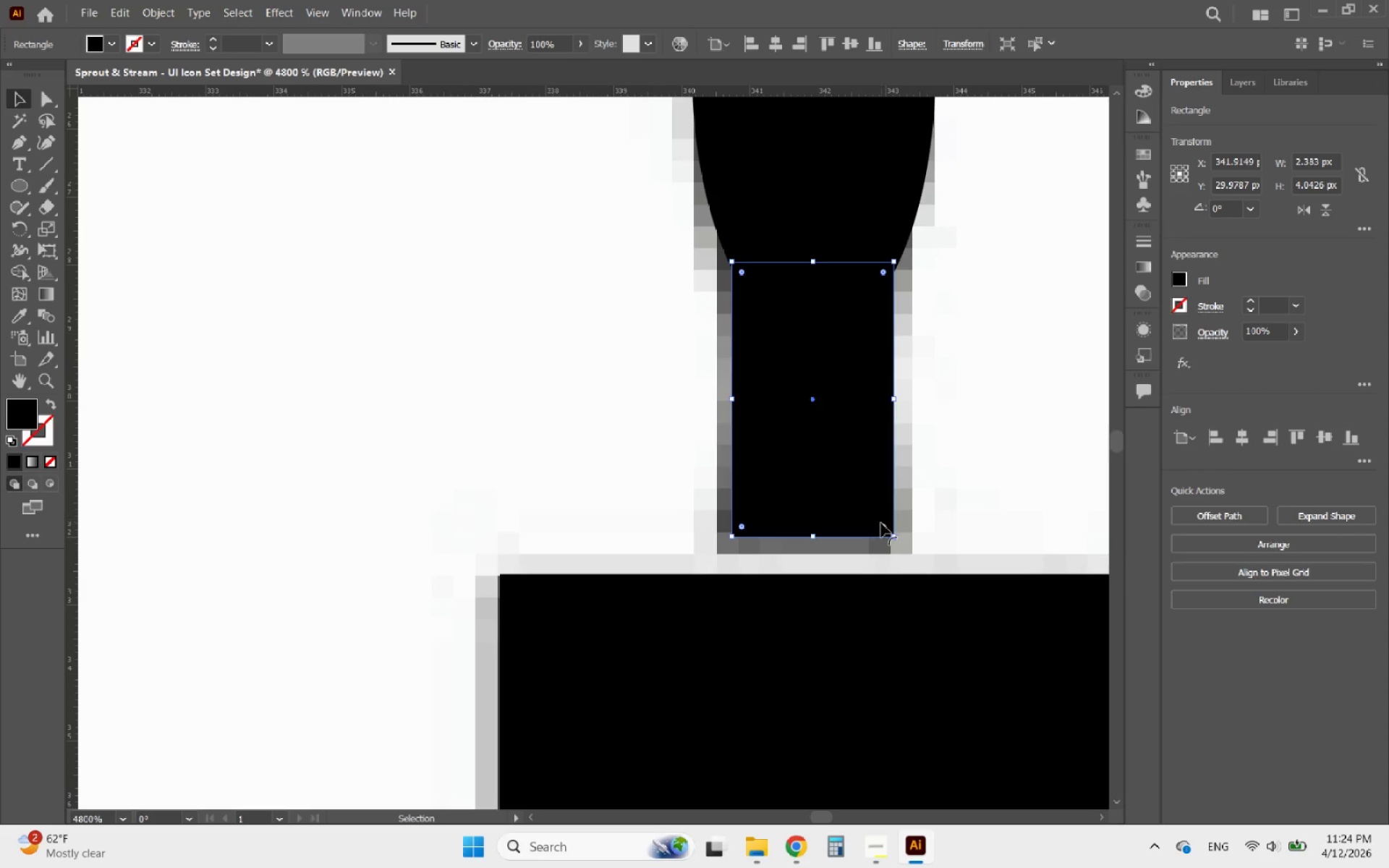 
left_click_drag(start_coordinate=[883, 525], to_coordinate=[855, 480])
 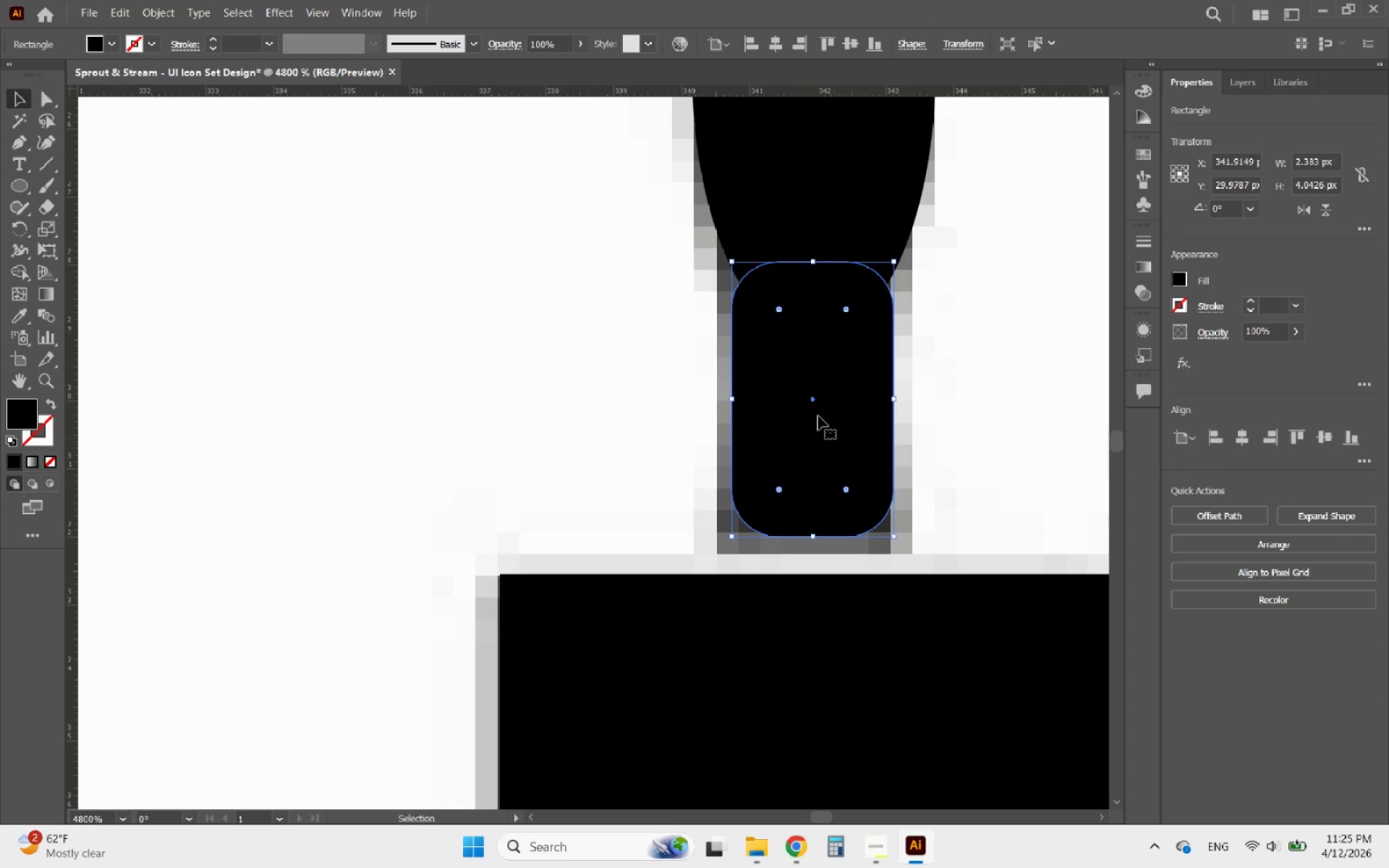 
hold_key(key=AltLeft, duration=1.61)
left_click([779, 417])
 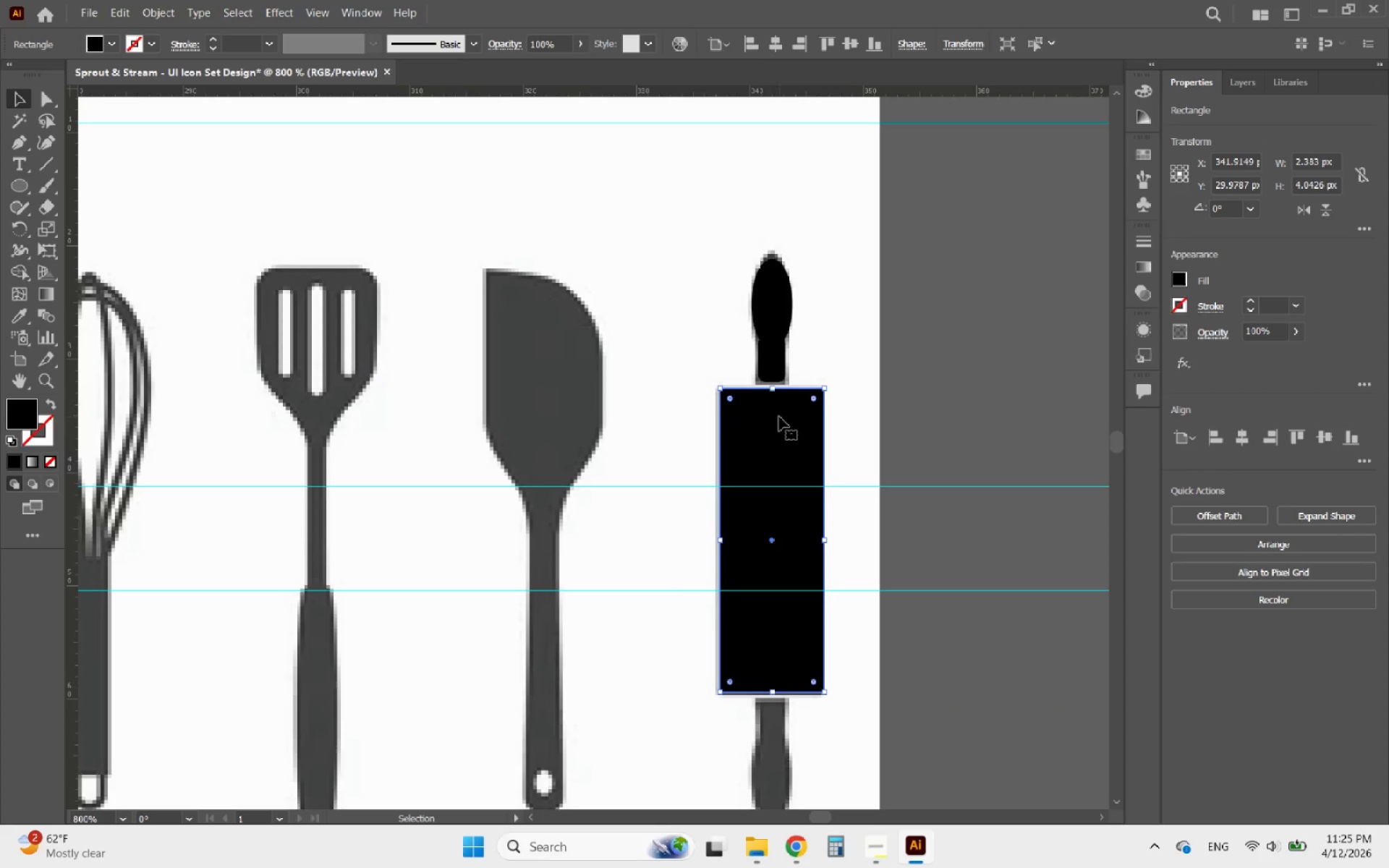 
scroll: coordinate [767, 367], scroll_direction: down, amount: 5.0
 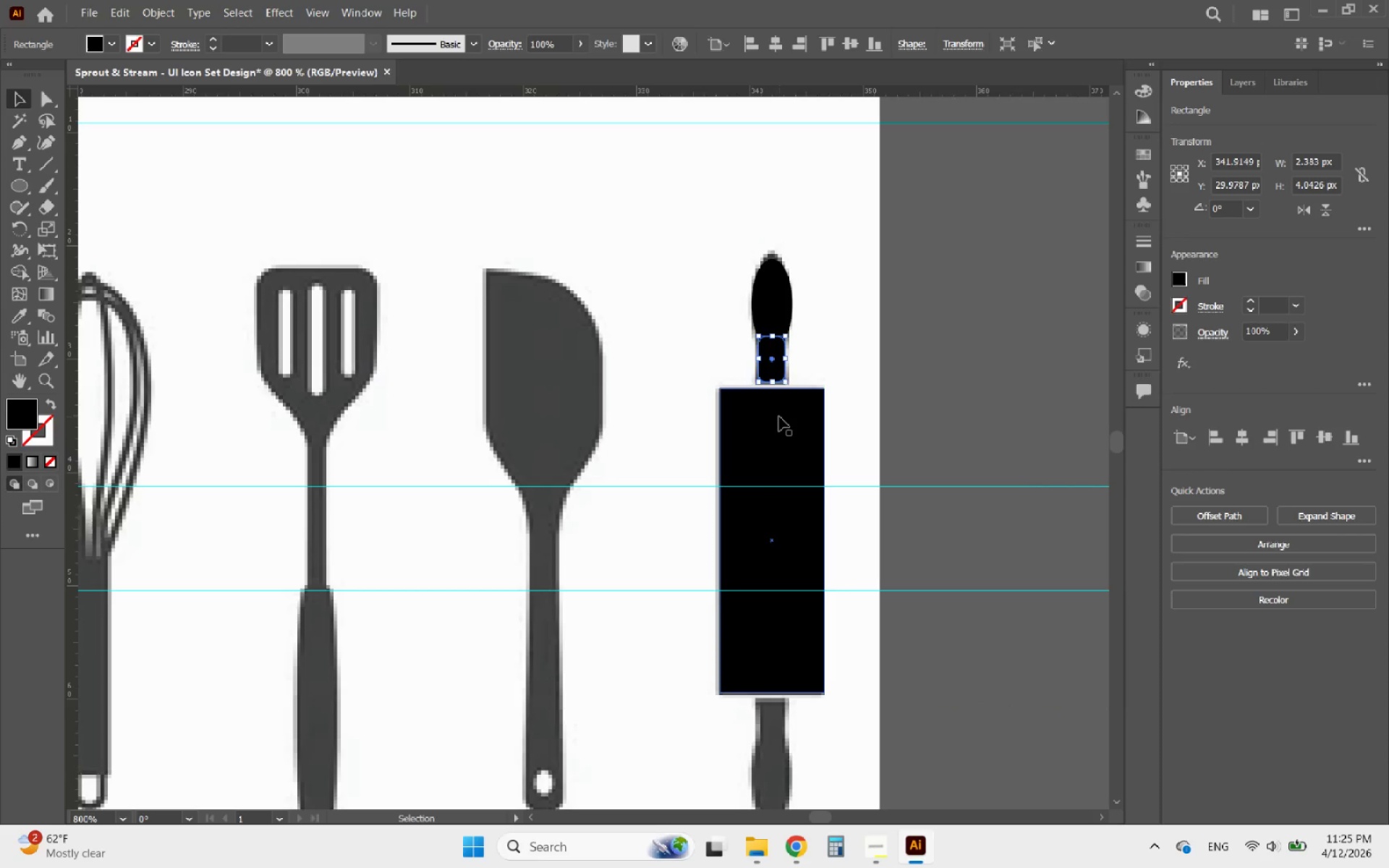 
hold_key(key=AltLeft, duration=0.56)
 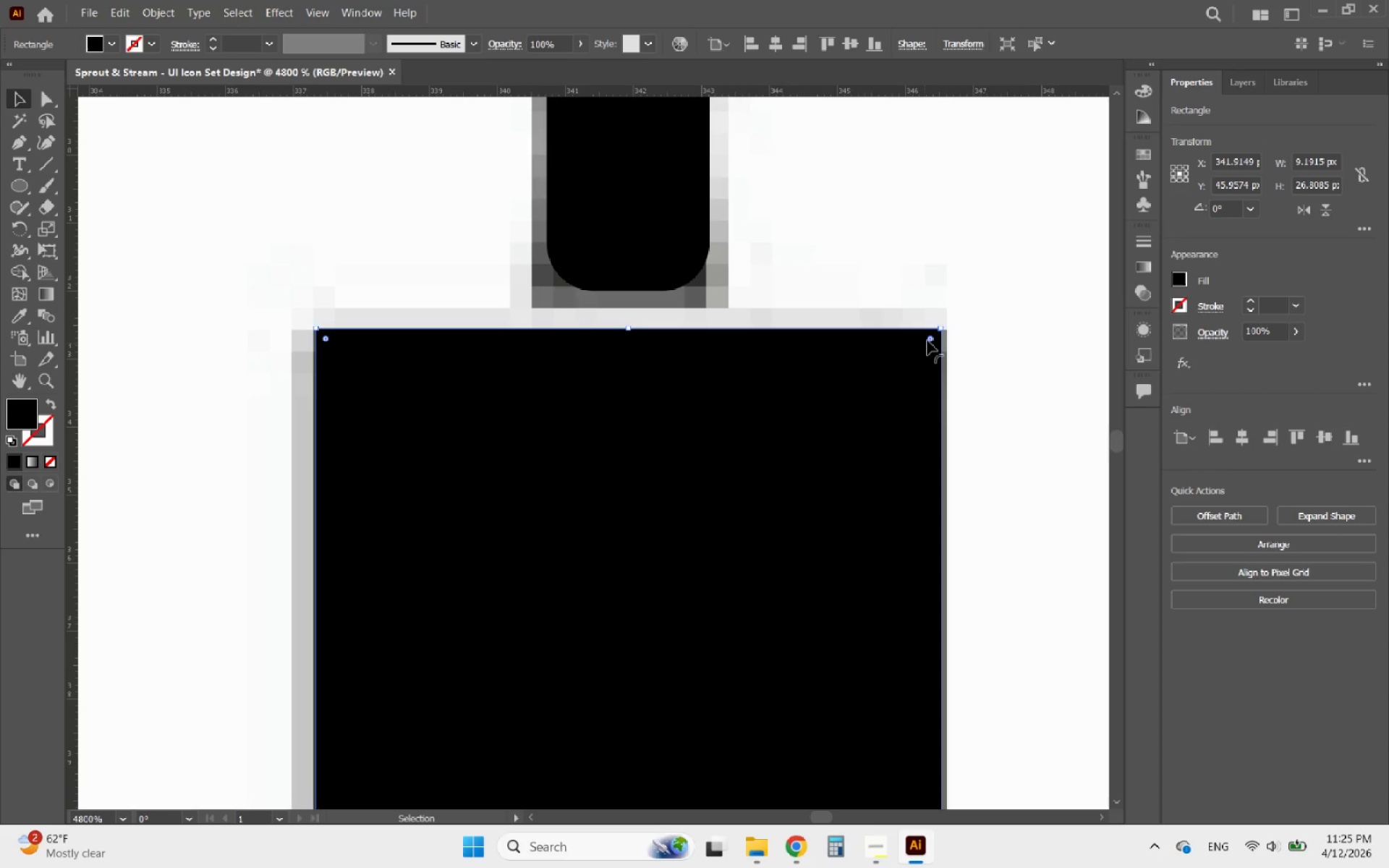 
scroll: coordinate [900, 362], scroll_direction: up, amount: 5.0
 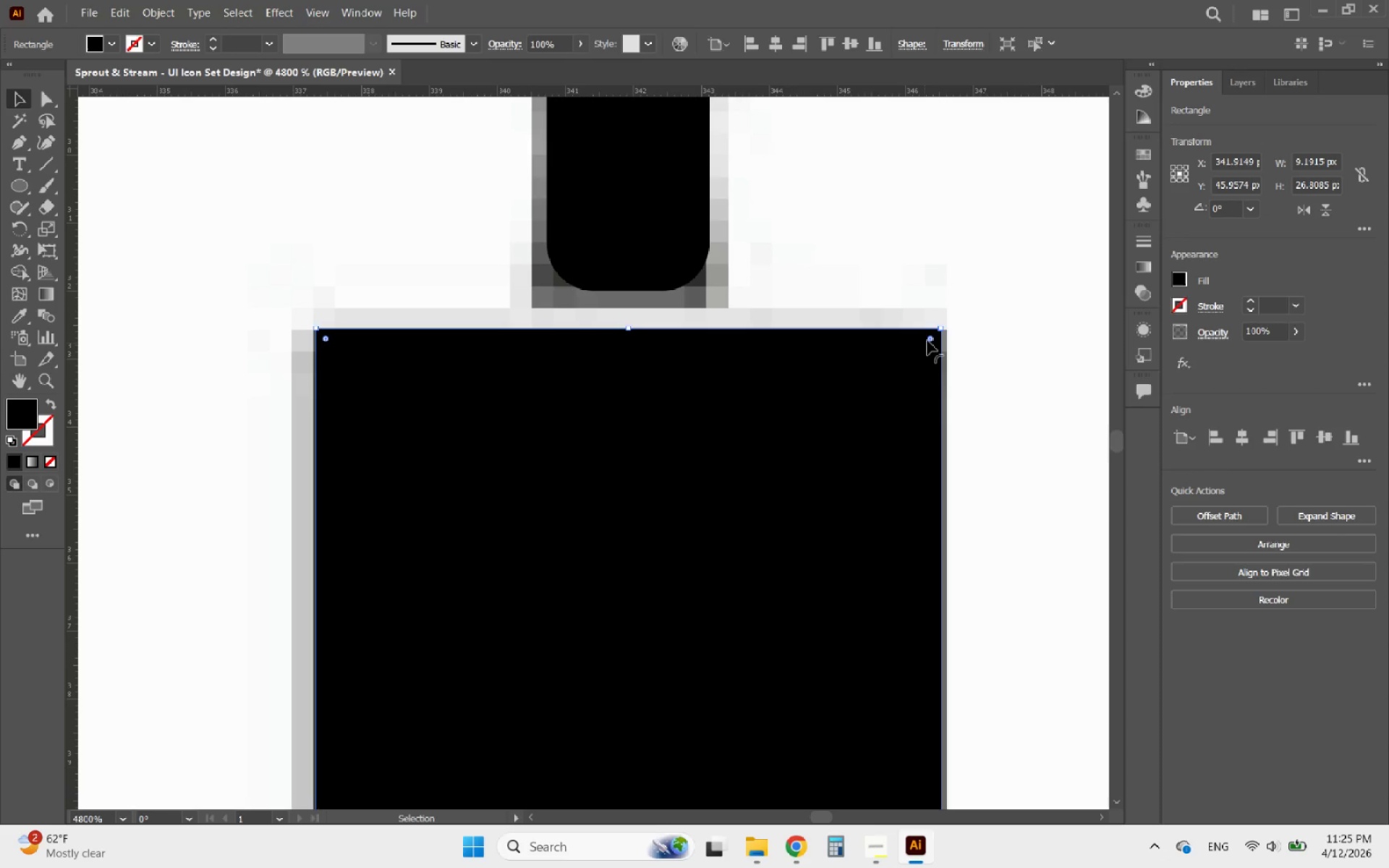 
left_click_drag(start_coordinate=[929, 339], to_coordinate=[862, 387])
 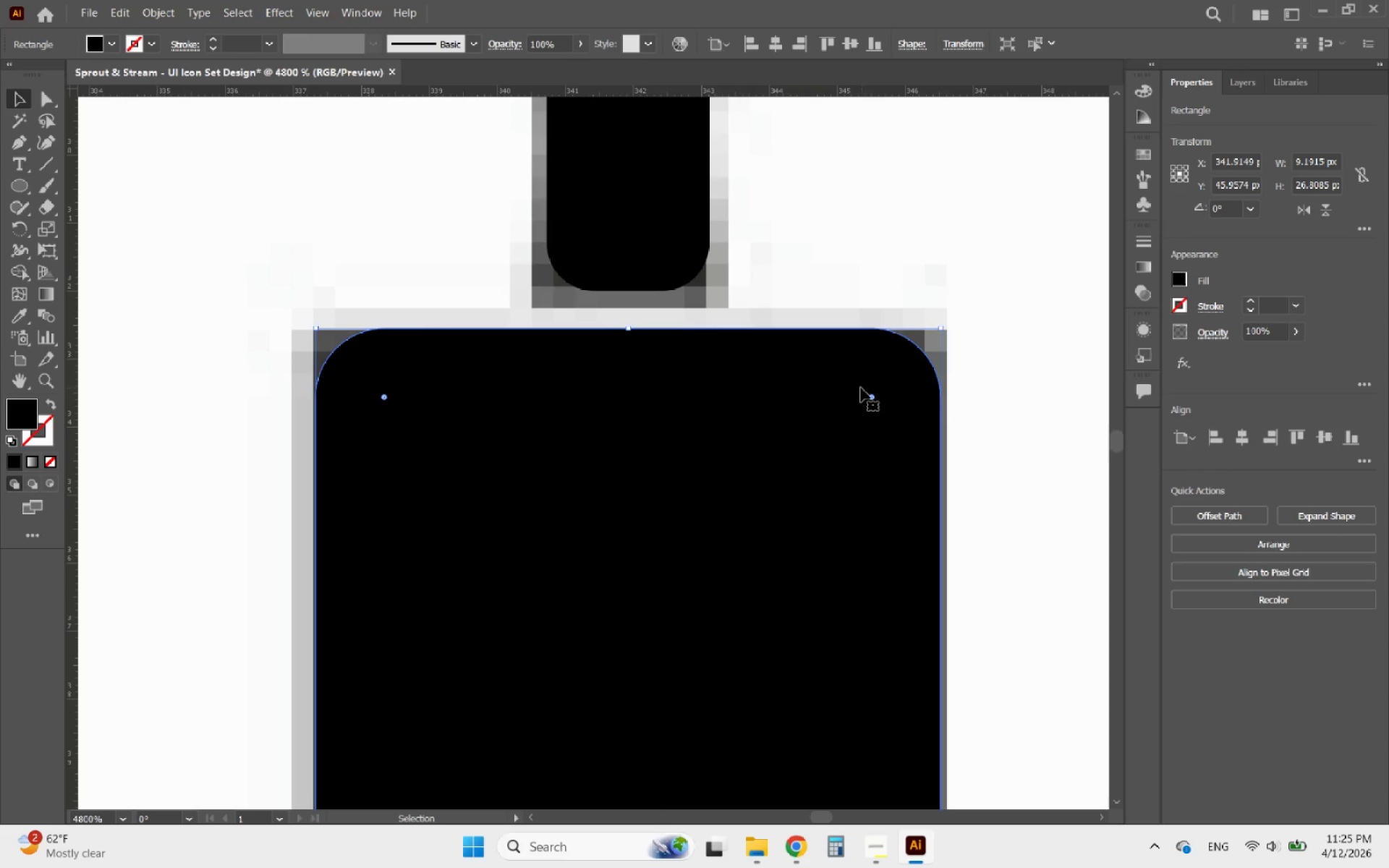 
hold_key(key=AltLeft, duration=0.69)
scroll: coordinate [783, 371], scroll_direction: down, amount: 5.0
 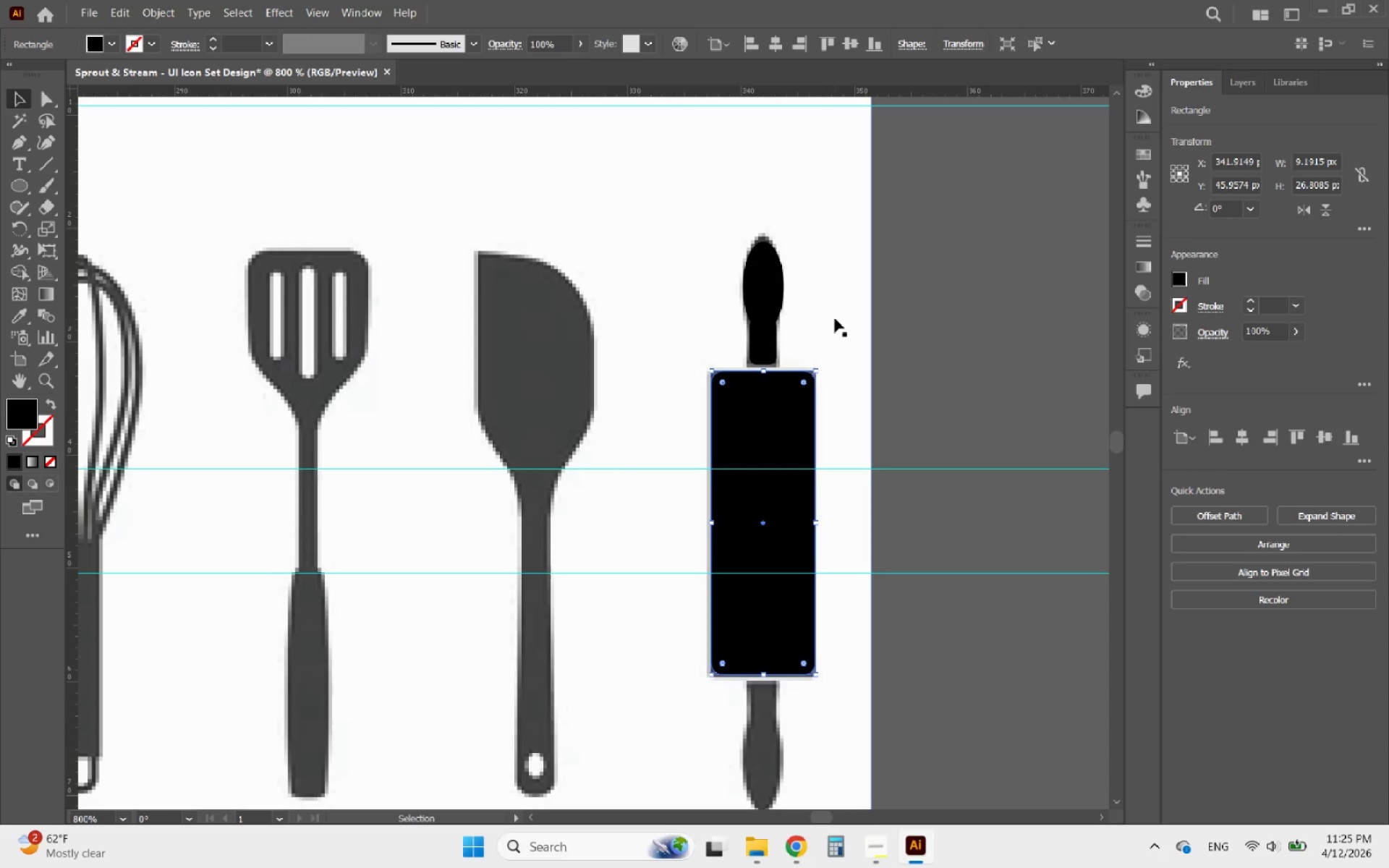 
left_click([835, 318])
 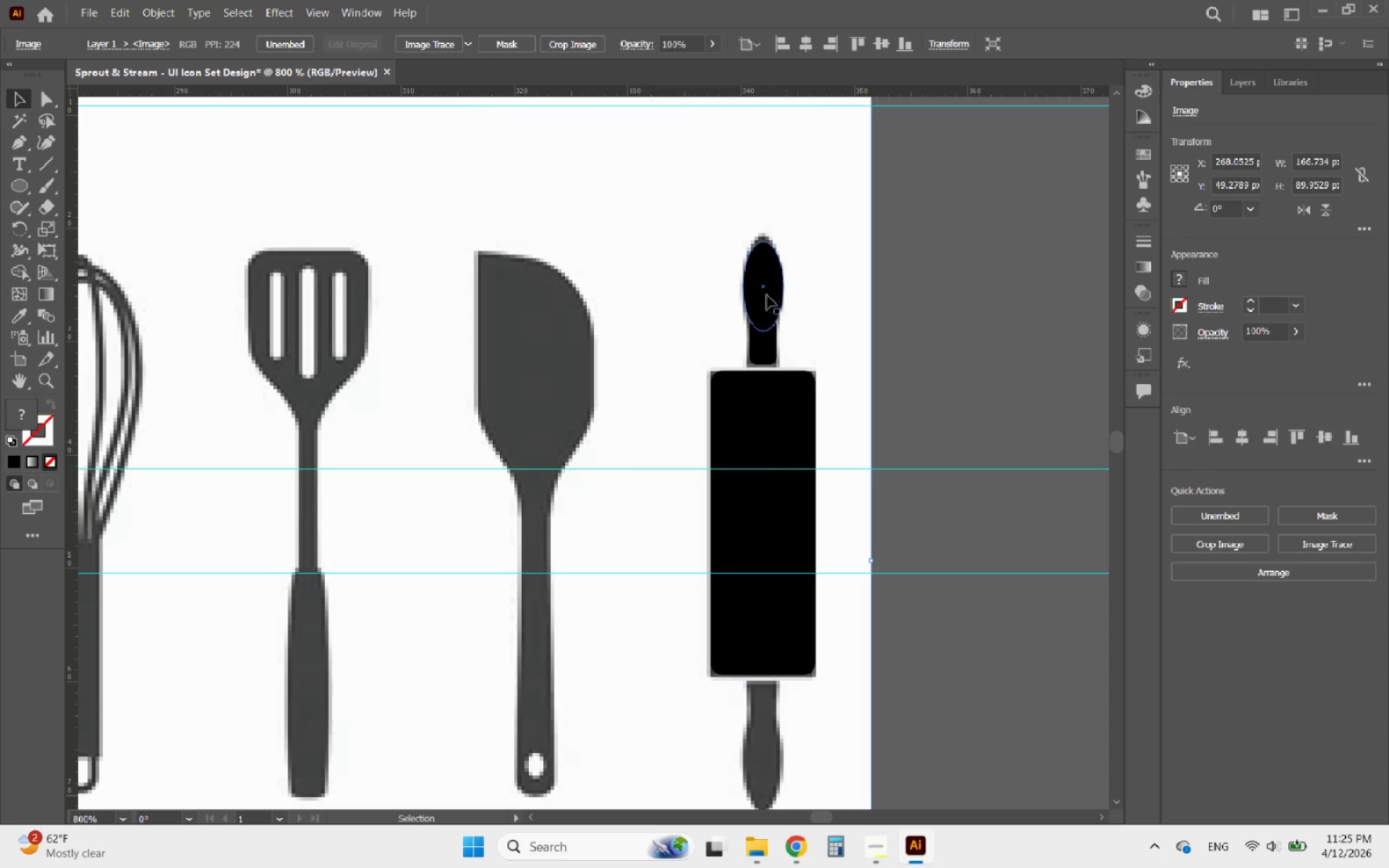 
left_click([758, 292])
 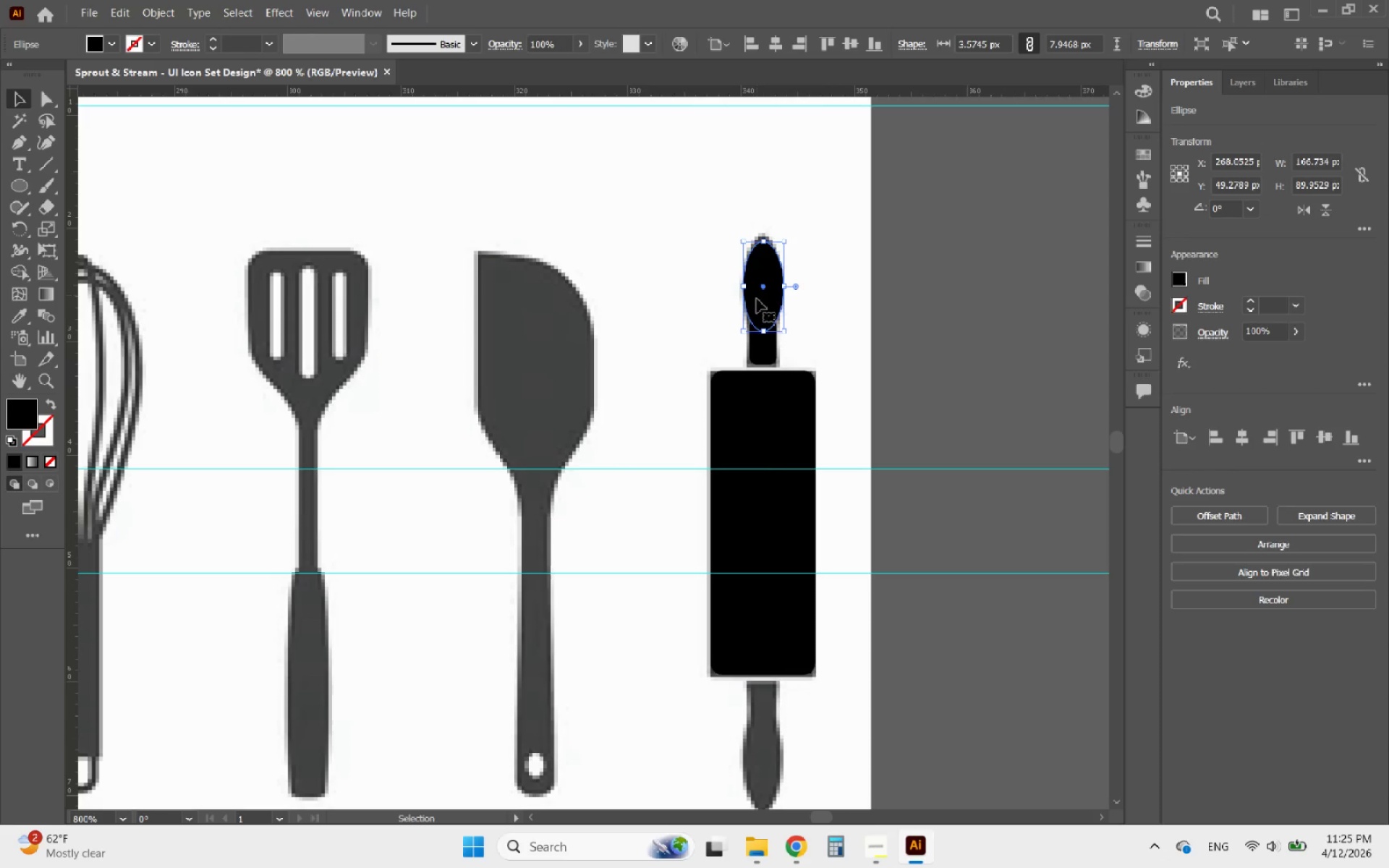 
hold_key(key=ShiftLeft, duration=0.98)
left_click([766, 348])
 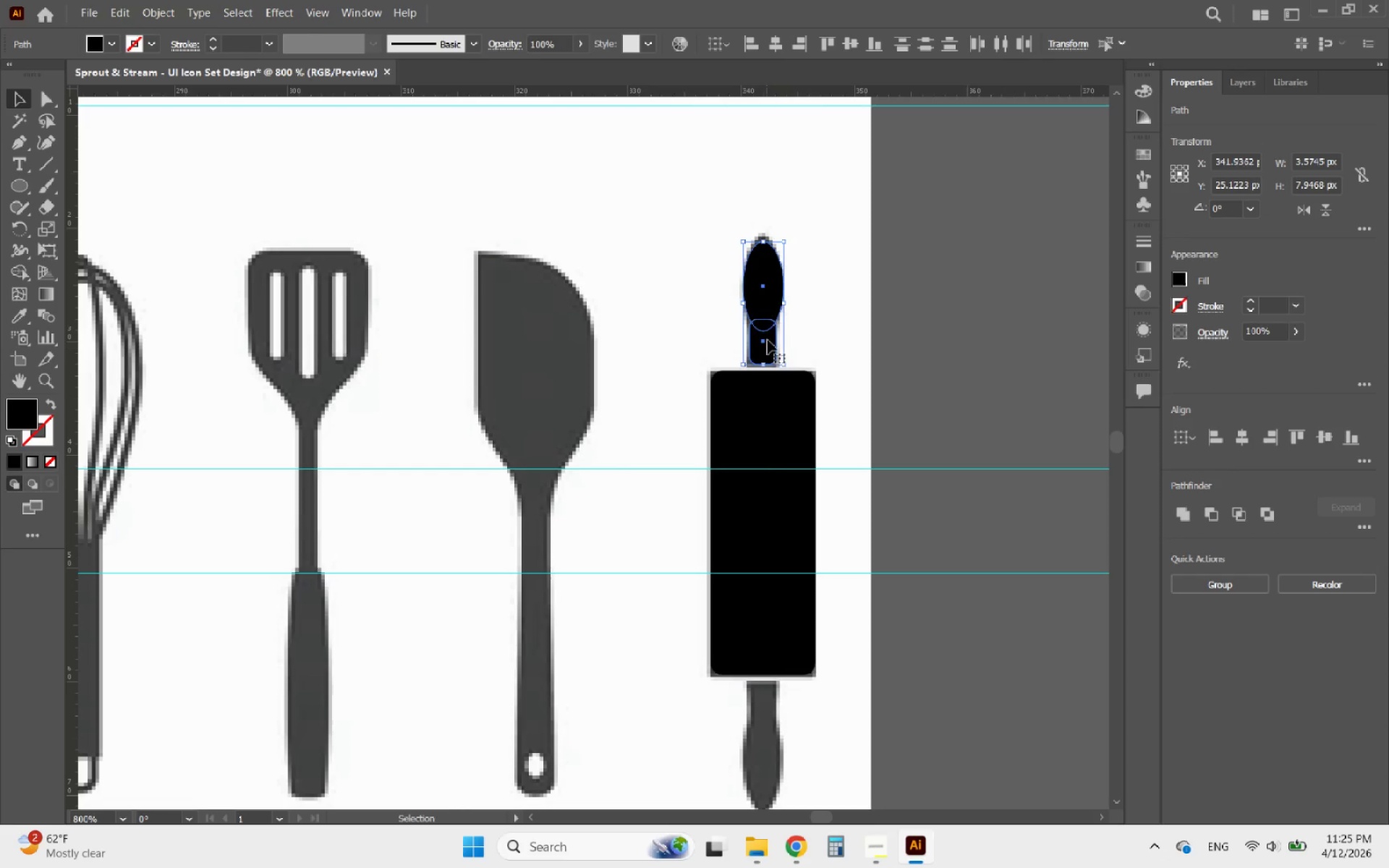 
hold_key(key=AltLeft, duration=0.45)
 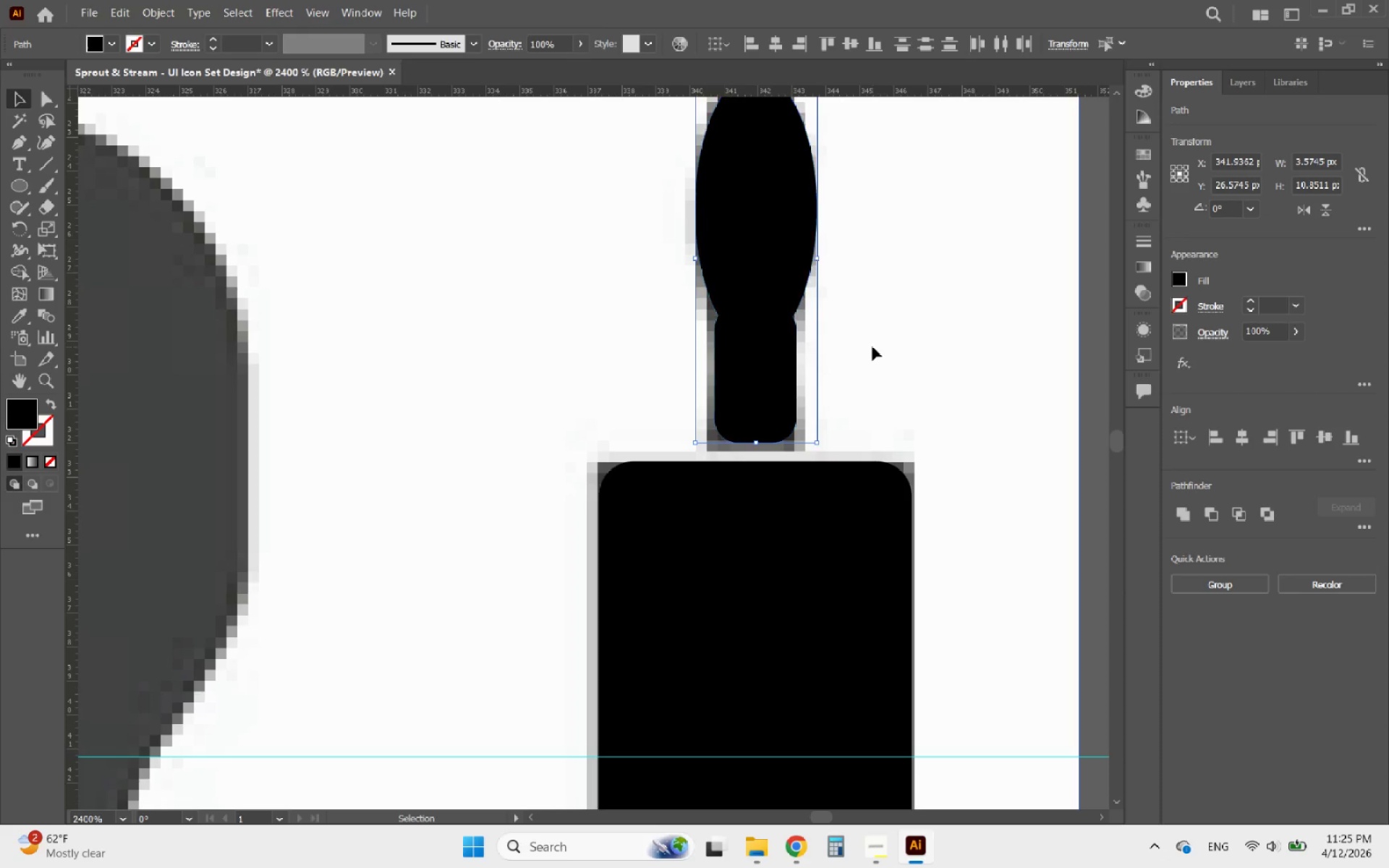 
left_click([872, 346])
 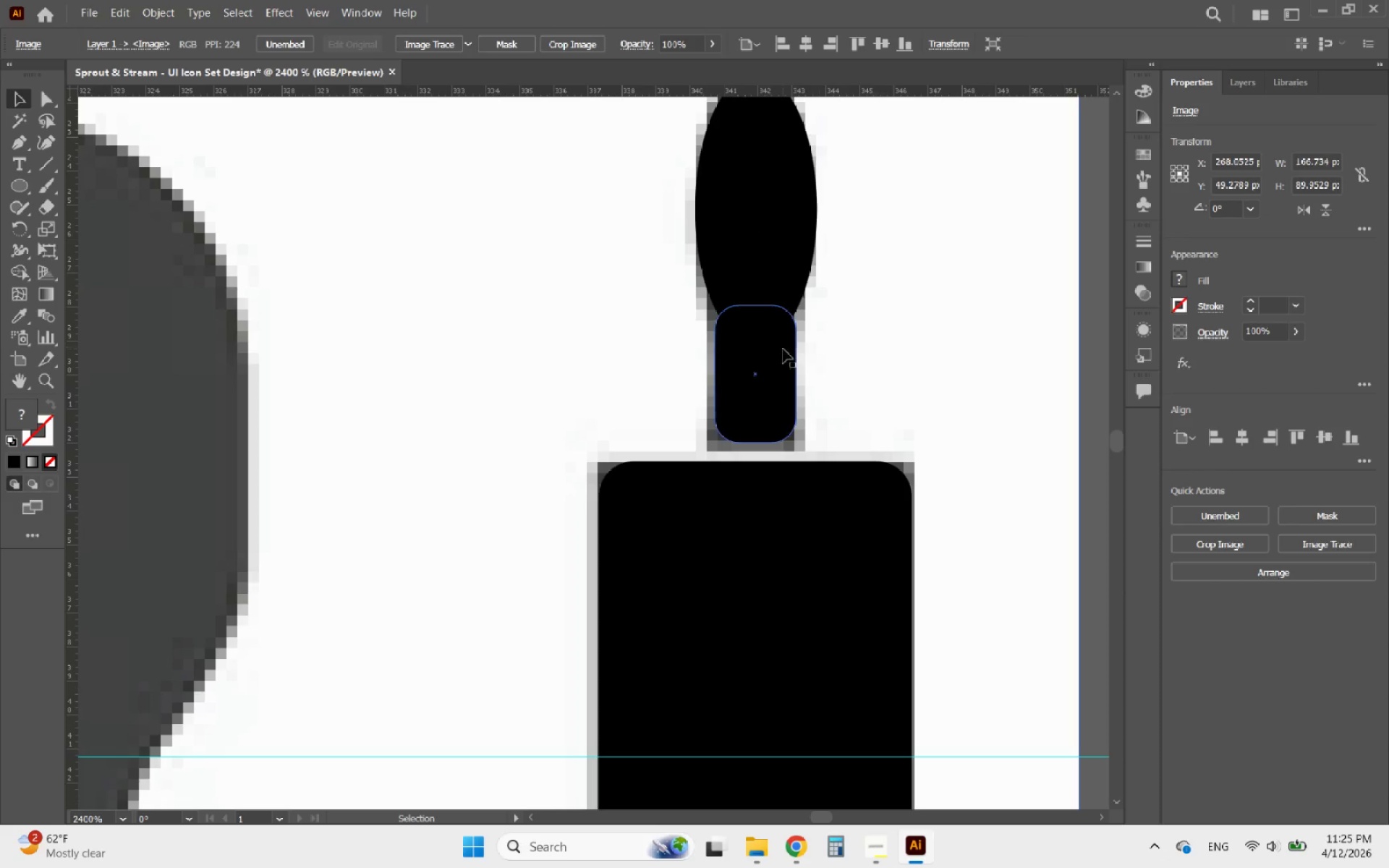 
scroll: coordinate [770, 324], scroll_direction: up, amount: 3.0
 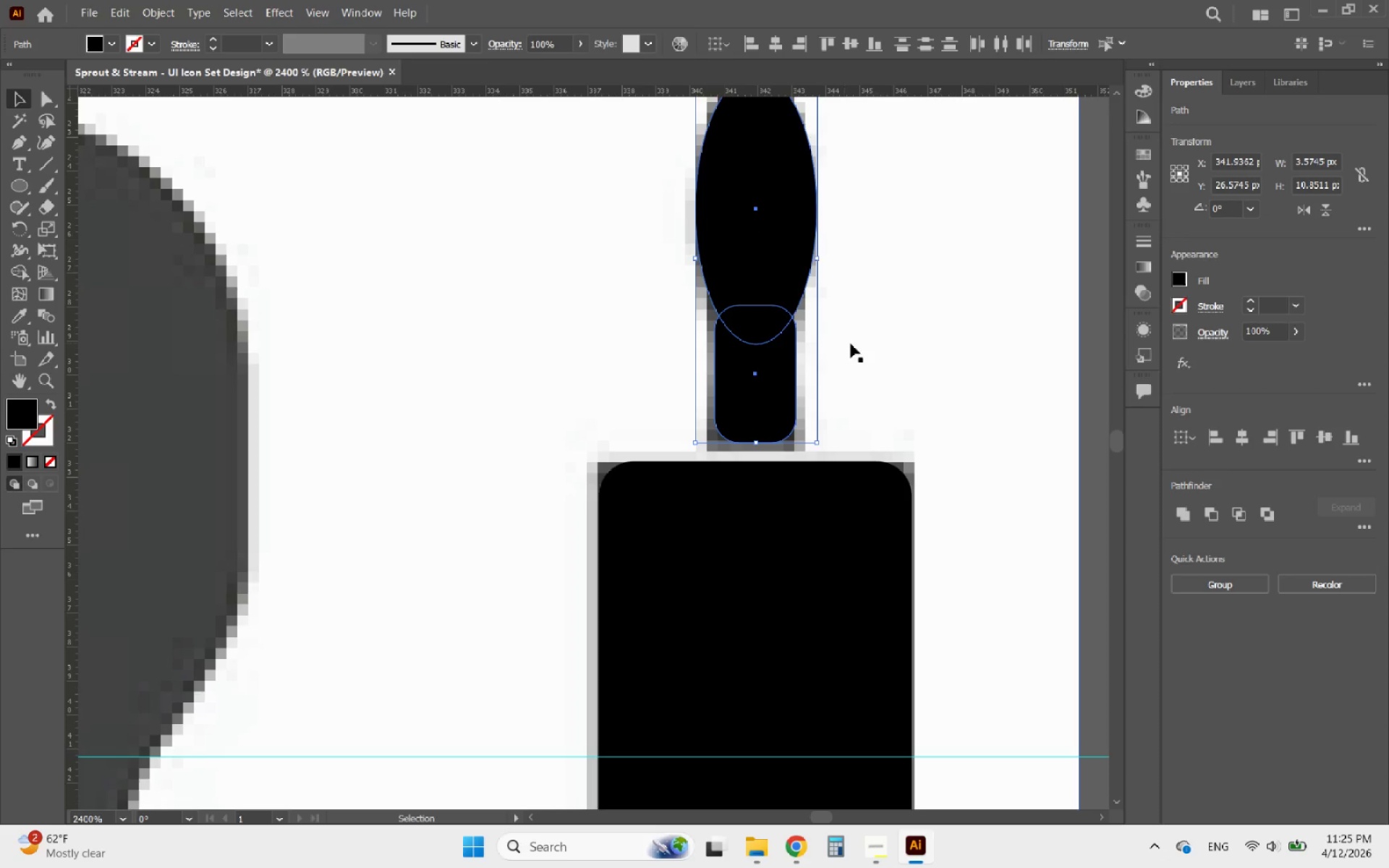 
double_click([783, 349])
 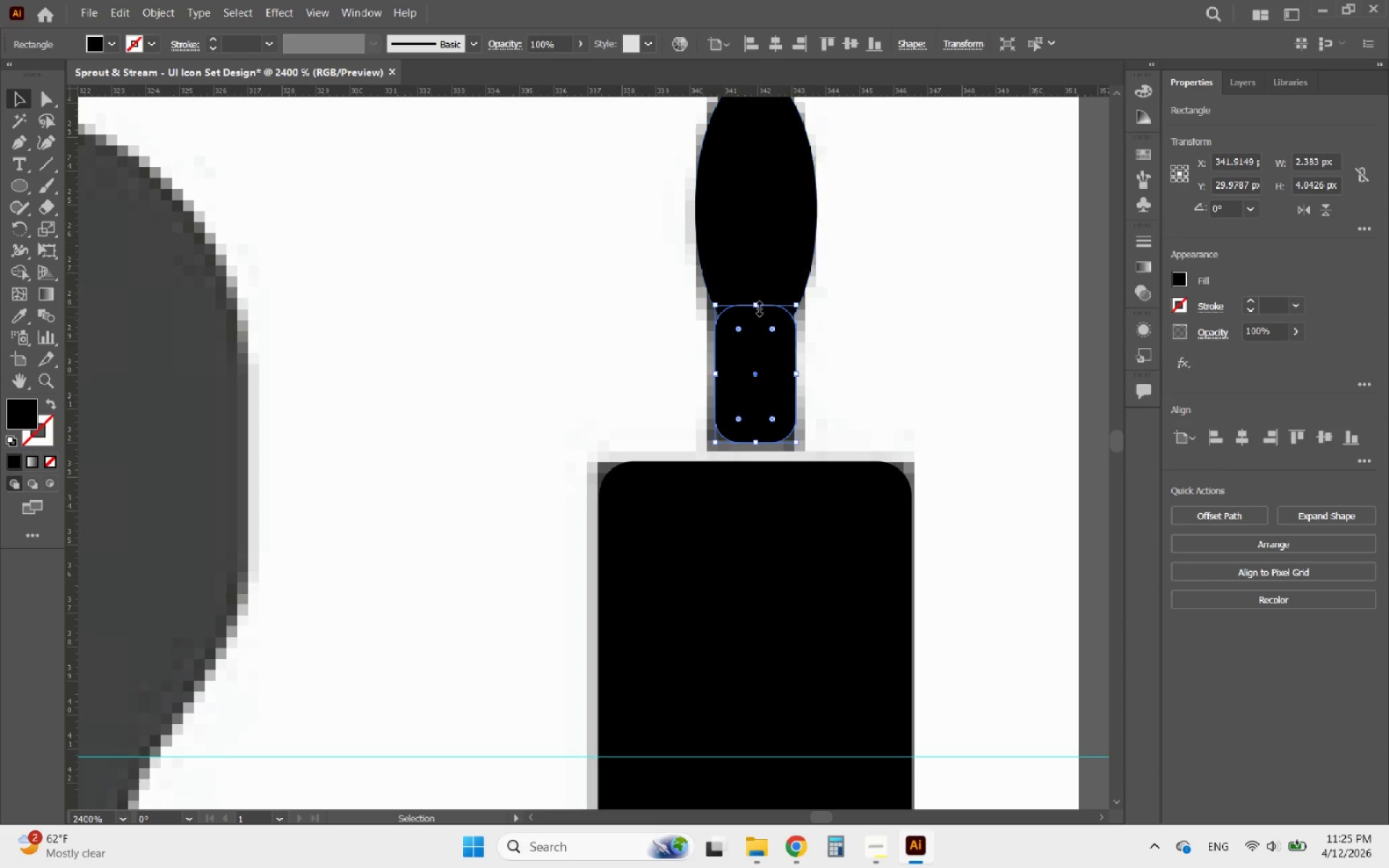 
left_click_drag(start_coordinate=[756, 305], to_coordinate=[746, 240])
 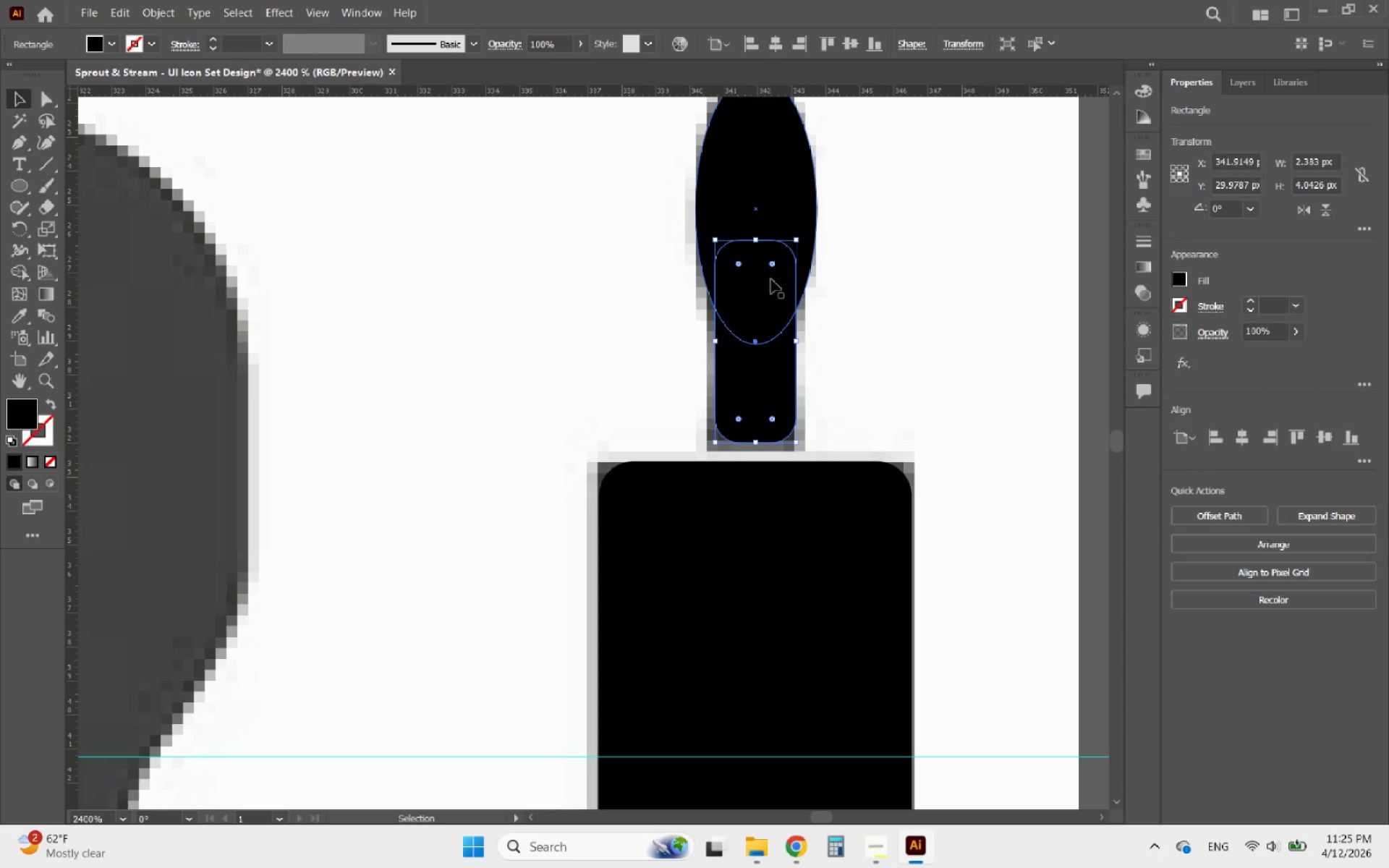 
hold_key(key=ShiftLeft, duration=0.64)
left_click([777, 216])
 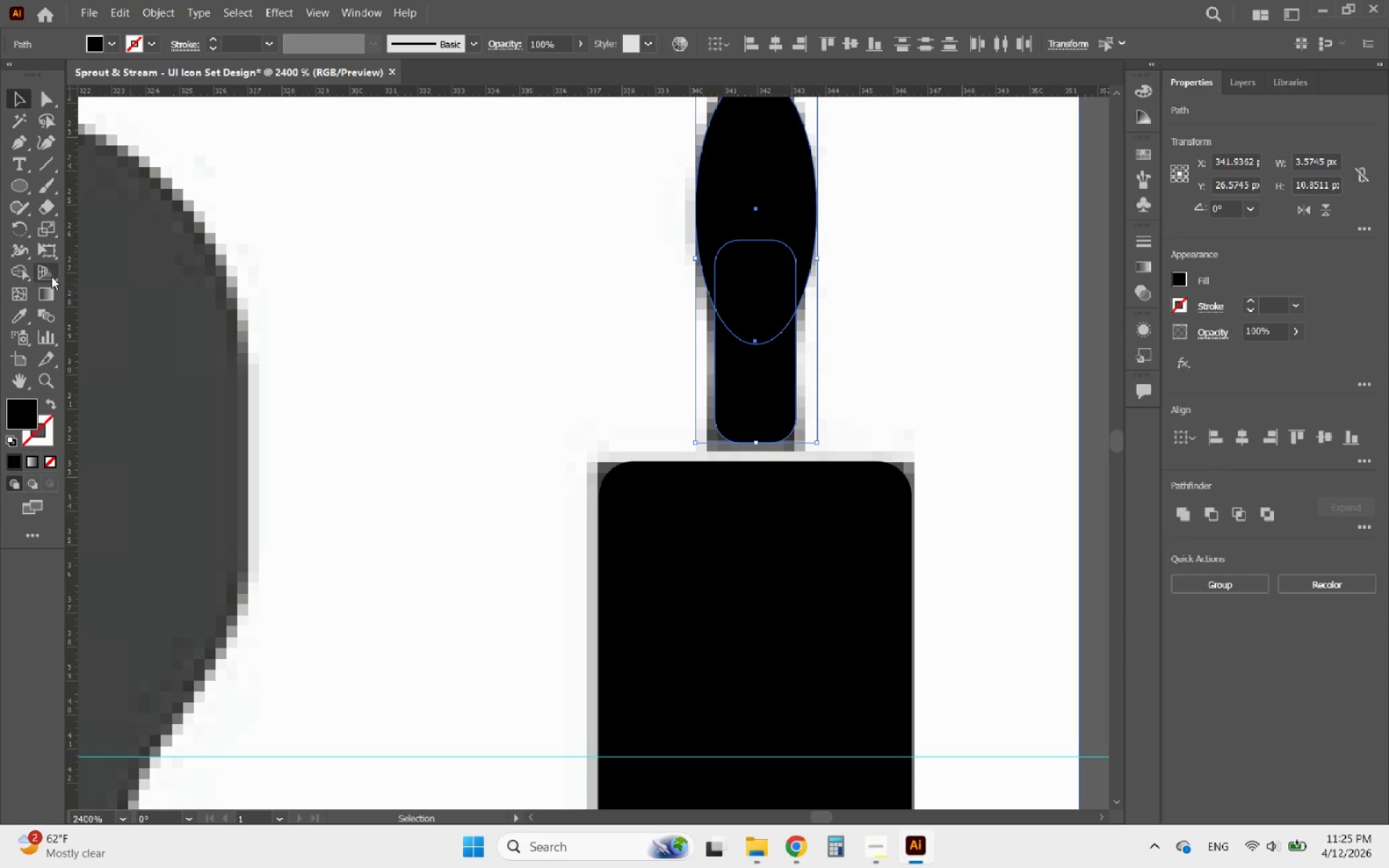 
left_click([23, 271])
 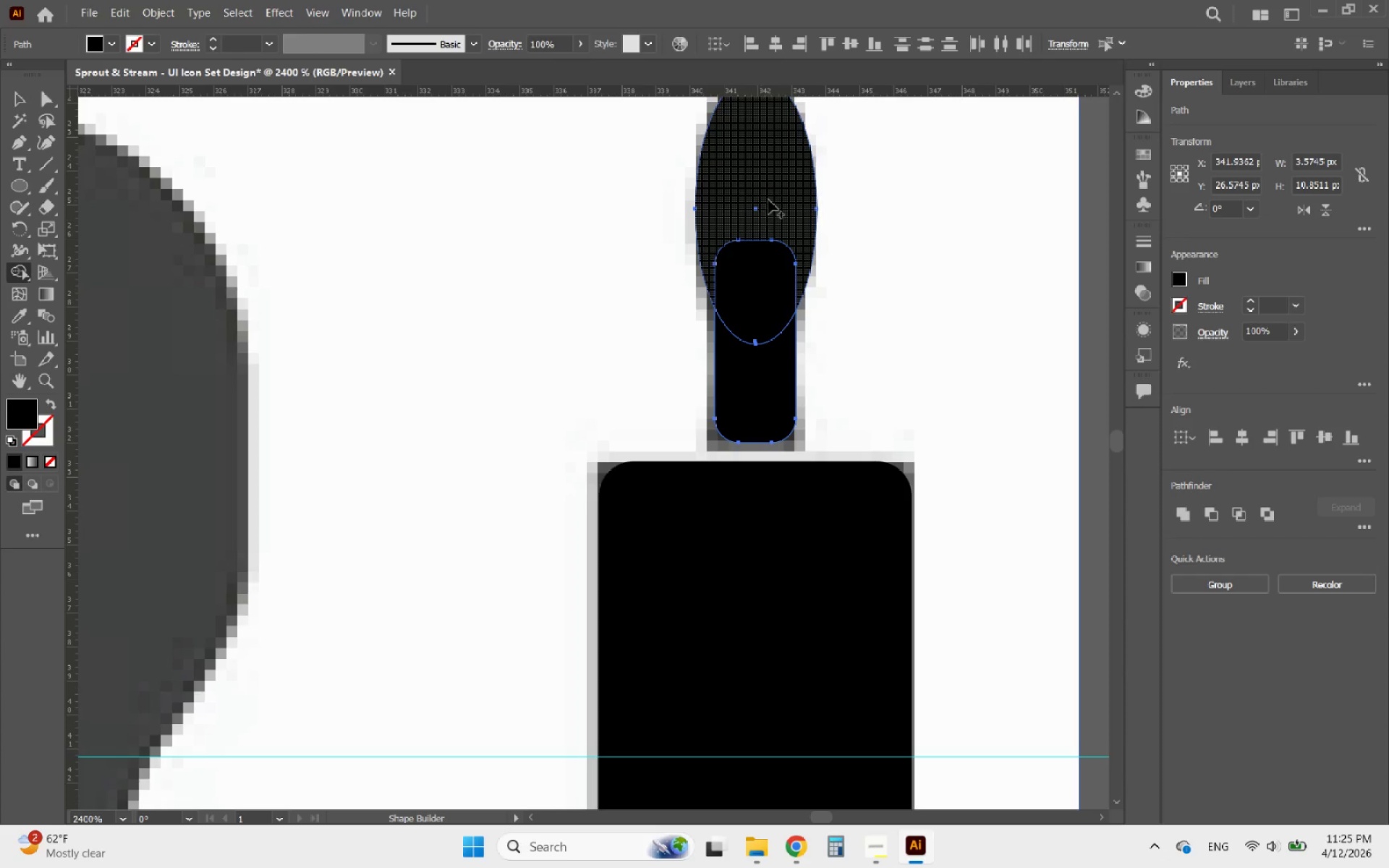 
left_click_drag(start_coordinate=[768, 200], to_coordinate=[753, 366])
 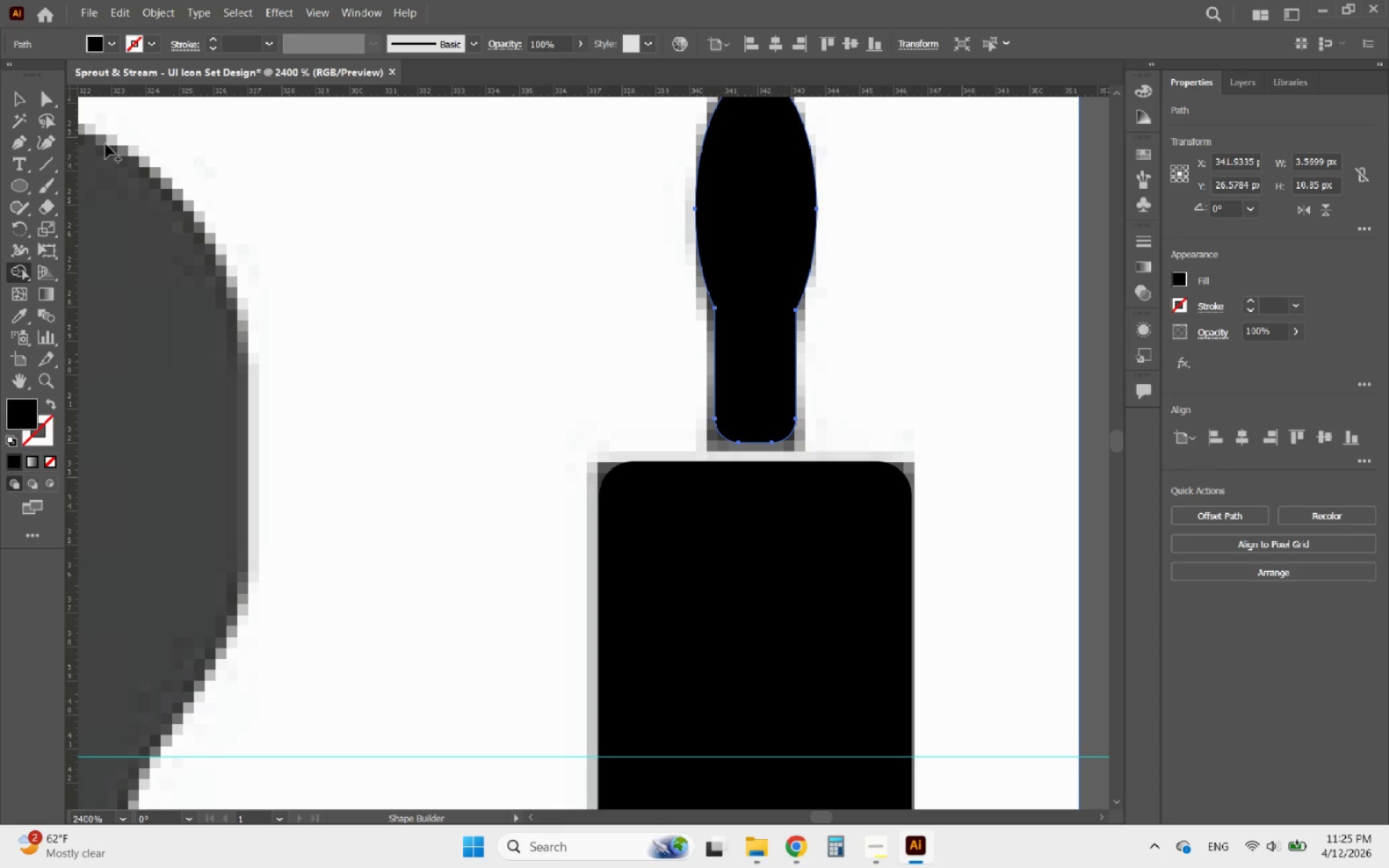 
left_click([11, 98])
 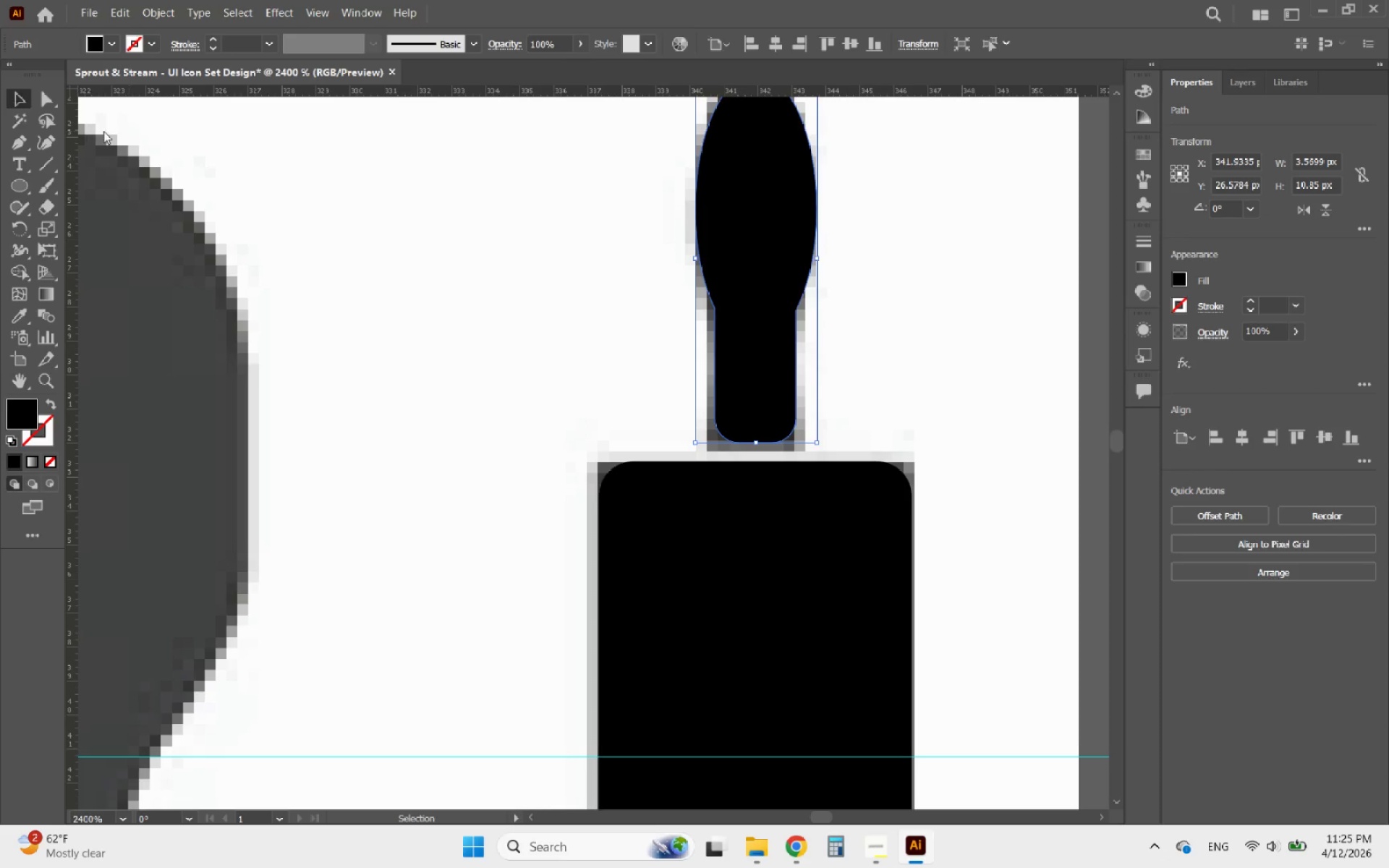 
hold_key(key=AltLeft, duration=3.56)
scroll: coordinate [579, 229], scroll_direction: down, amount: 3.0
 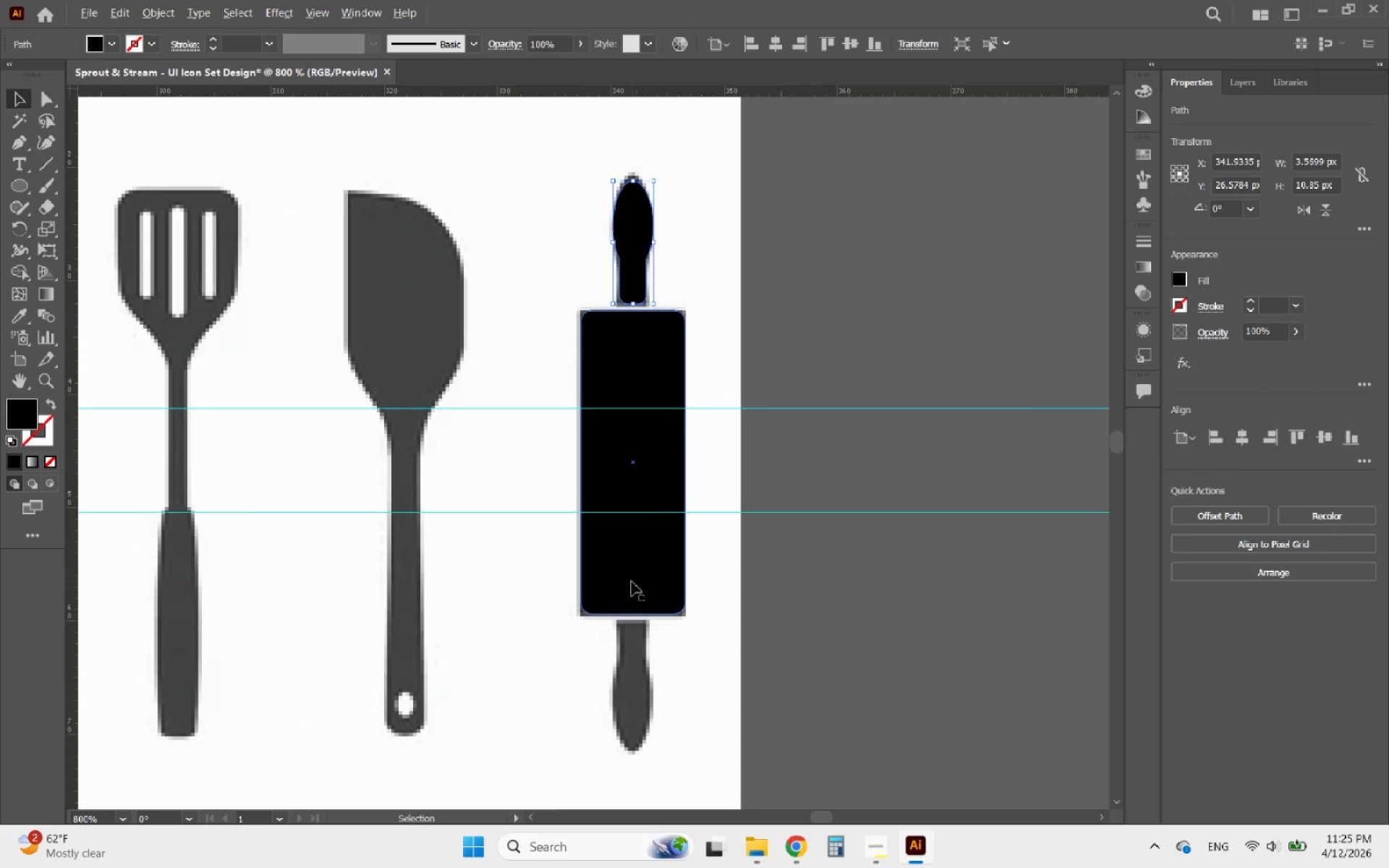 
scroll: coordinate [631, 601], scroll_direction: up, amount: 1.0
 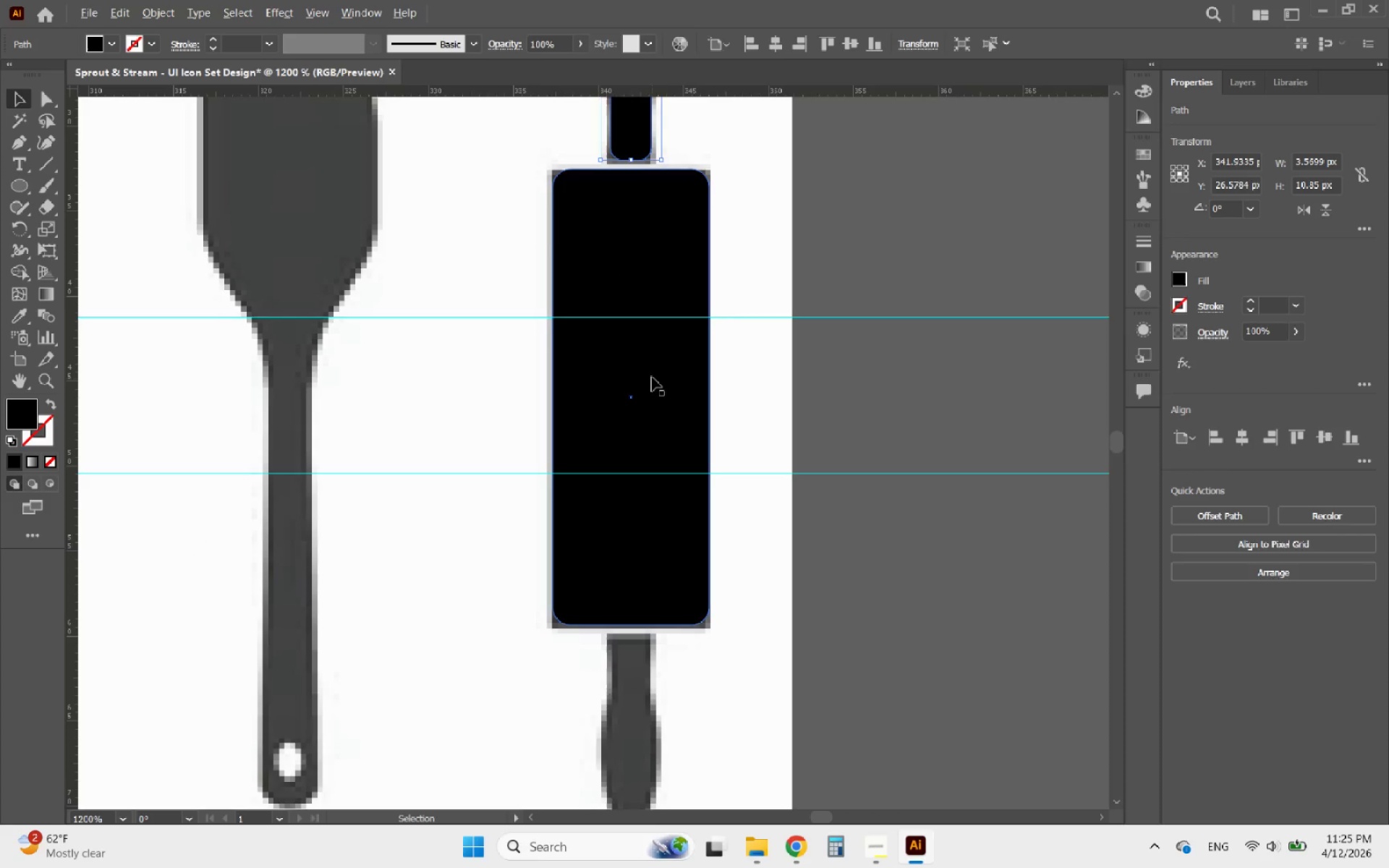 
scroll: coordinate [652, 377], scroll_direction: down, amount: 2.0
 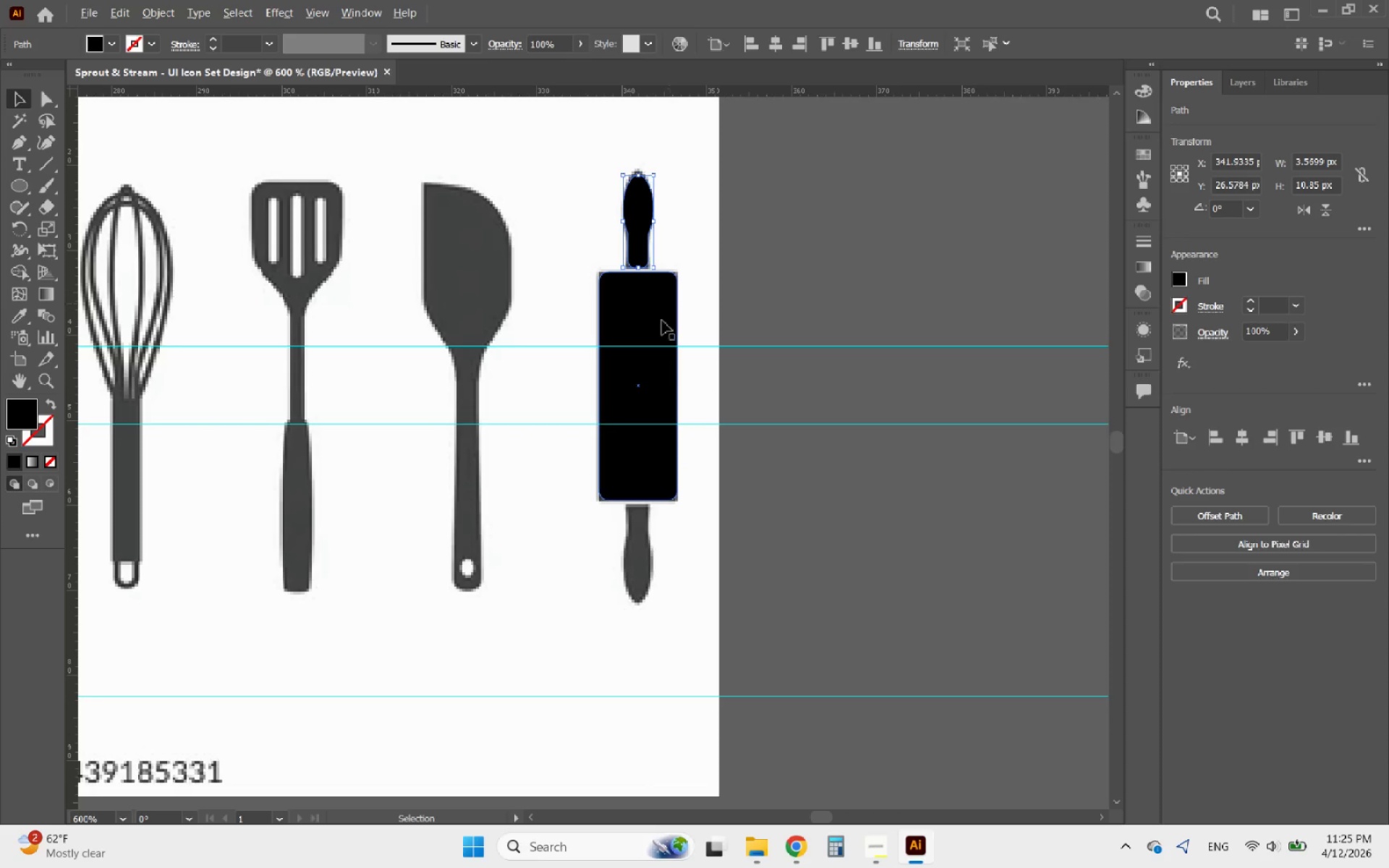 
scroll: coordinate [634, 389], scroll_direction: up, amount: 1.0
 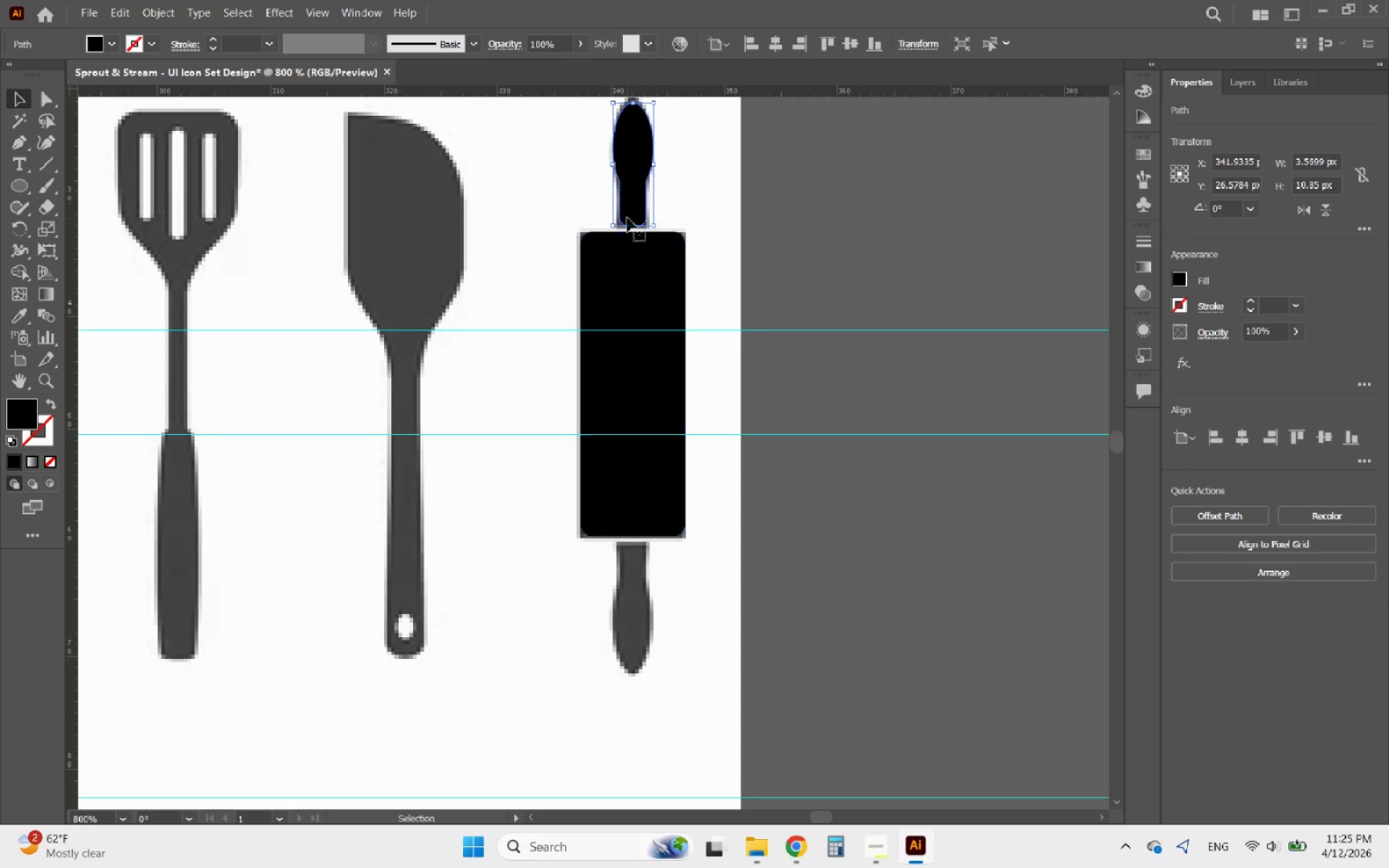 
hold_key(key=AltLeft, duration=1.75)
left_click_drag(start_coordinate=[632, 210], to_coordinate=[636, 626])
 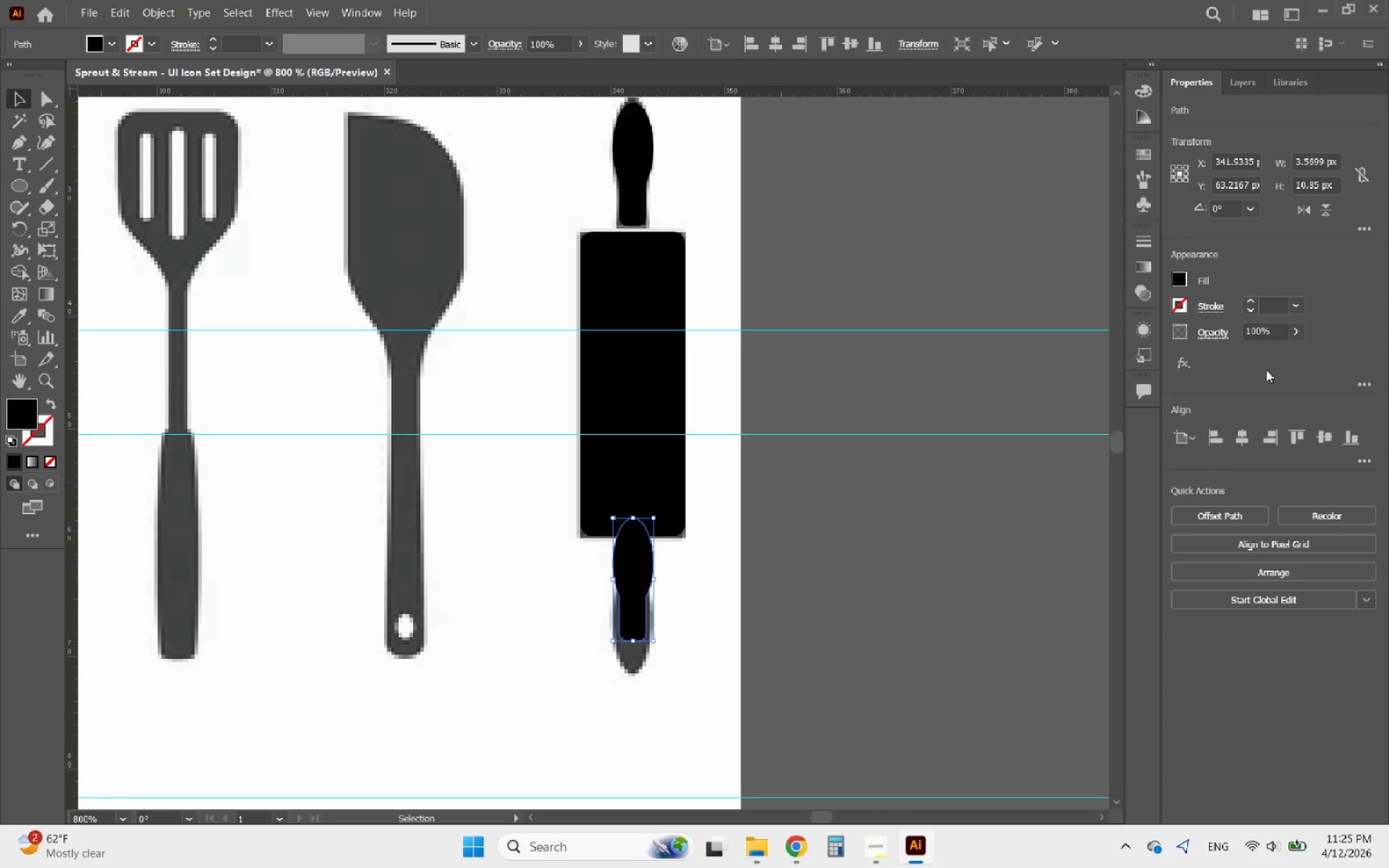 
hold_key(key=ShiftLeft, duration=1.25)
 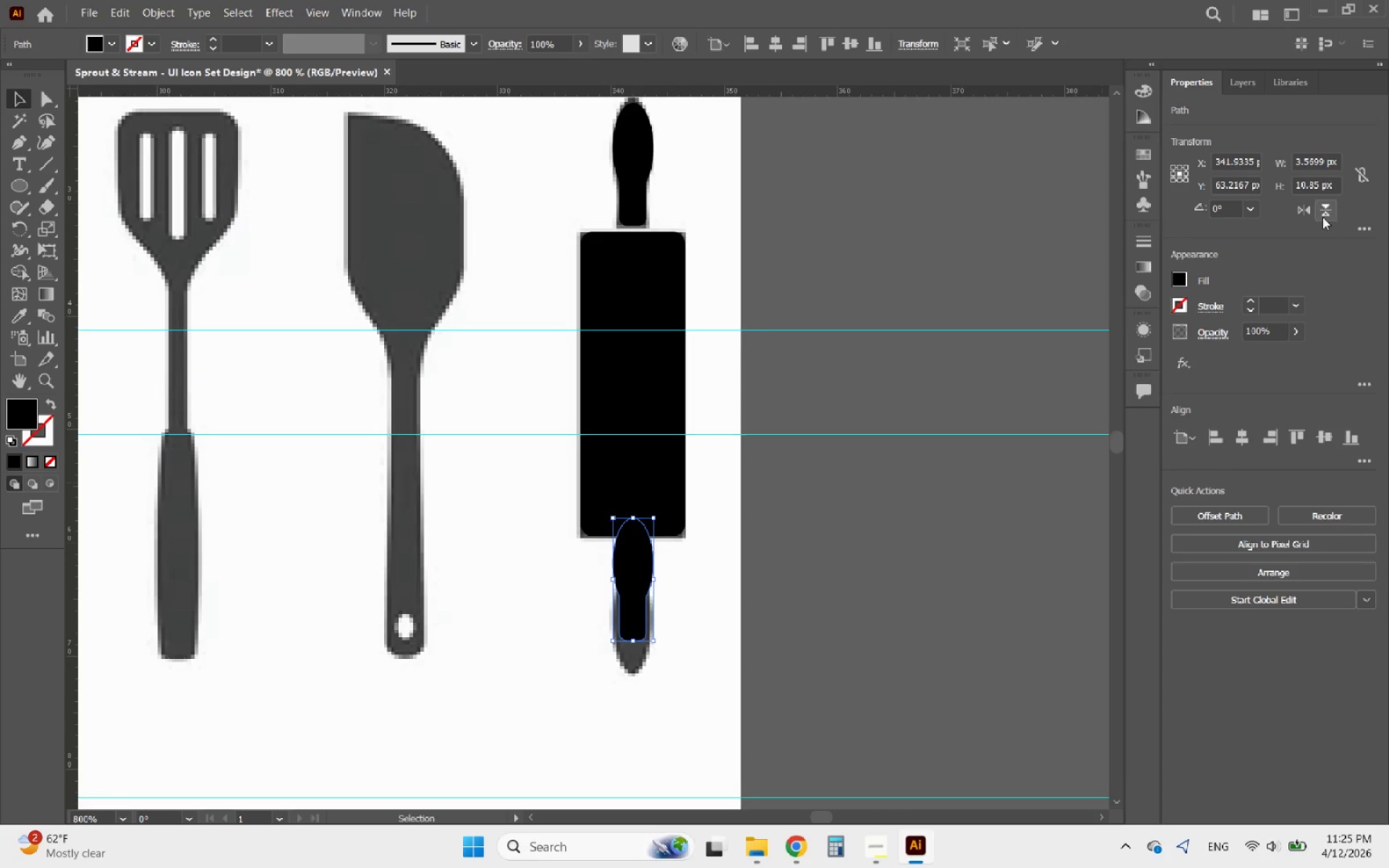 
left_click([1322, 216])
 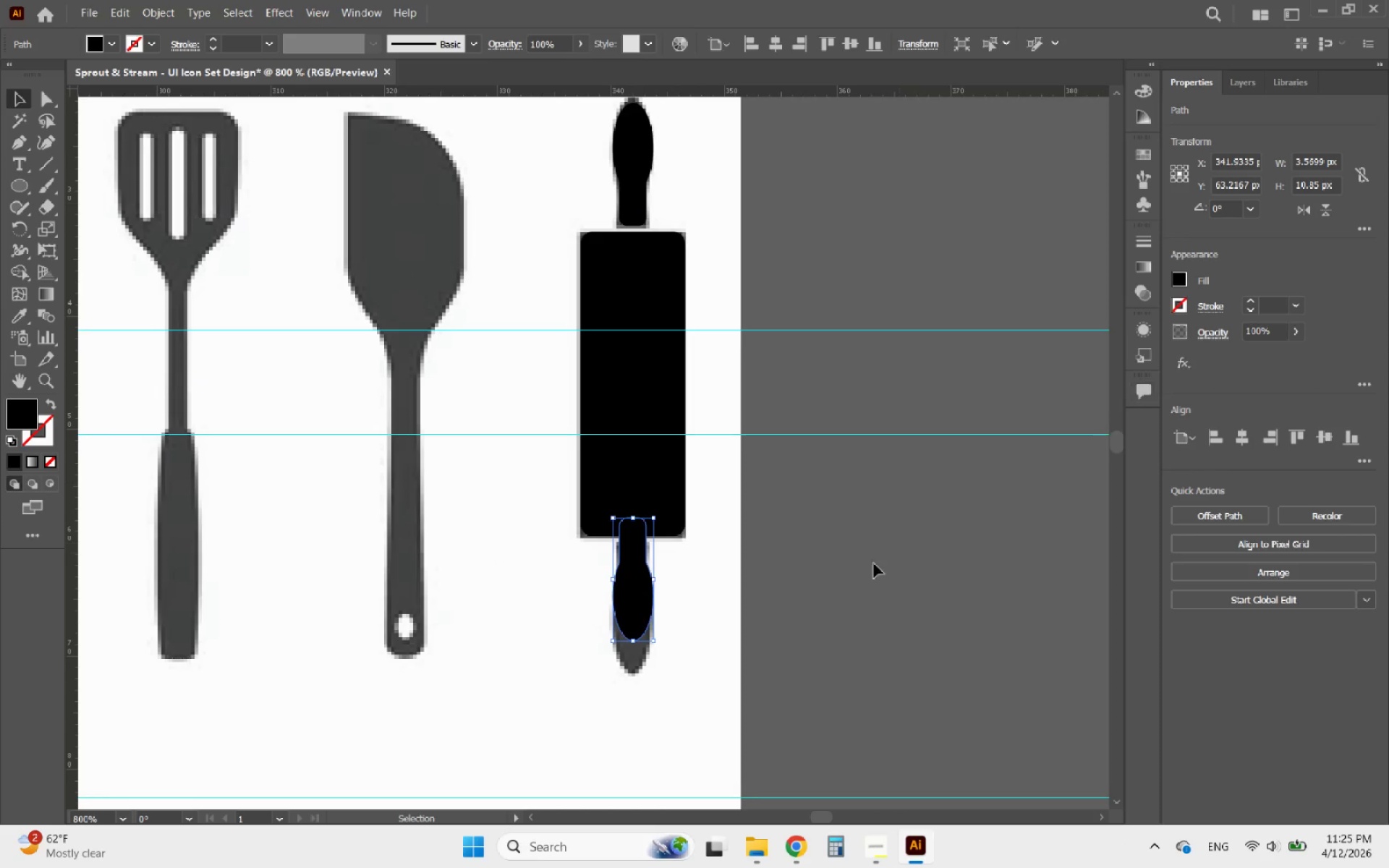 
hold_key(key=AltLeft, duration=0.52)
 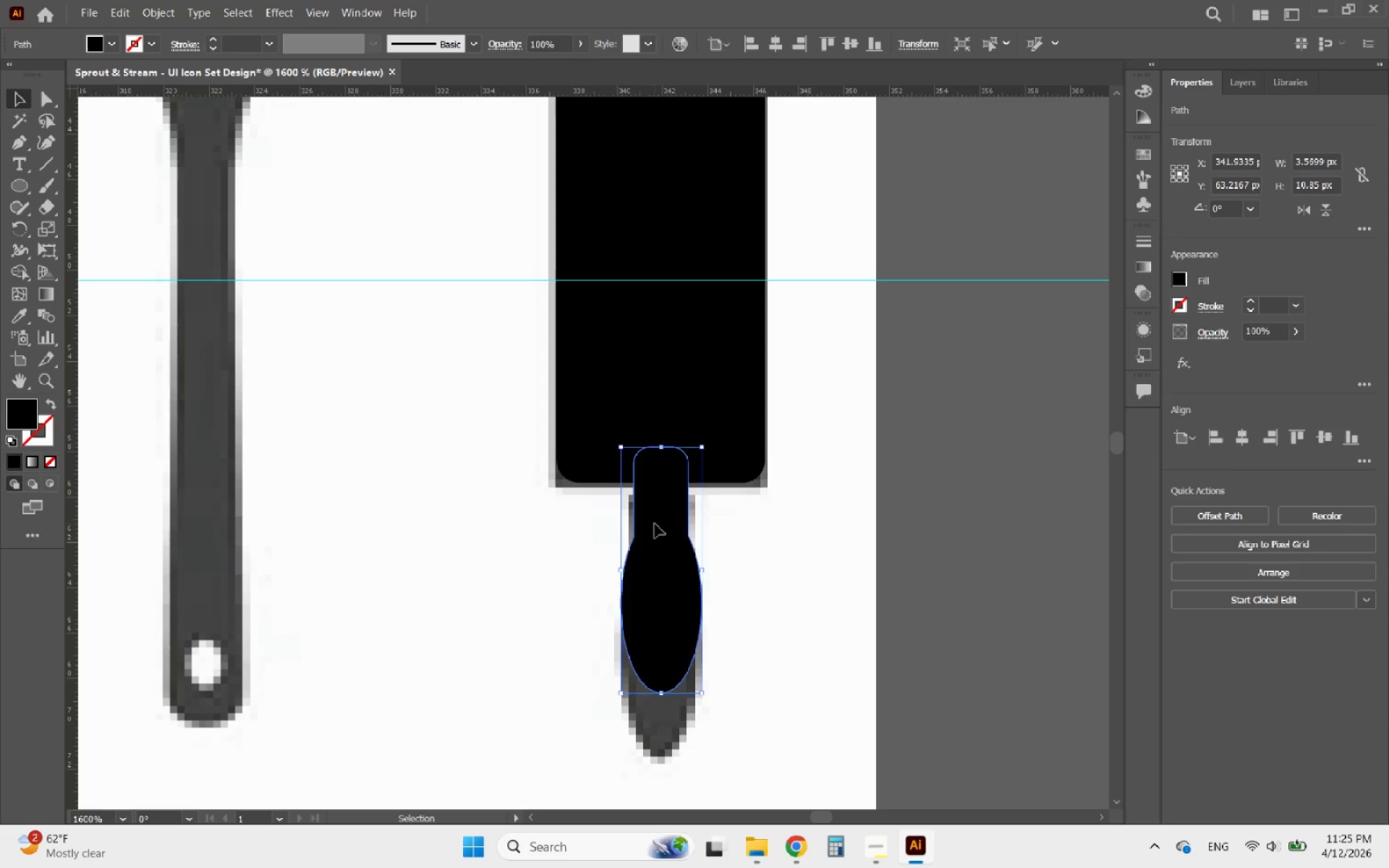 
left_click_drag(start_coordinate=[655, 524], to_coordinate=[655, 579])
 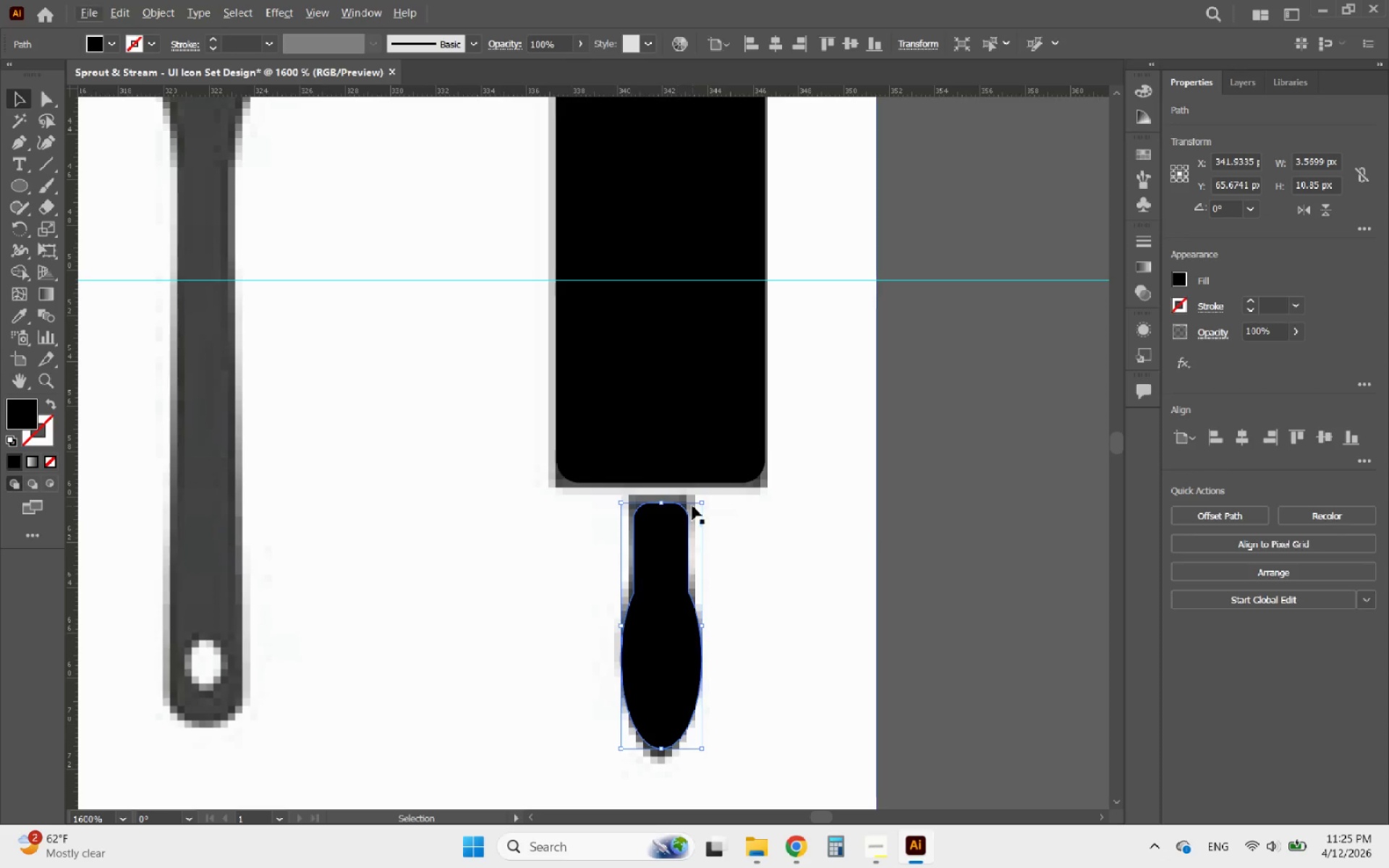 
scroll: coordinate [615, 605], scroll_direction: up, amount: 2.0
 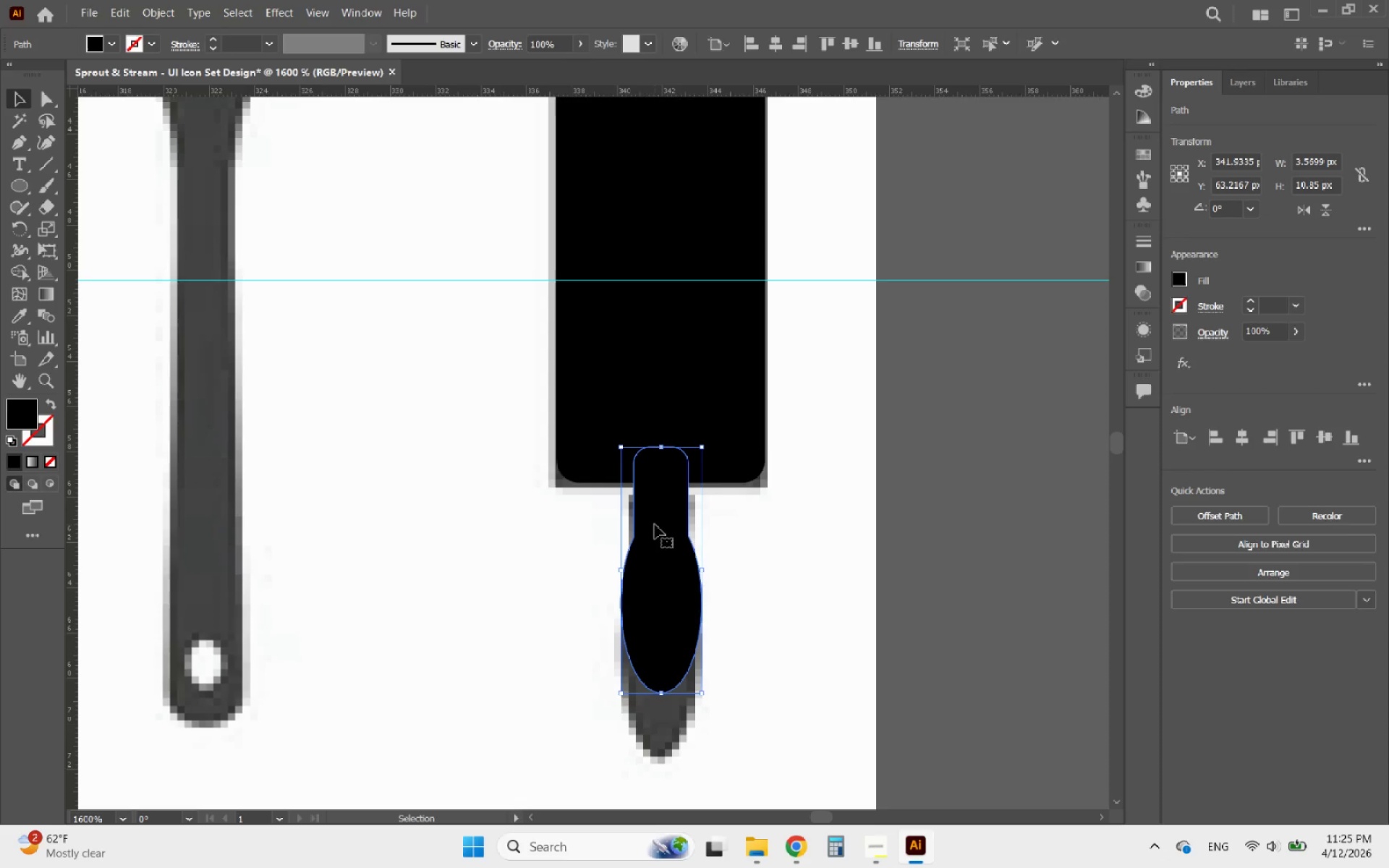 
hold_key(key=ShiftLeft, duration=3.83)
 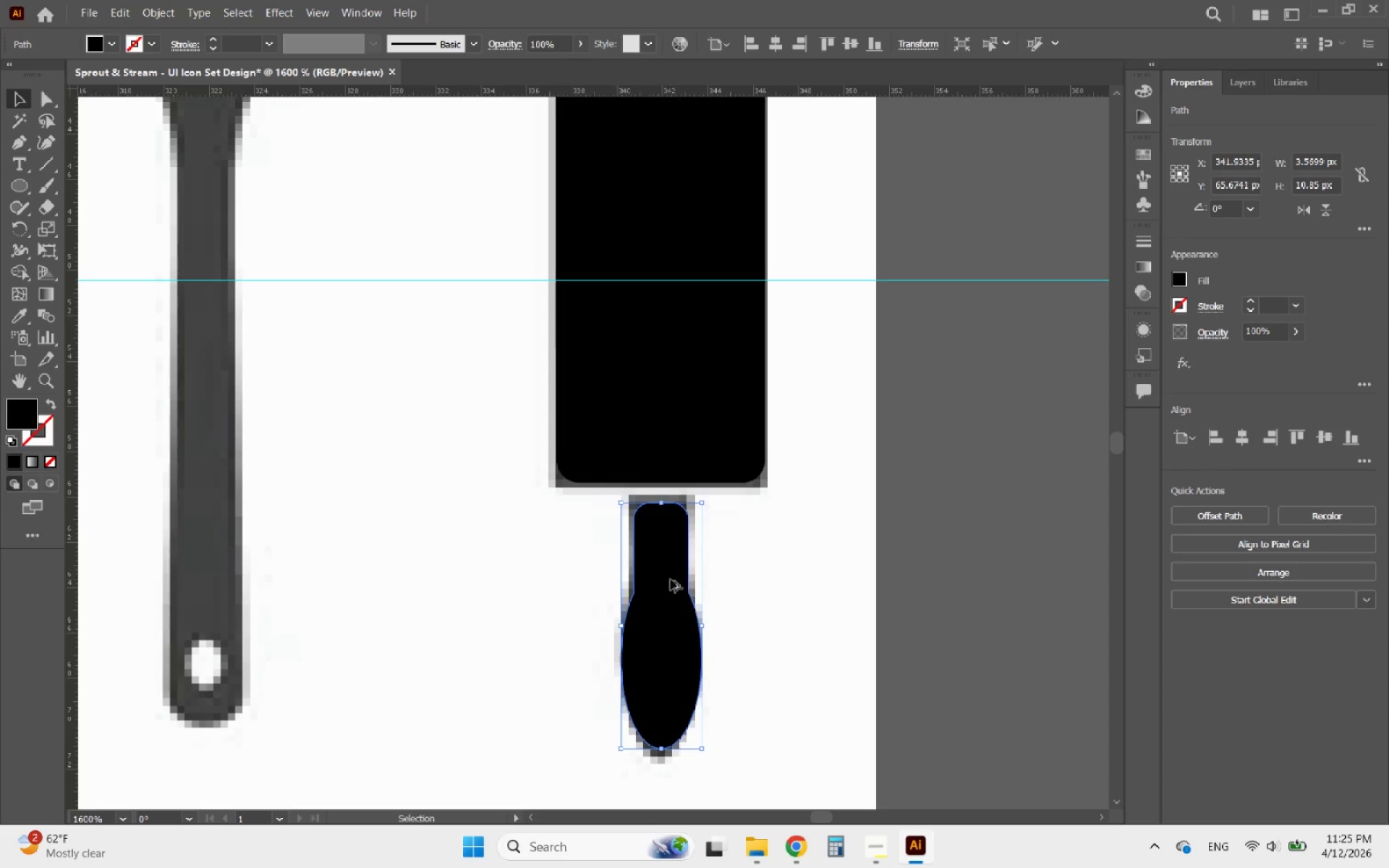 
key(Alt+AltLeft)
 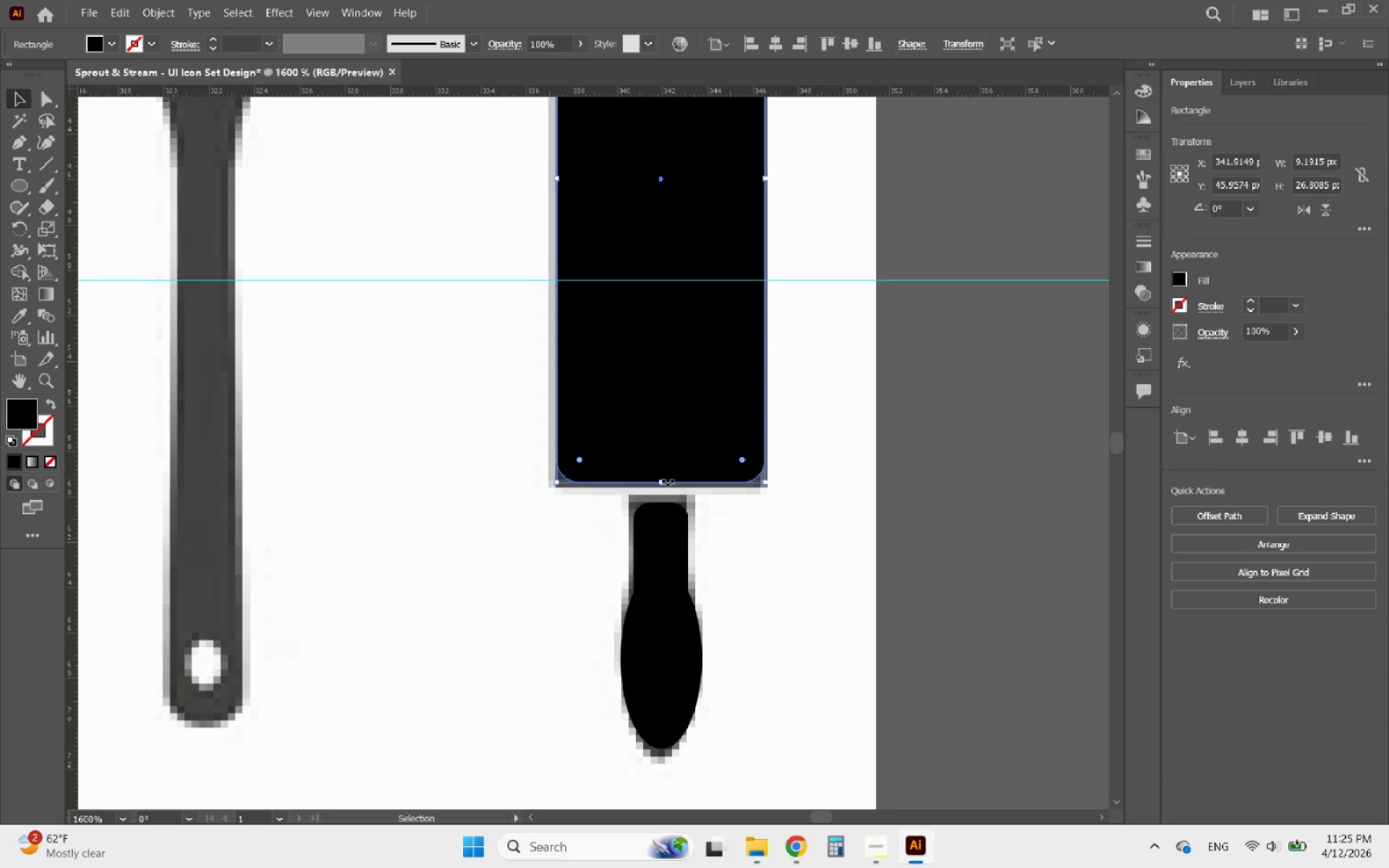 
left_click_drag(start_coordinate=[664, 484], to_coordinate=[658, 487])
 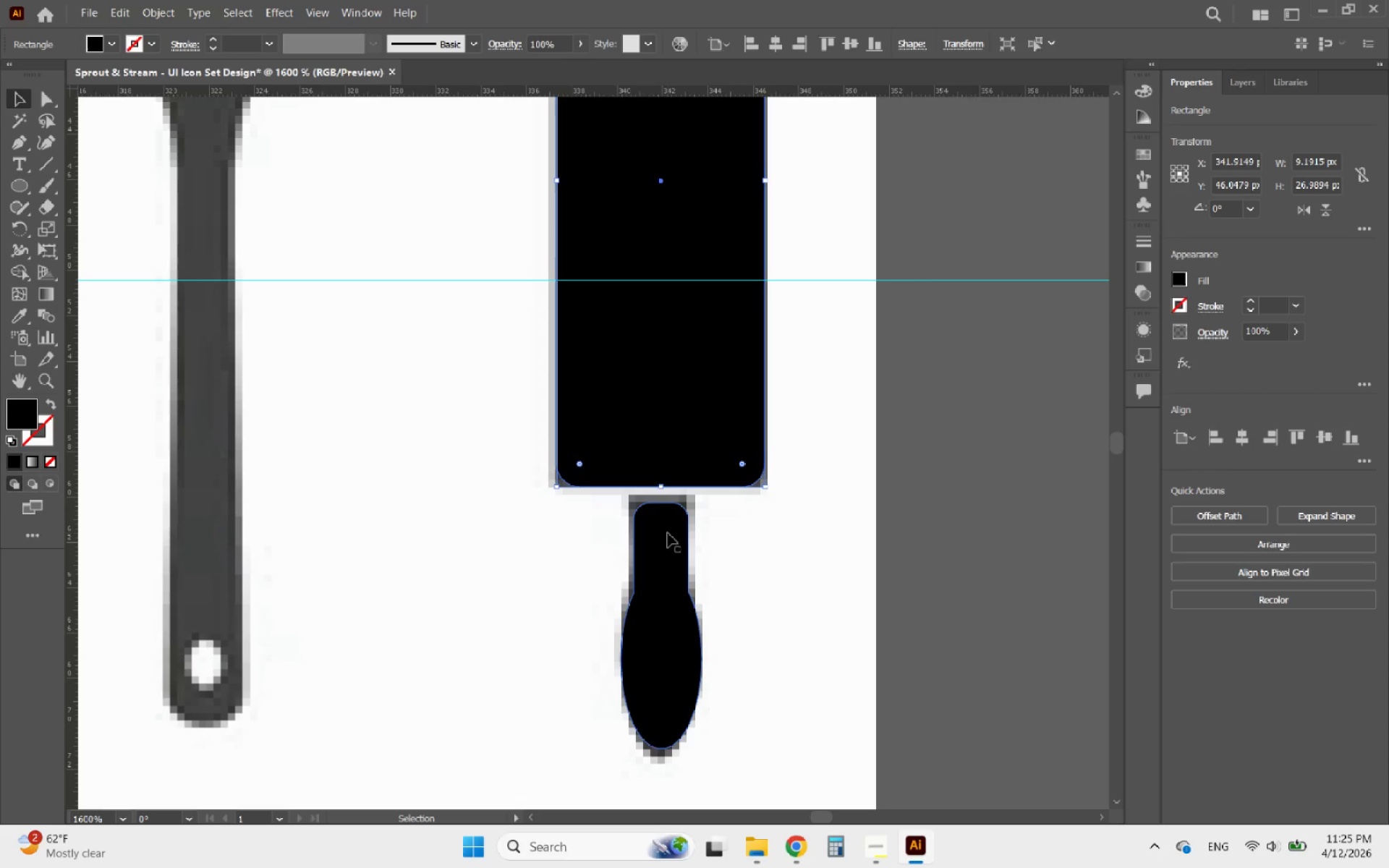 
left_click_drag(start_coordinate=[668, 533], to_coordinate=[668, 542])
 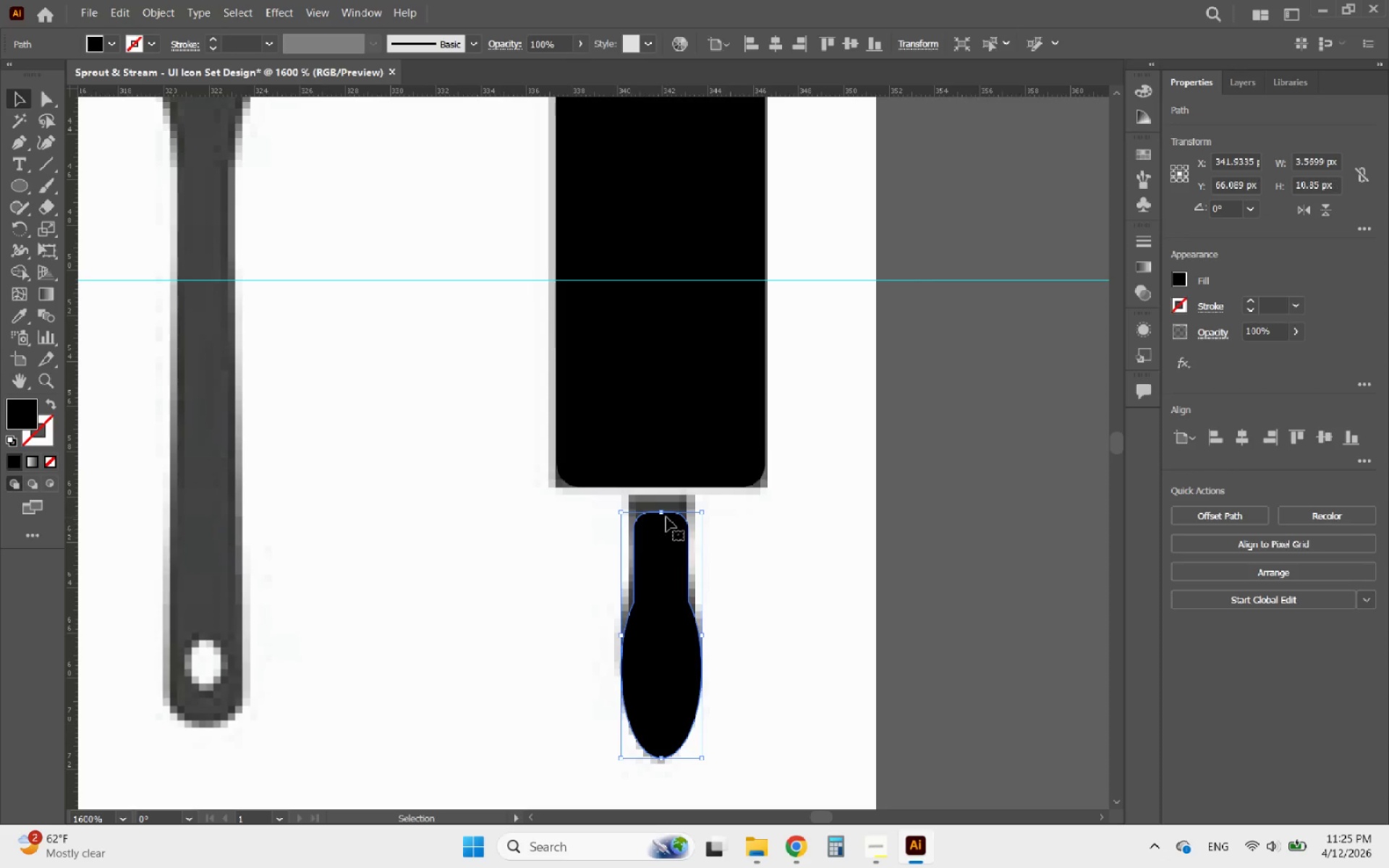 
hold_key(key=ShiftLeft, duration=1.78)
left_click_drag(start_coordinate=[665, 511], to_coordinate=[681, 496])
 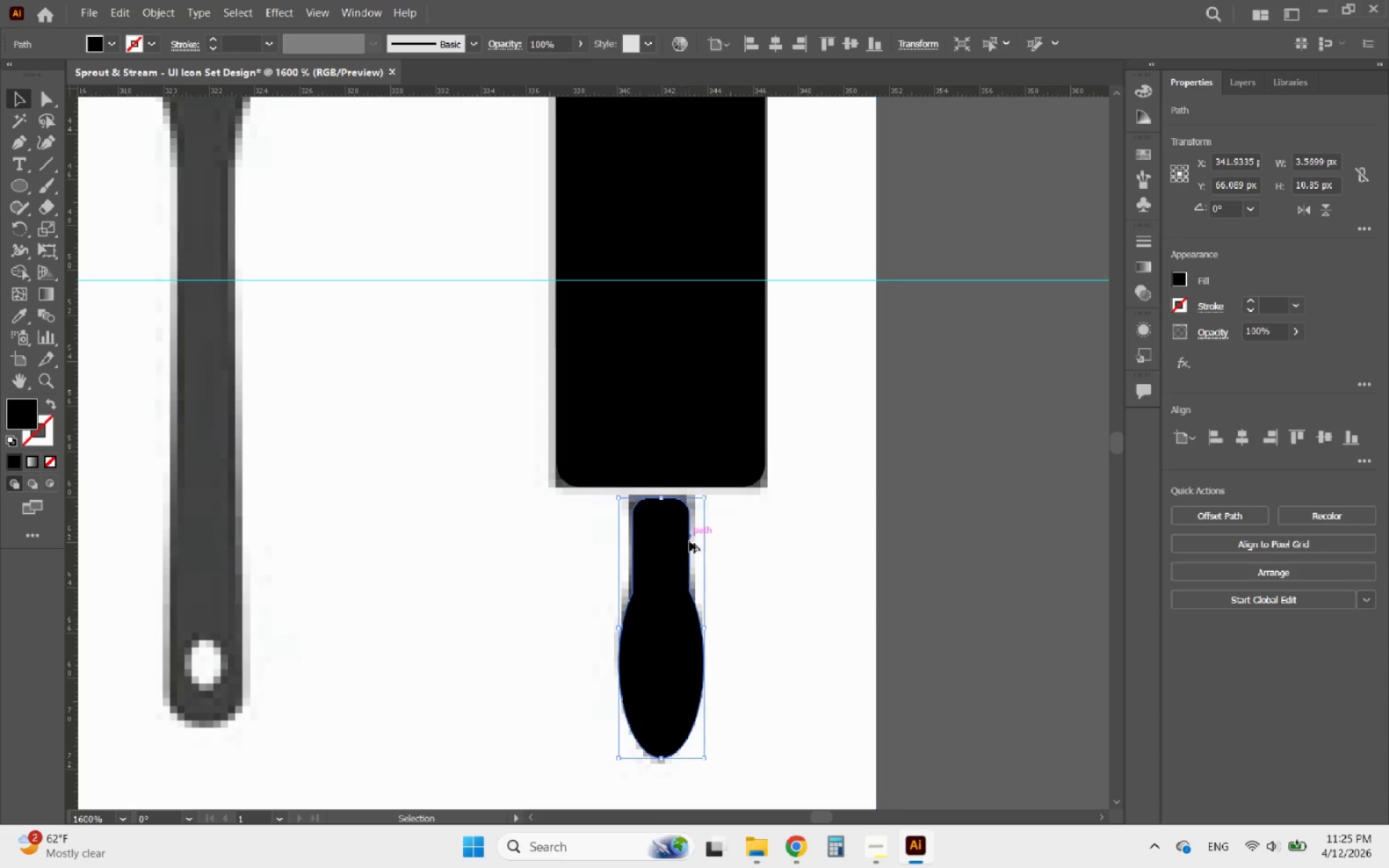 
hold_key(key=AltLeft, duration=2.03)
scroll: coordinate [704, 612], scroll_direction: down, amount: 3.0
 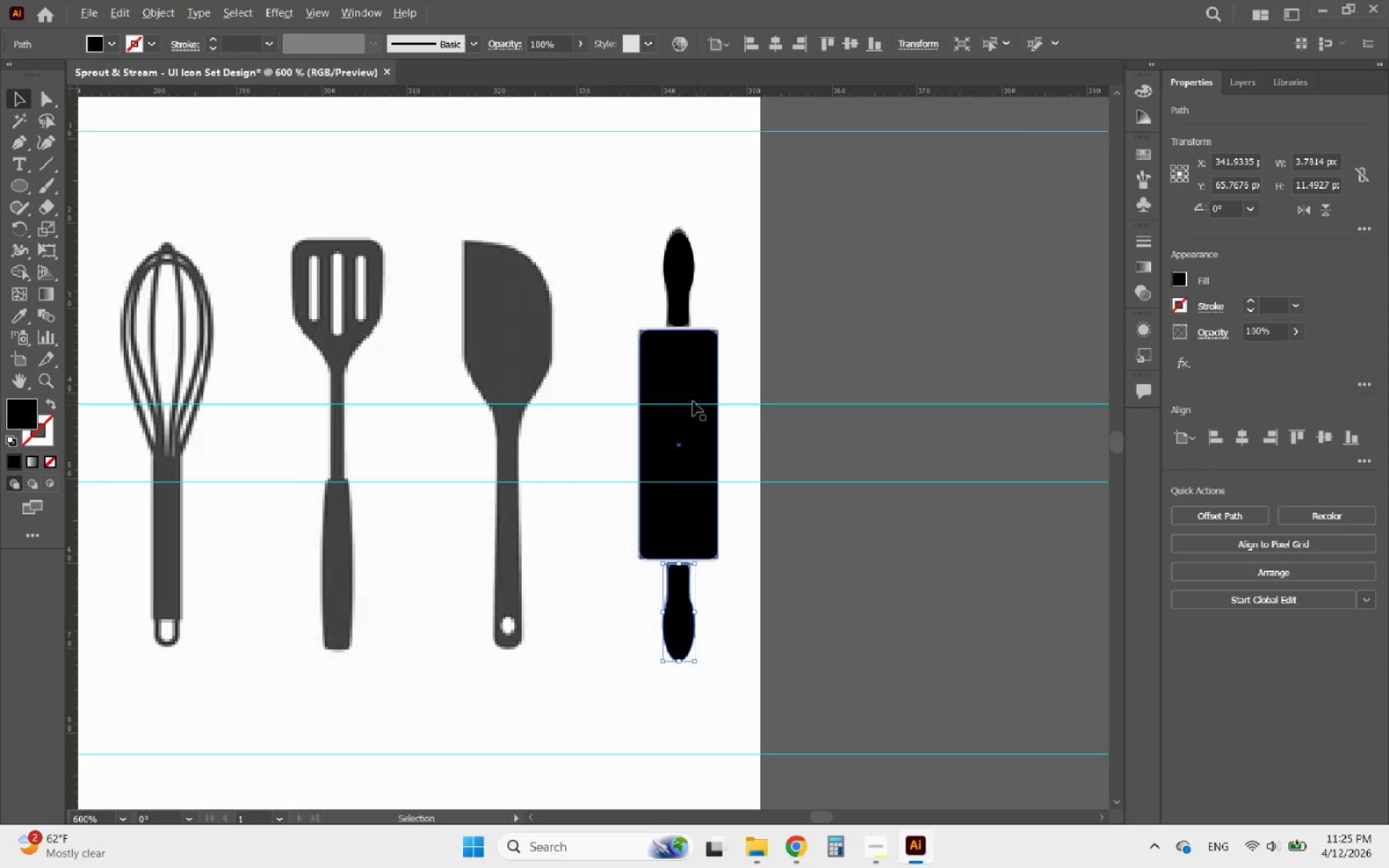 
scroll: coordinate [675, 324], scroll_direction: up, amount: 3.0
 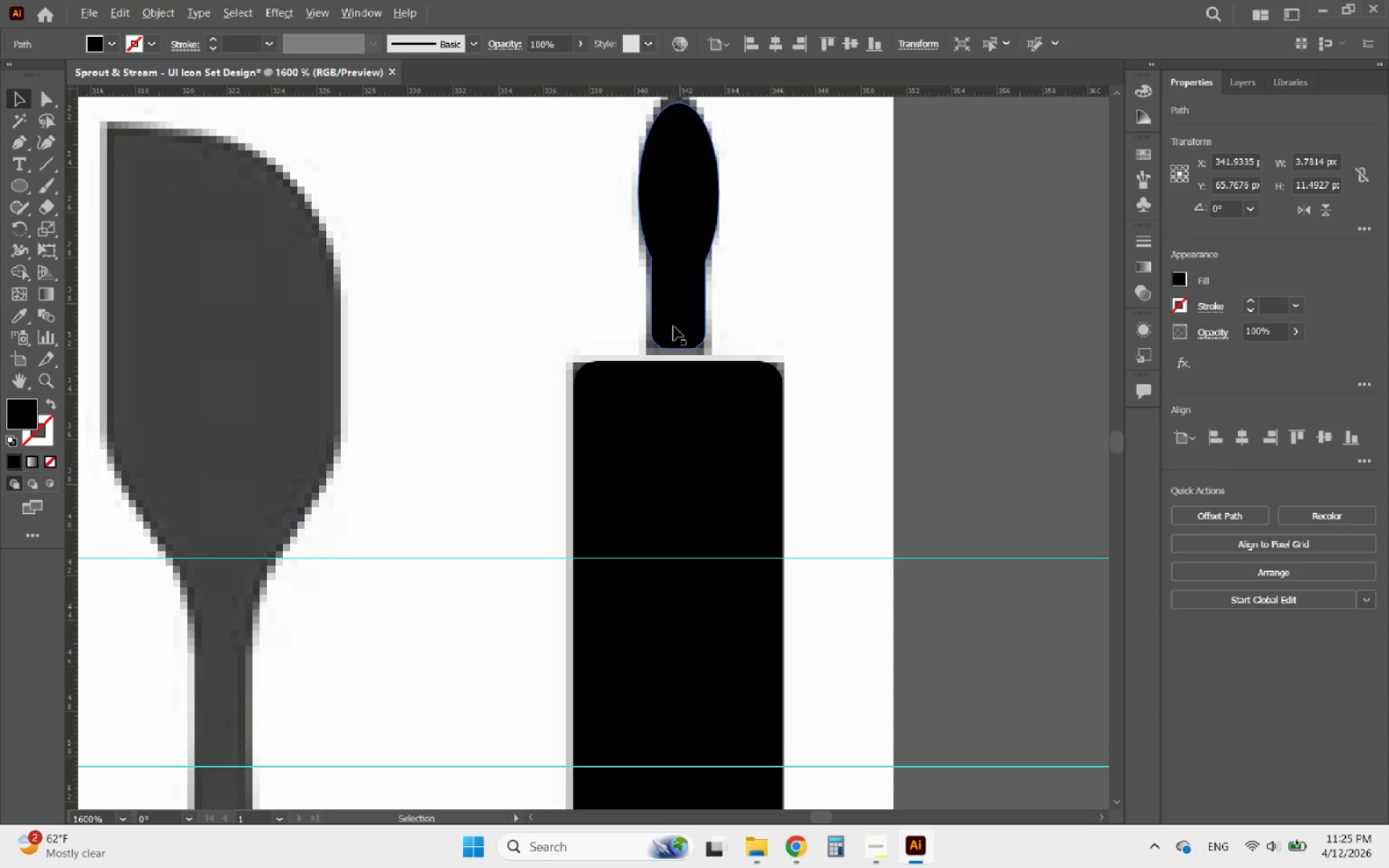 
hold_key(key=AltLeft, duration=1.61)
 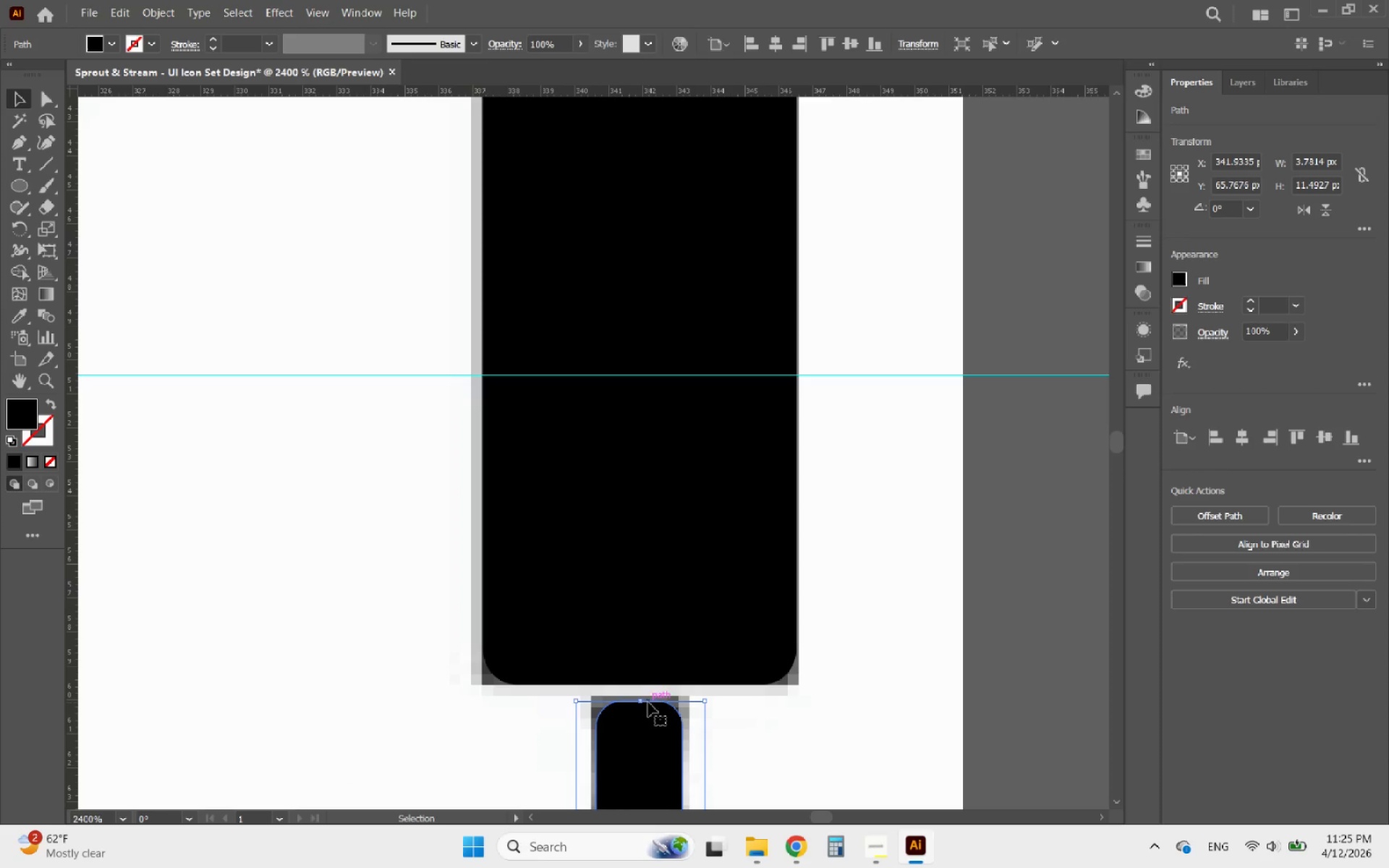 
scroll: coordinate [674, 332], scroll_direction: up, amount: 2.0
 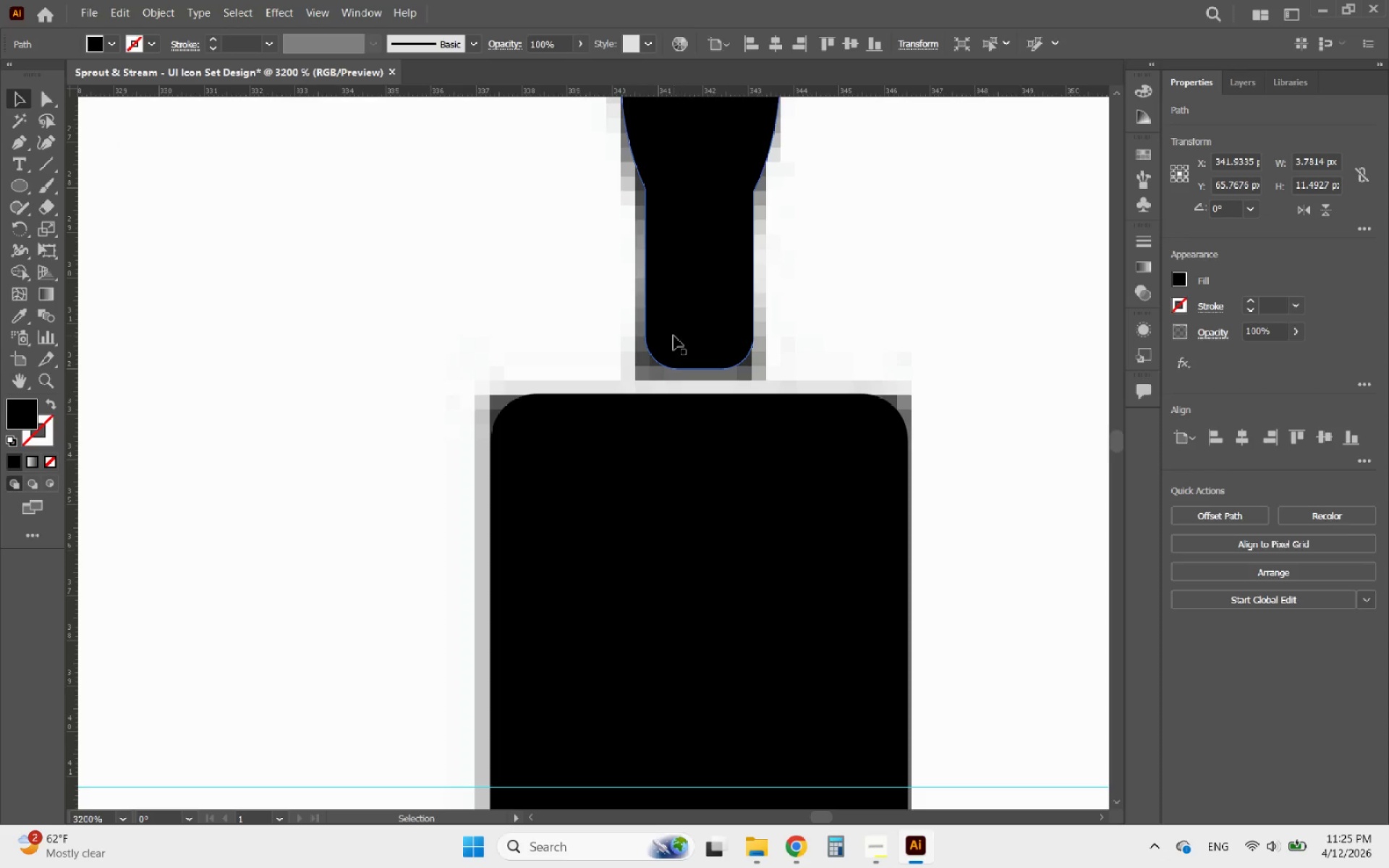 
scroll: coordinate [674, 336], scroll_direction: down, amount: 4.0
 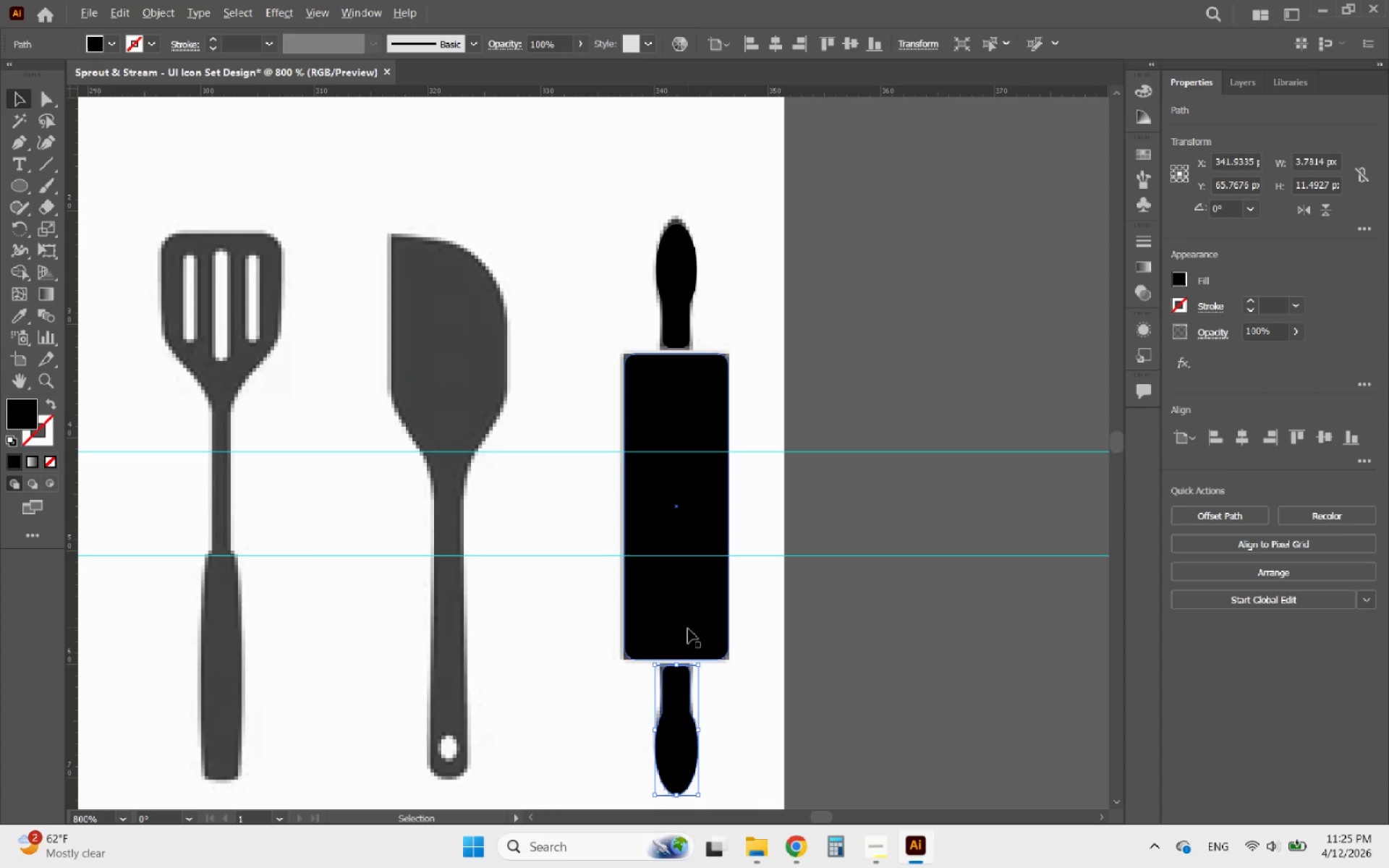 
scroll: coordinate [687, 660], scroll_direction: up, amount: 3.0
 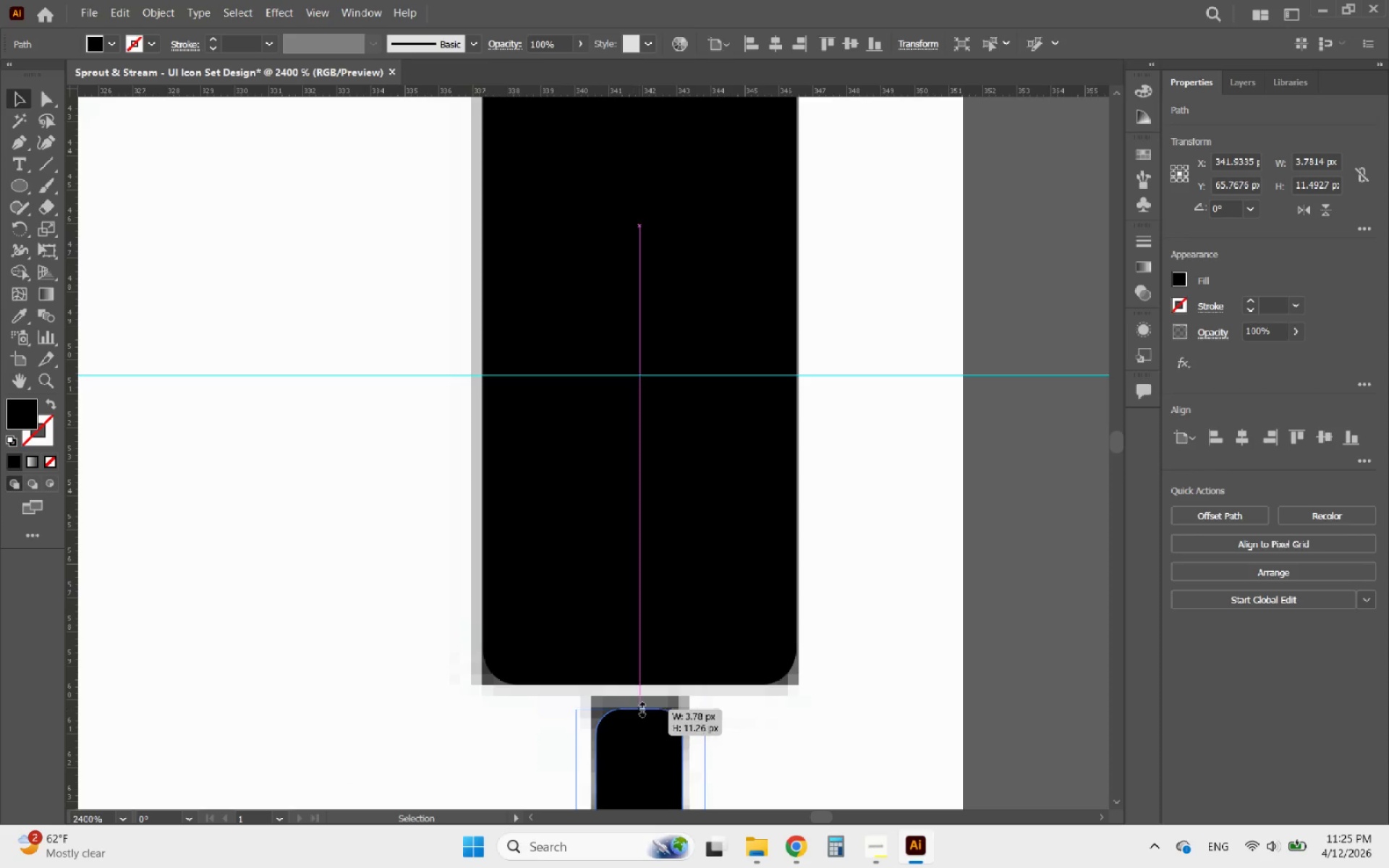 
hold_key(key=AltLeft, duration=0.8)
scroll: coordinate [674, 715], scroll_direction: down, amount: 4.0
 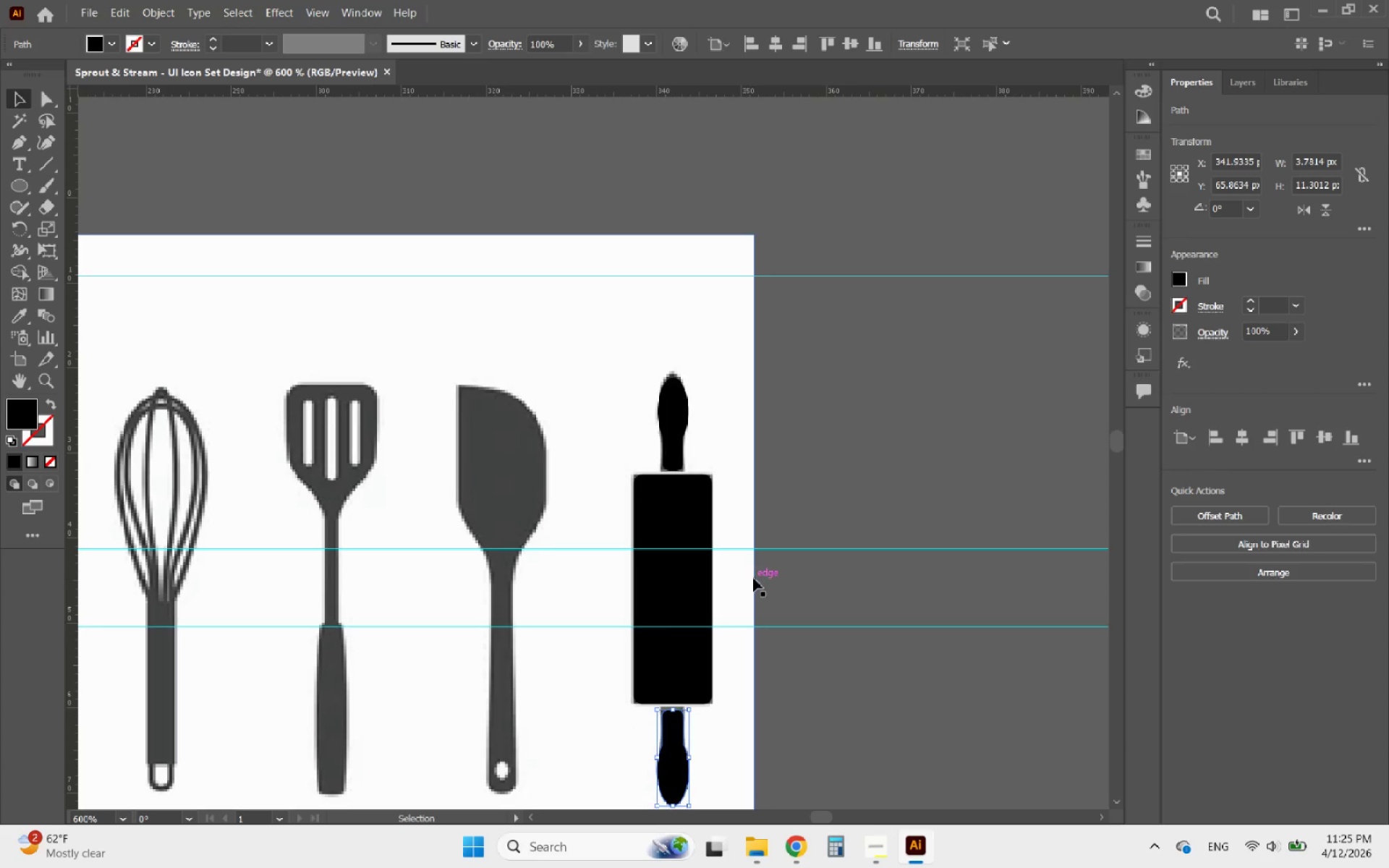 
hold_key(key=AltLeft, duration=0.61)
scroll: coordinate [789, 553], scroll_direction: down, amount: 2.0
 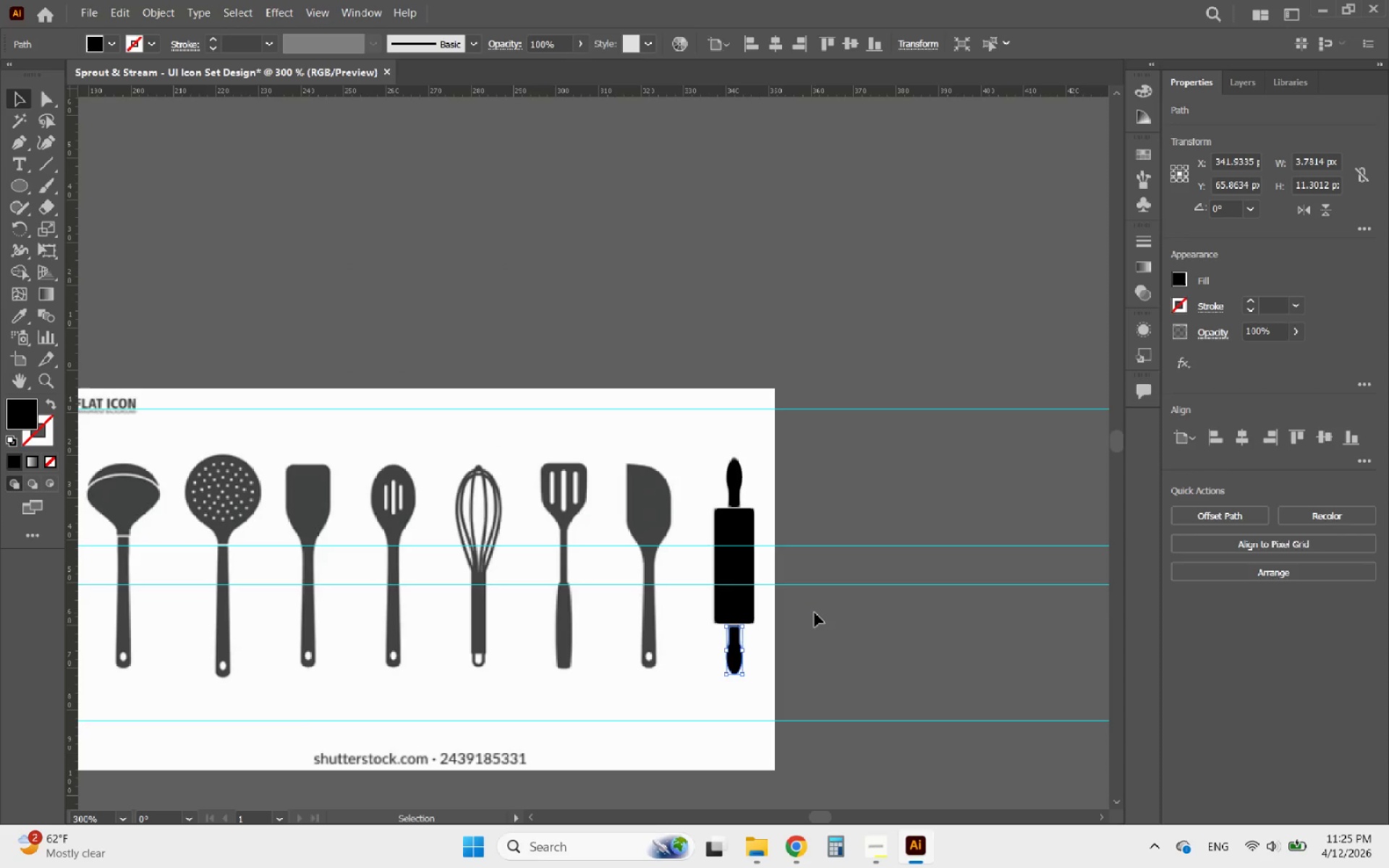 
left_click([815, 613])
 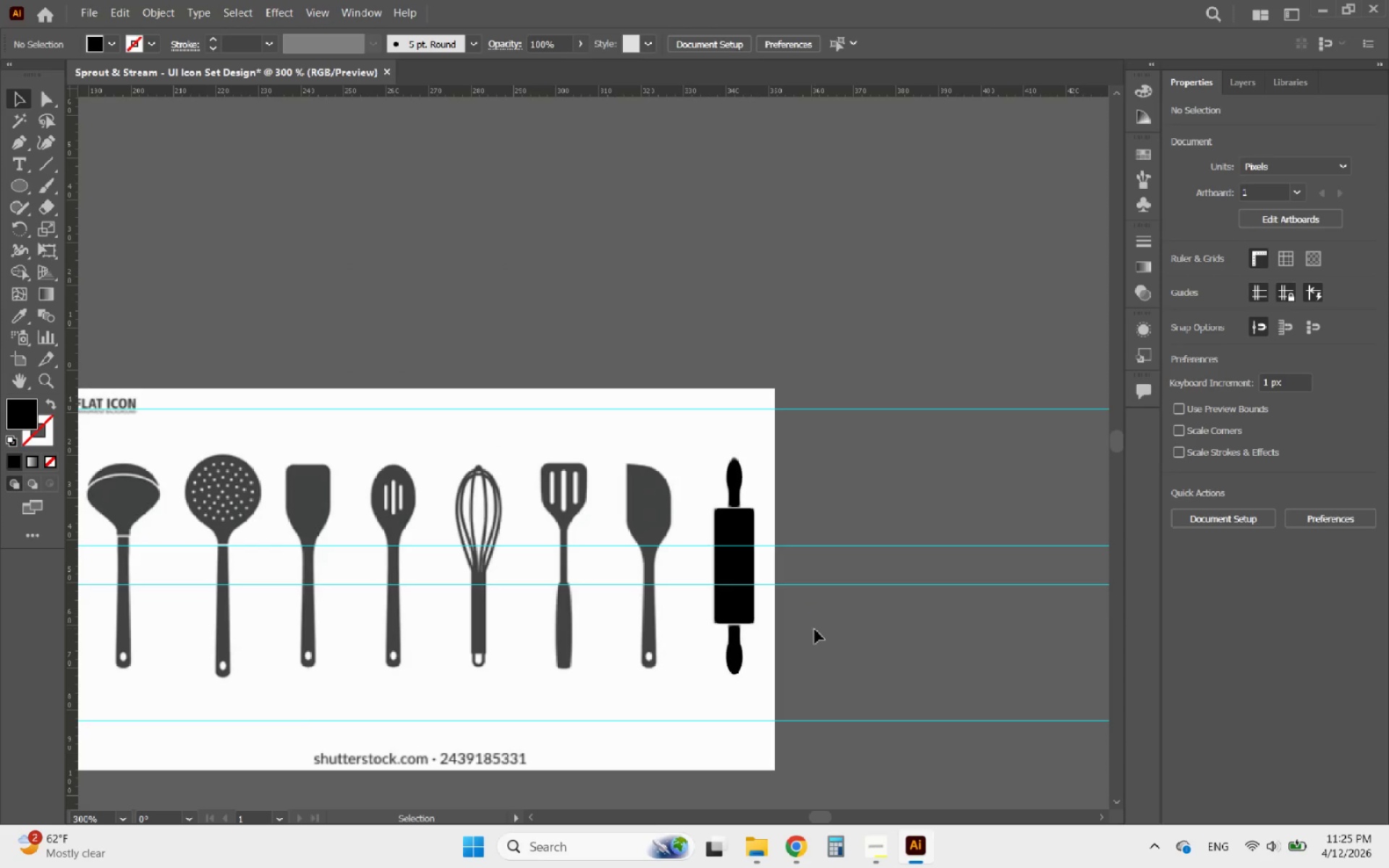 
hold_key(key=AltLeft, duration=0.97)
 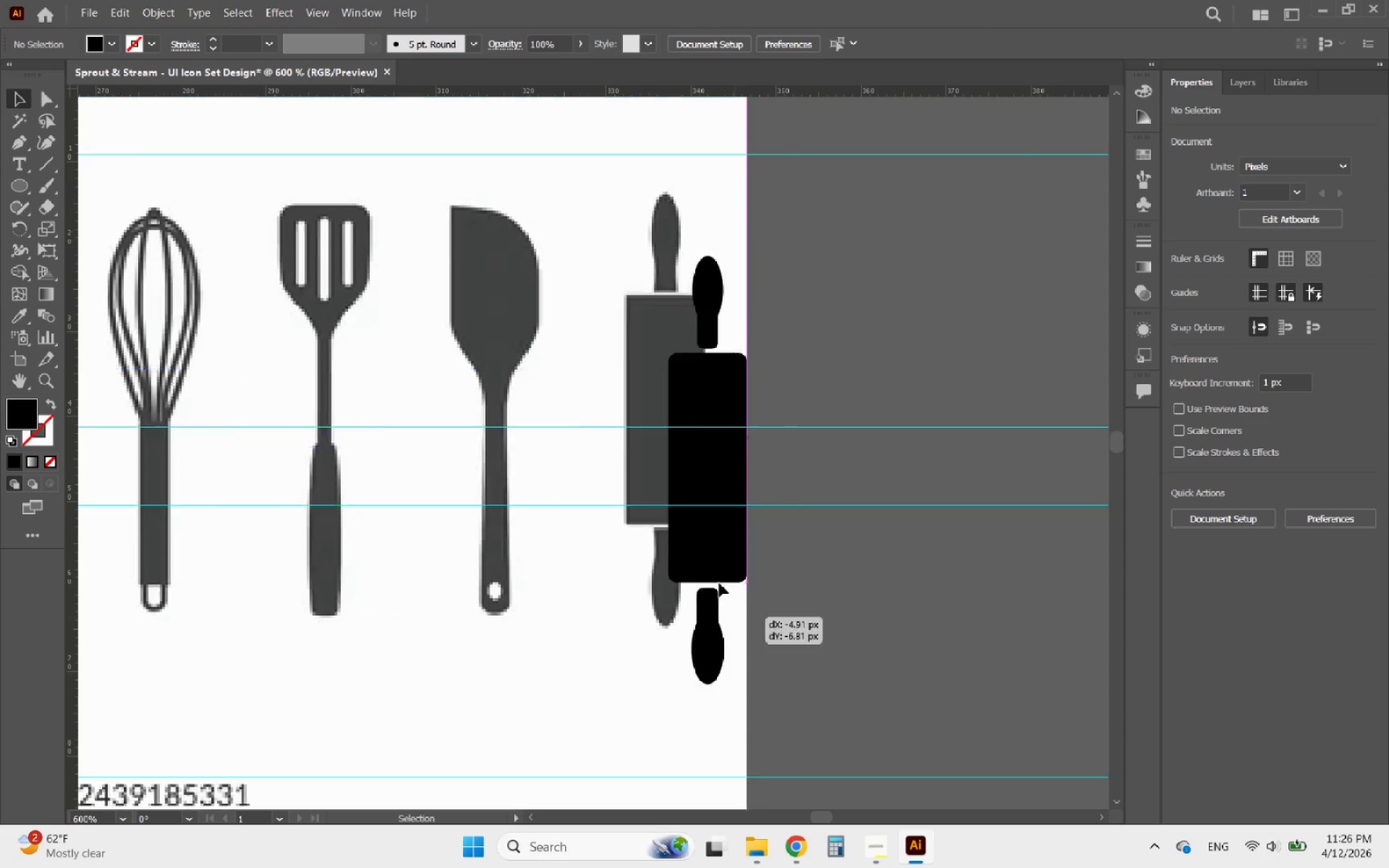 
left_click_drag(start_coordinate=[778, 675], to_coordinate=[644, 404])
 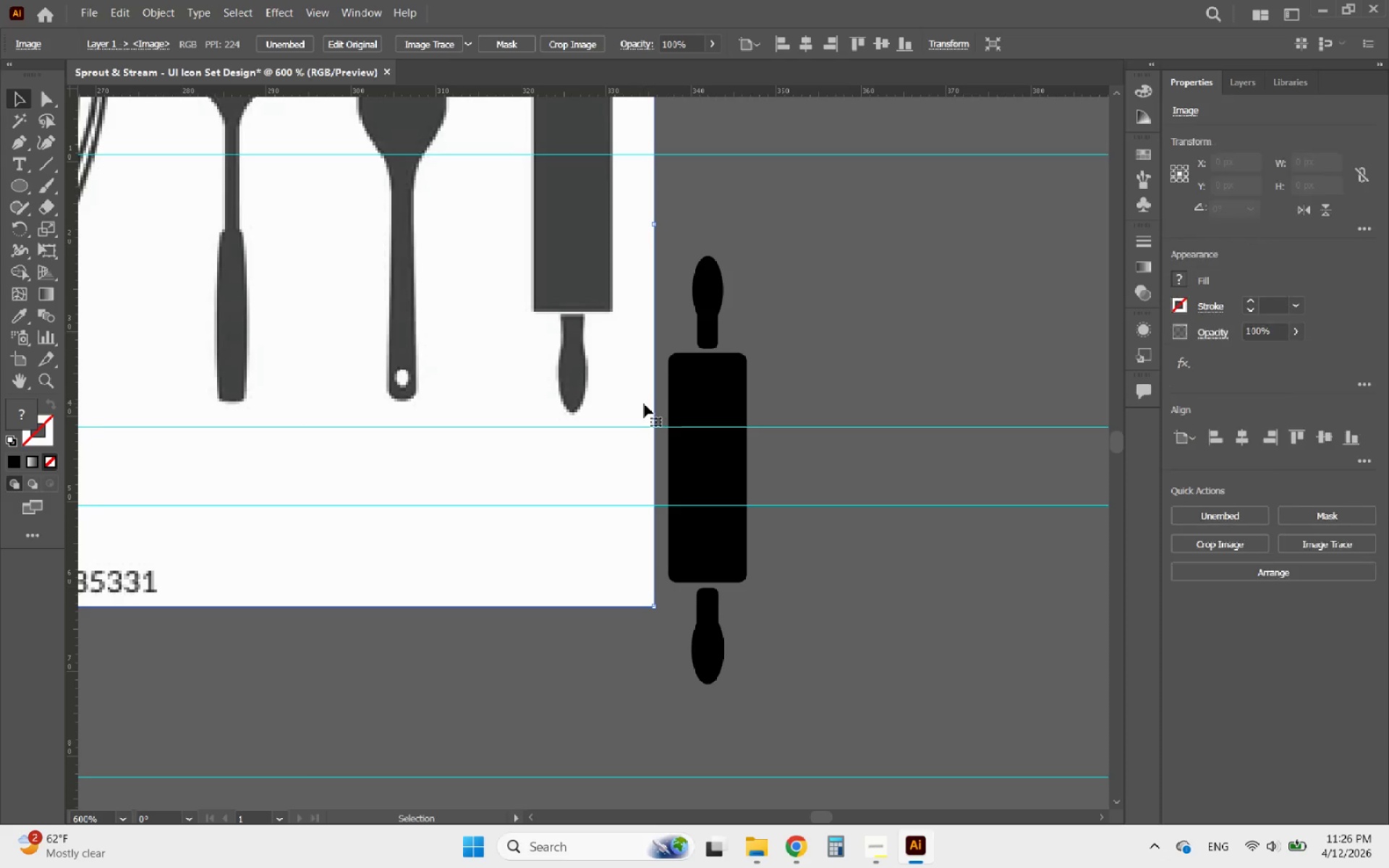 
scroll: coordinate [758, 657], scroll_direction: up, amount: 2.0
 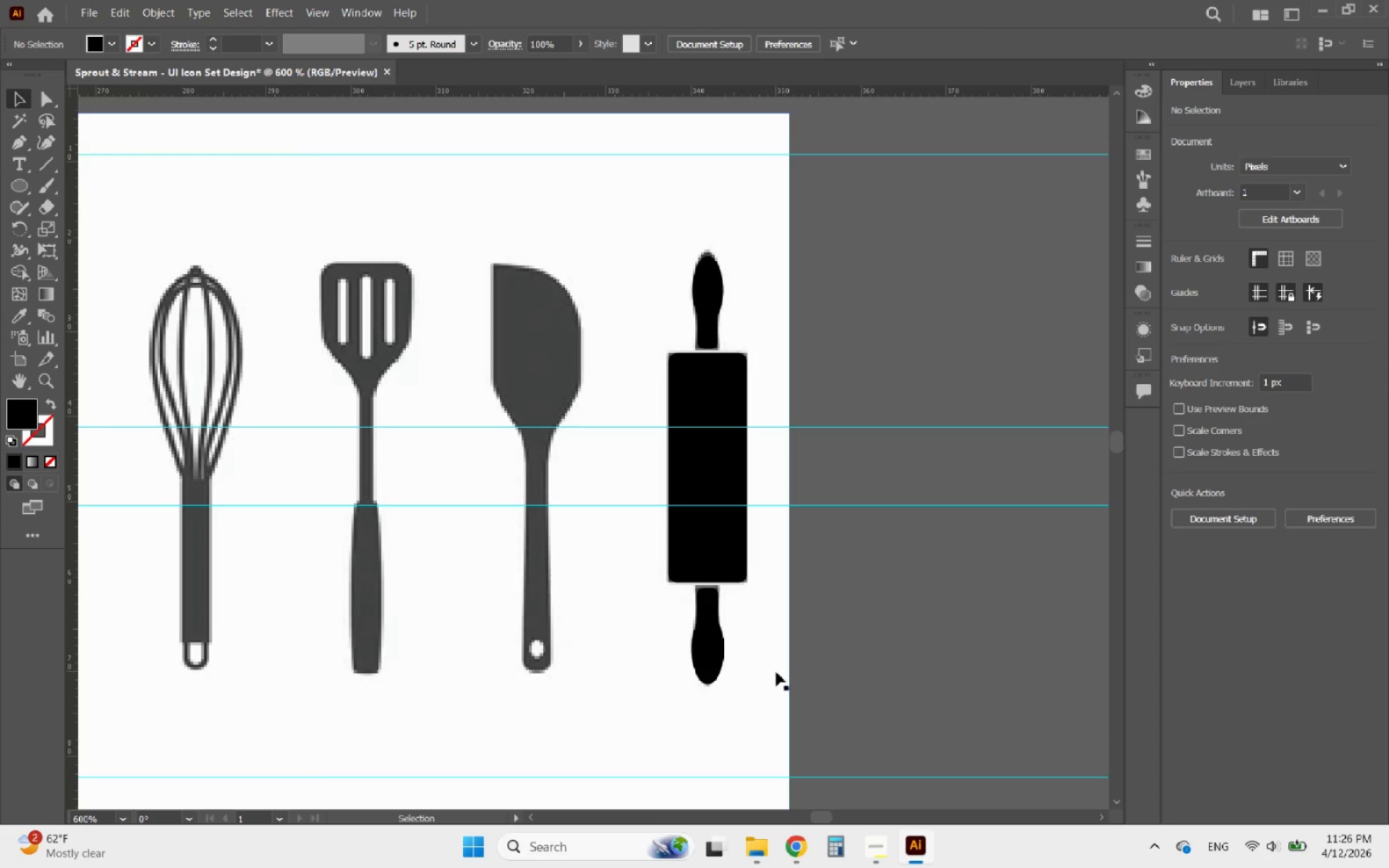 
key(Control+Z)
 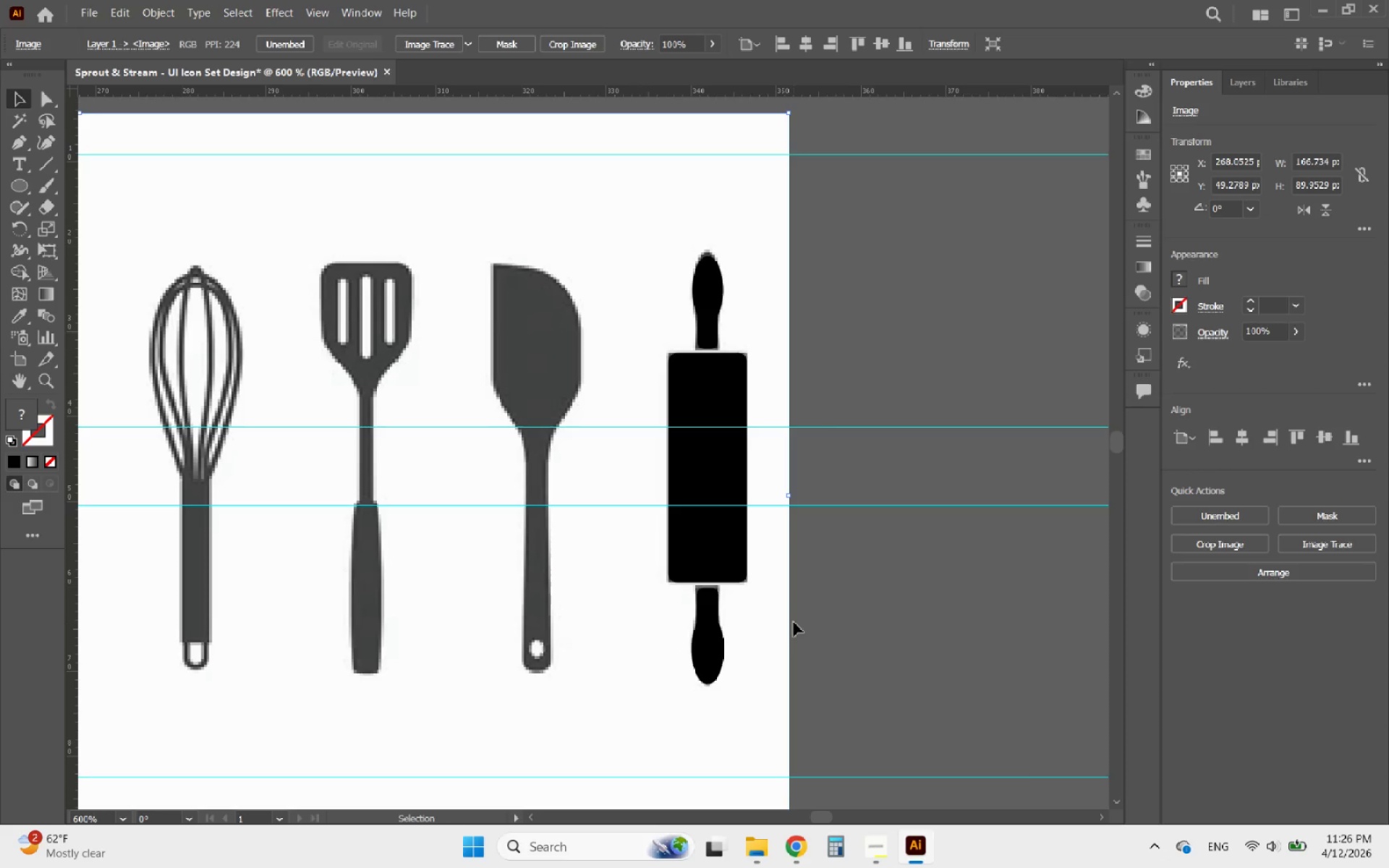 
hold_key(key=AltLeft, duration=0.5)
 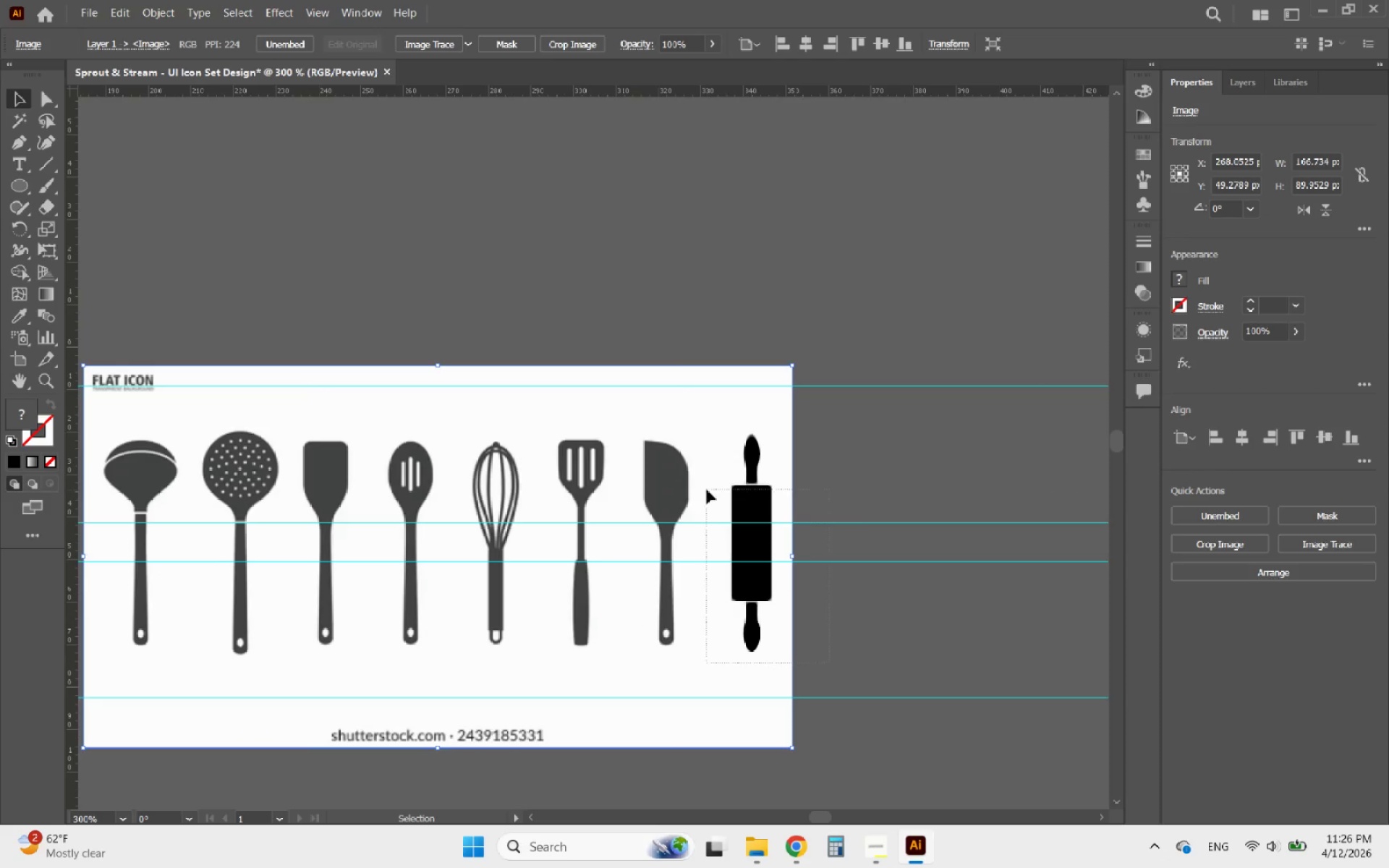 
left_click_drag(start_coordinate=[830, 663], to_coordinate=[713, 435])
 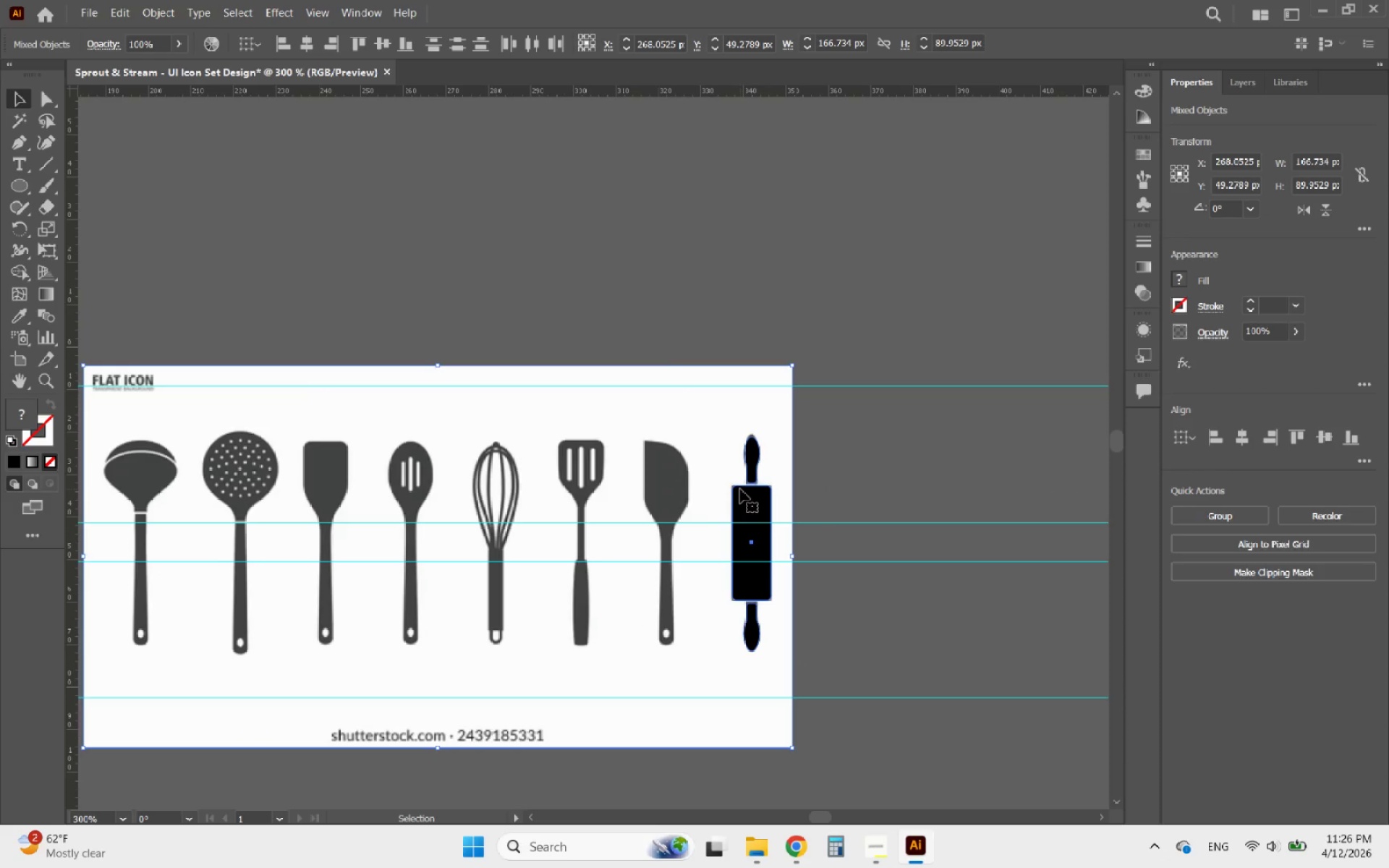 
scroll: coordinate [794, 622], scroll_direction: down, amount: 2.0
 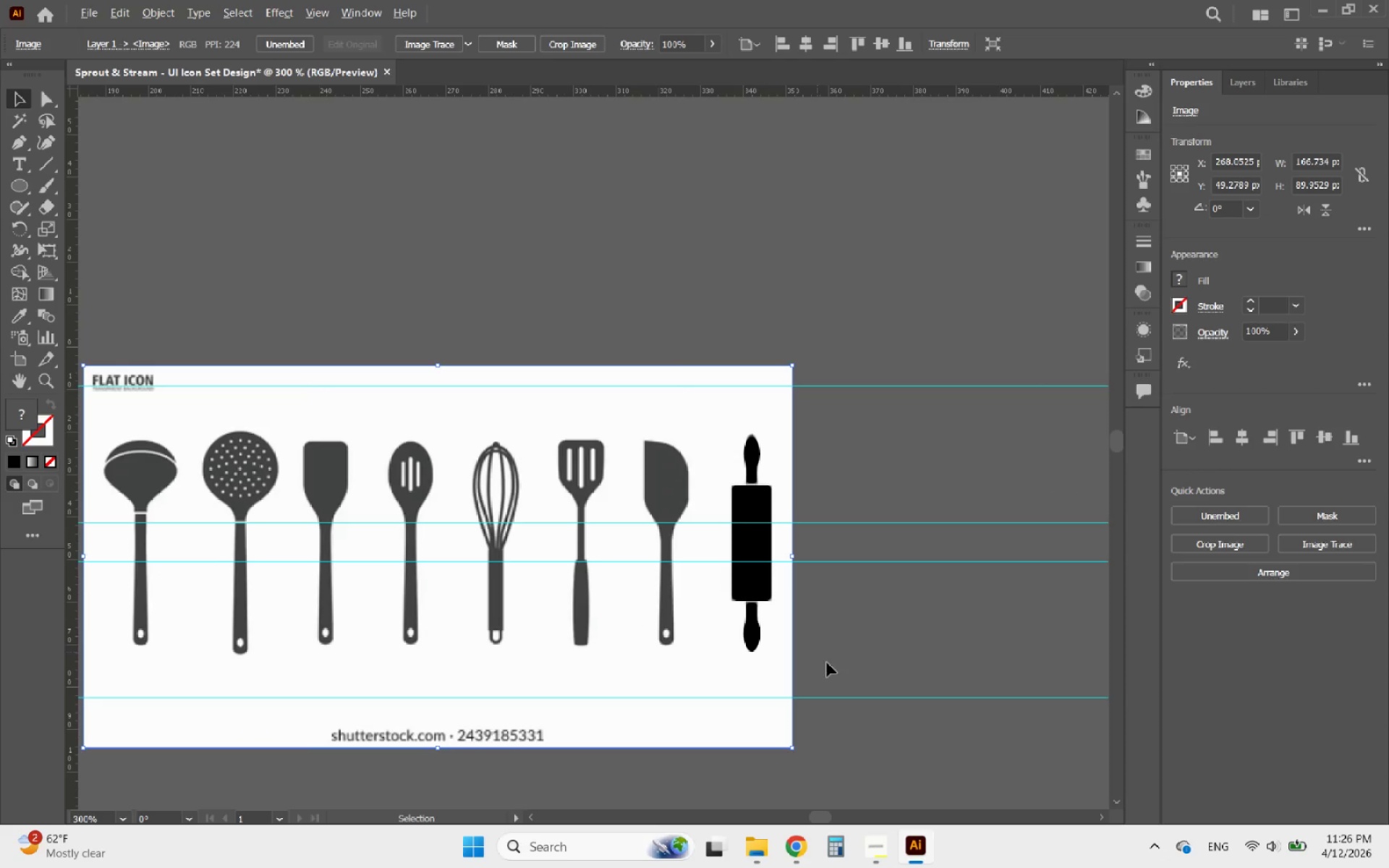 
hold_key(key=ShiftLeft, duration=0.44)
left_click([713, 459])
 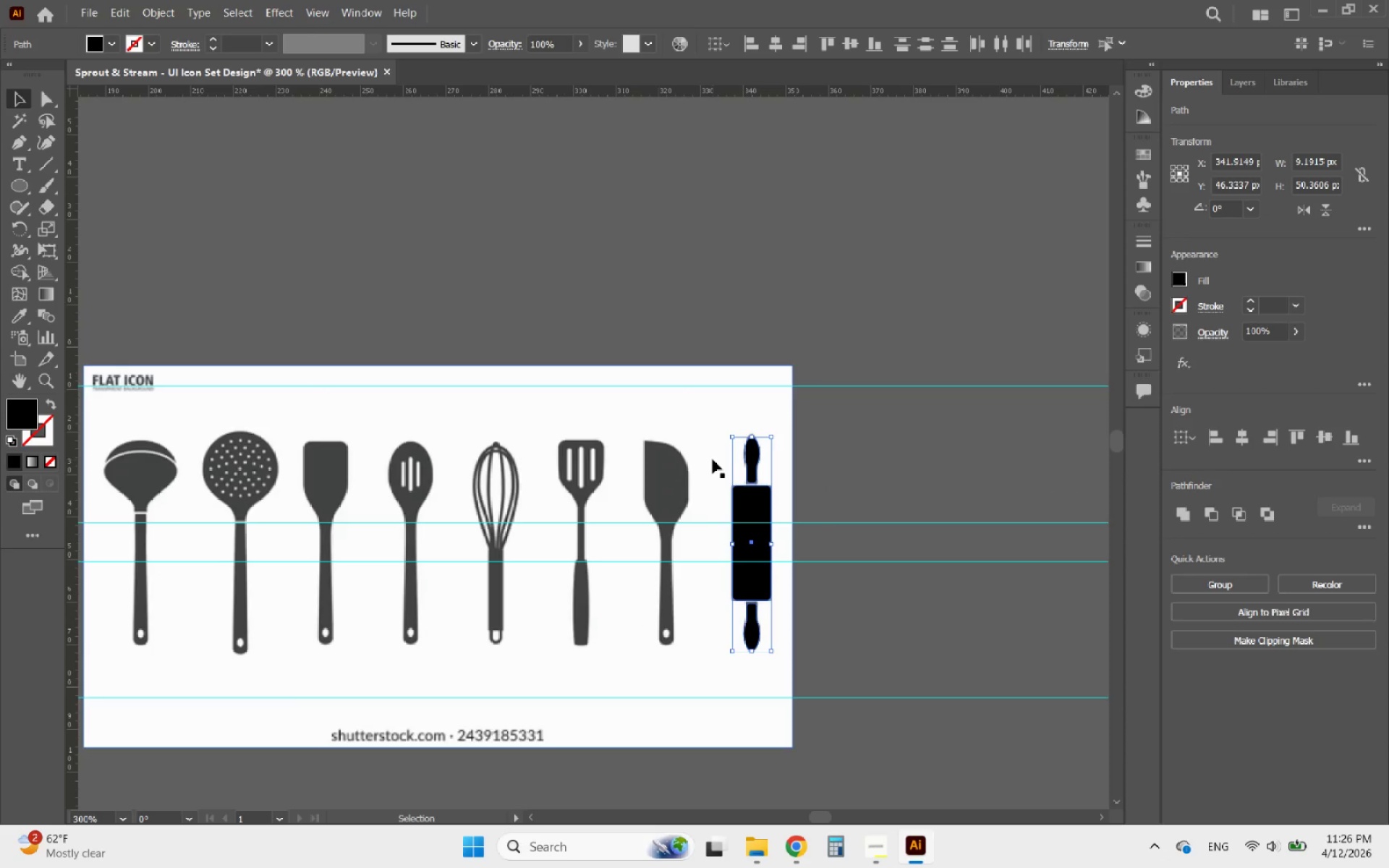 
key(Control+8)
 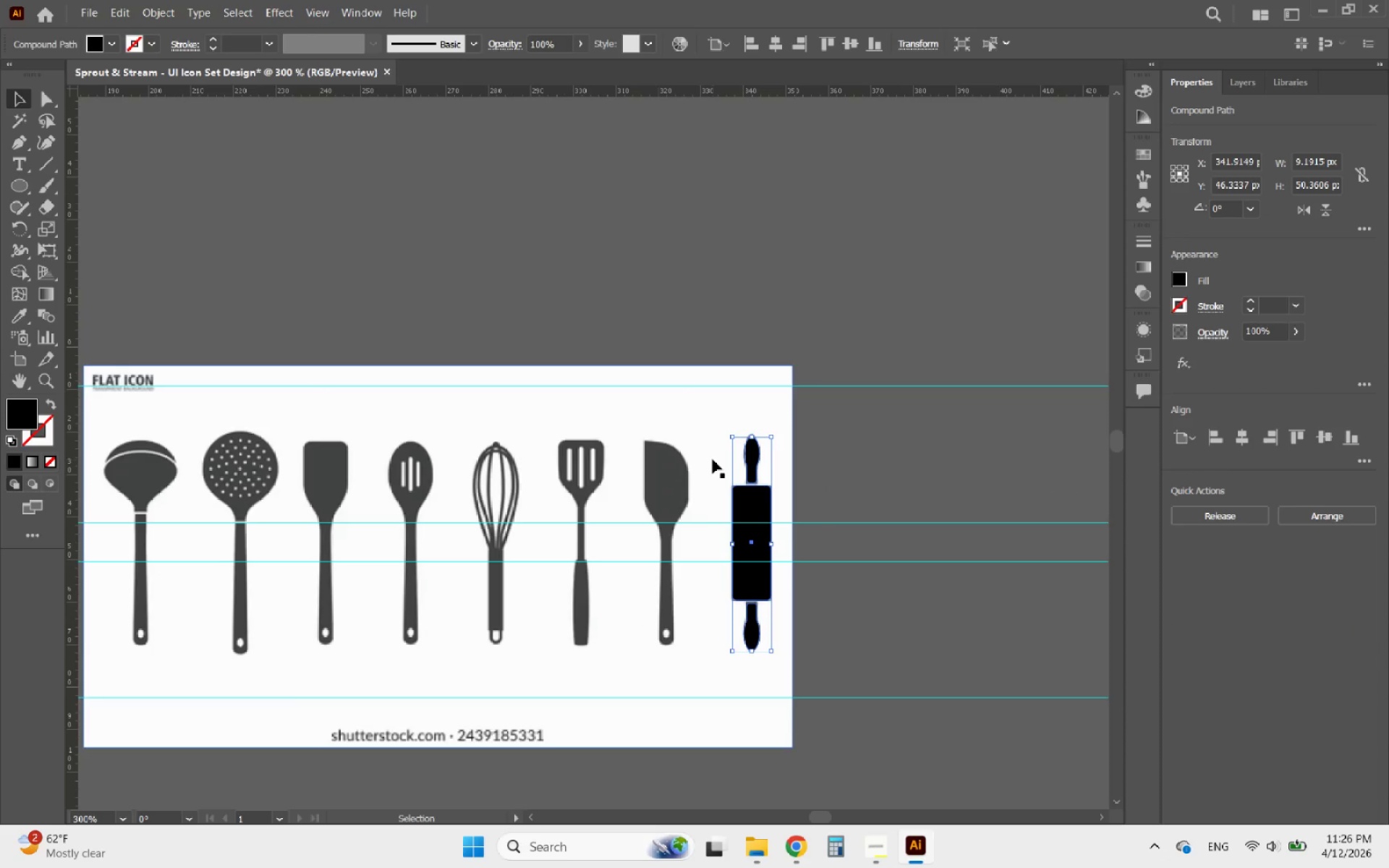 
hold_key(key=AltLeft, duration=0.78)
scroll: coordinate [900, 506], scroll_direction: down, amount: 3.0
 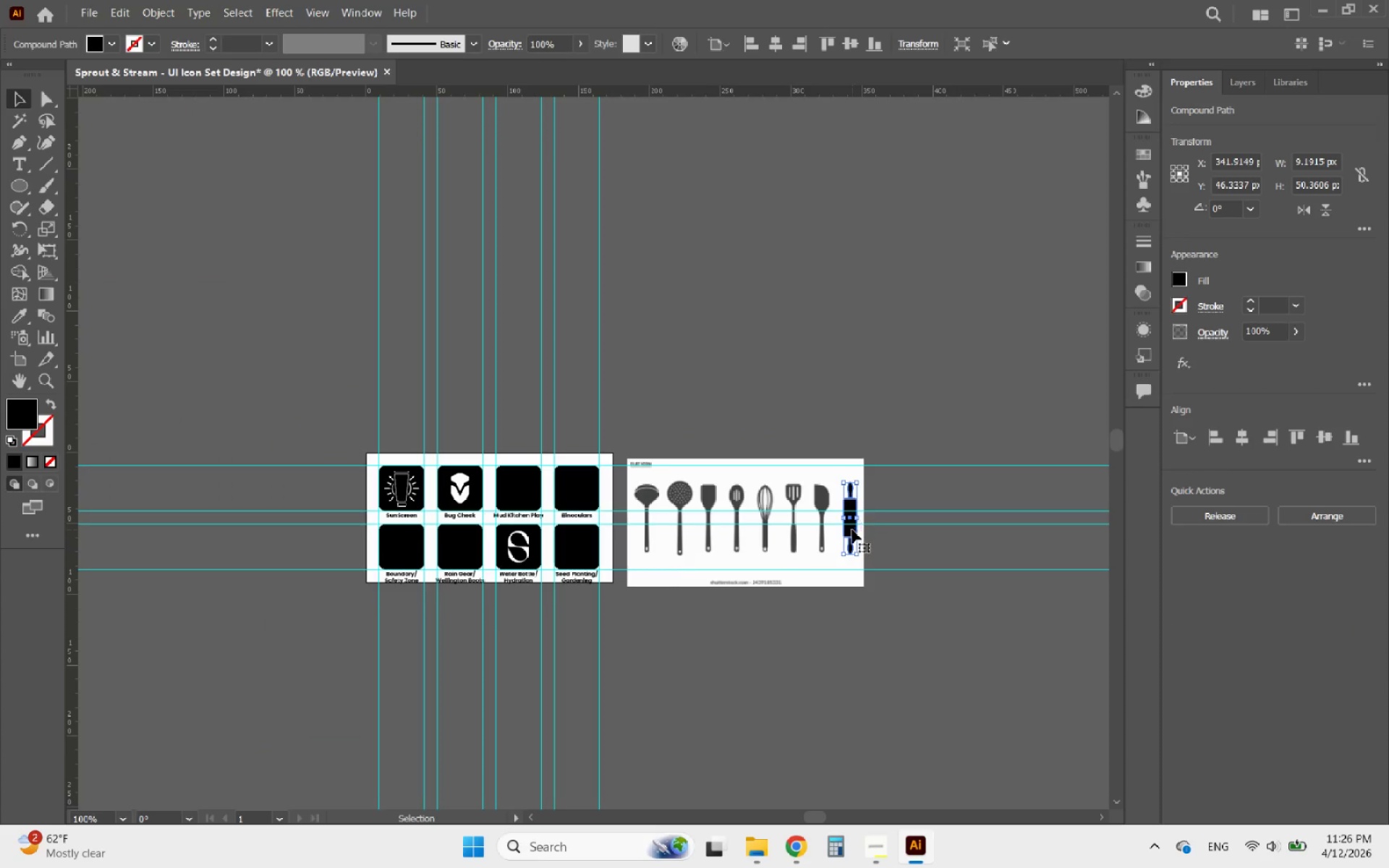 
left_click_drag(start_coordinate=[852, 529], to_coordinate=[632, 647])
 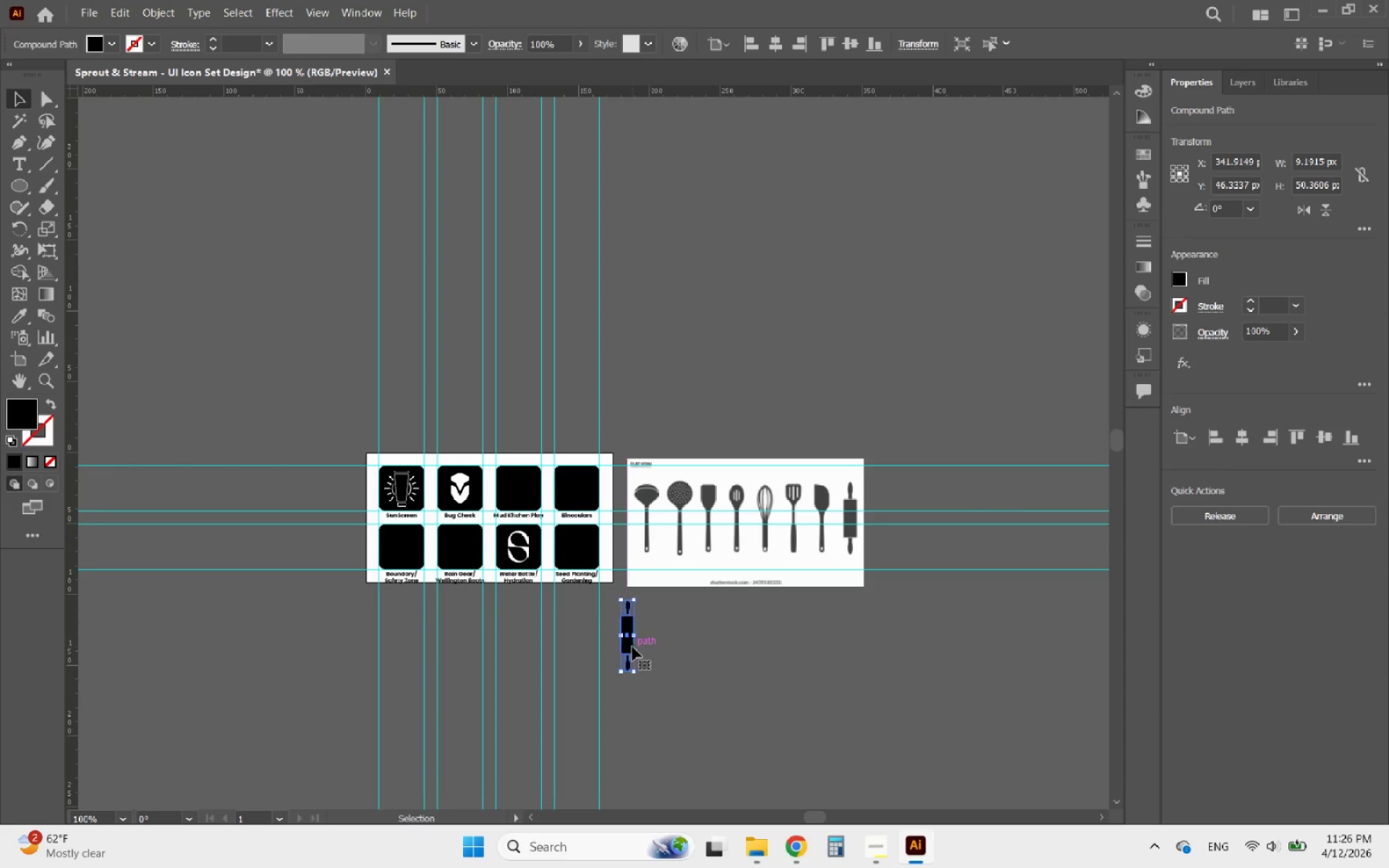 
hold_key(key=AltLeft, duration=0.59)
scroll: coordinate [628, 651], scroll_direction: up, amount: 3.0
 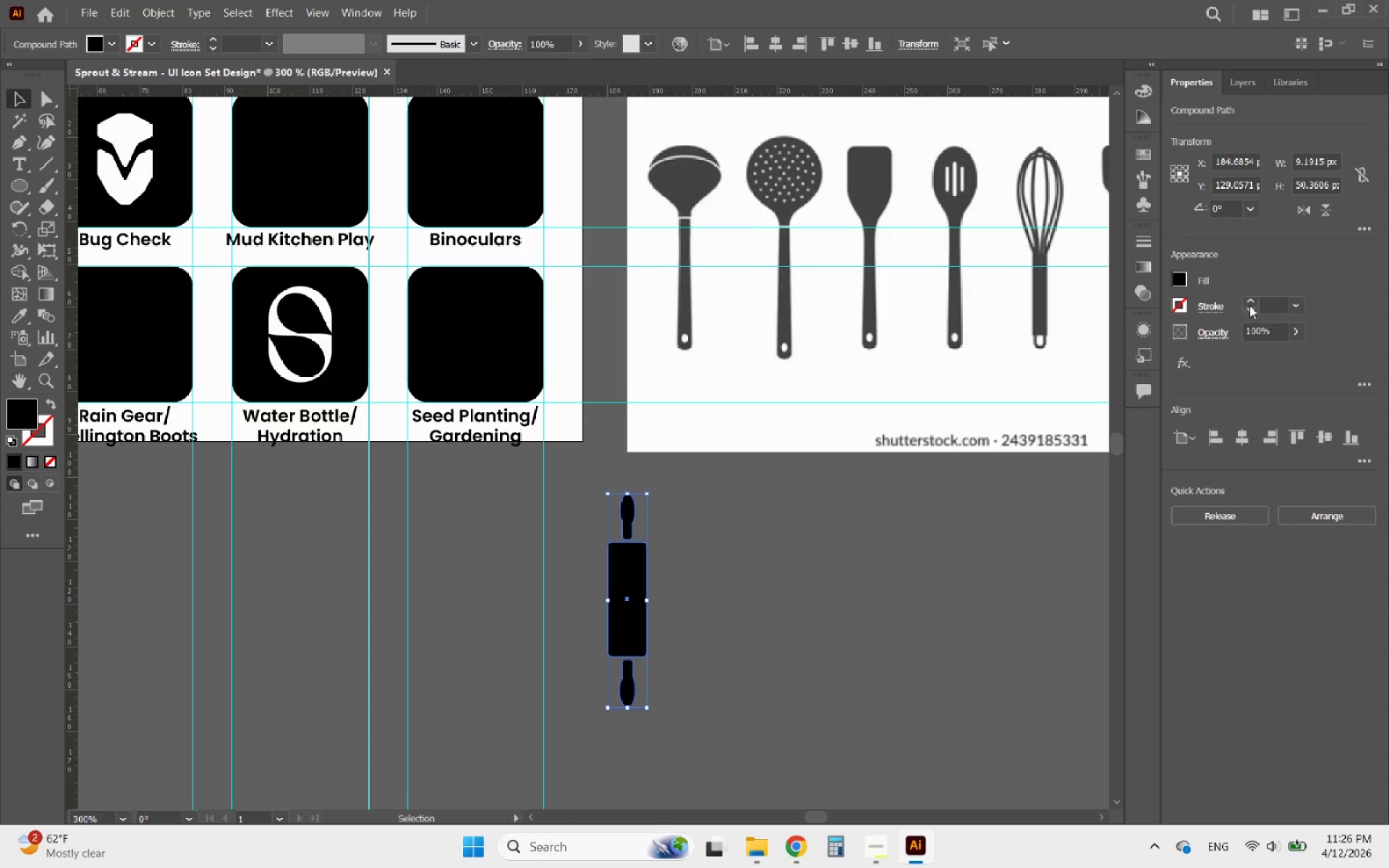 
left_click_drag(start_coordinate=[1224, 210], to_coordinate=[1191, 210])
 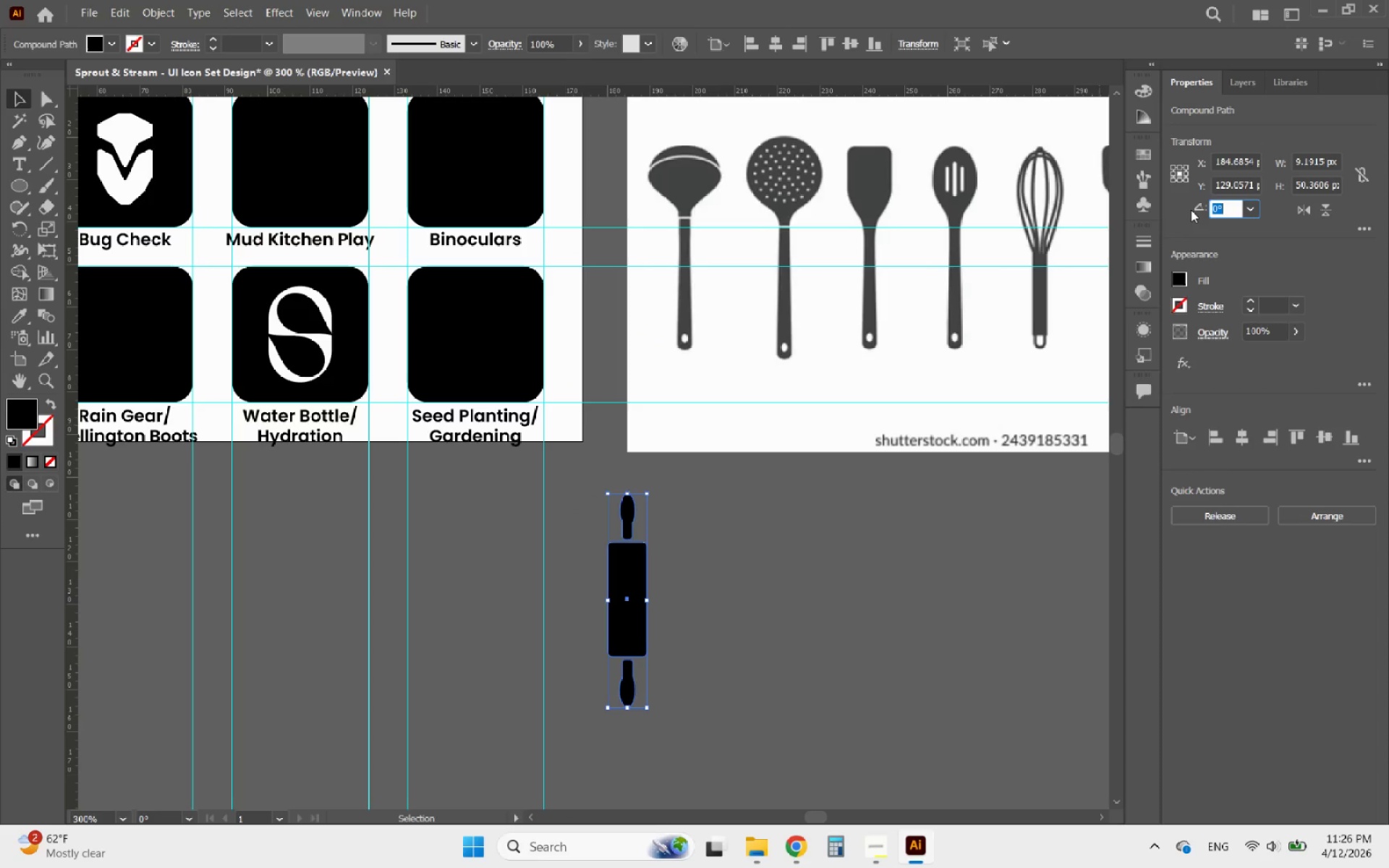 
type(30)
 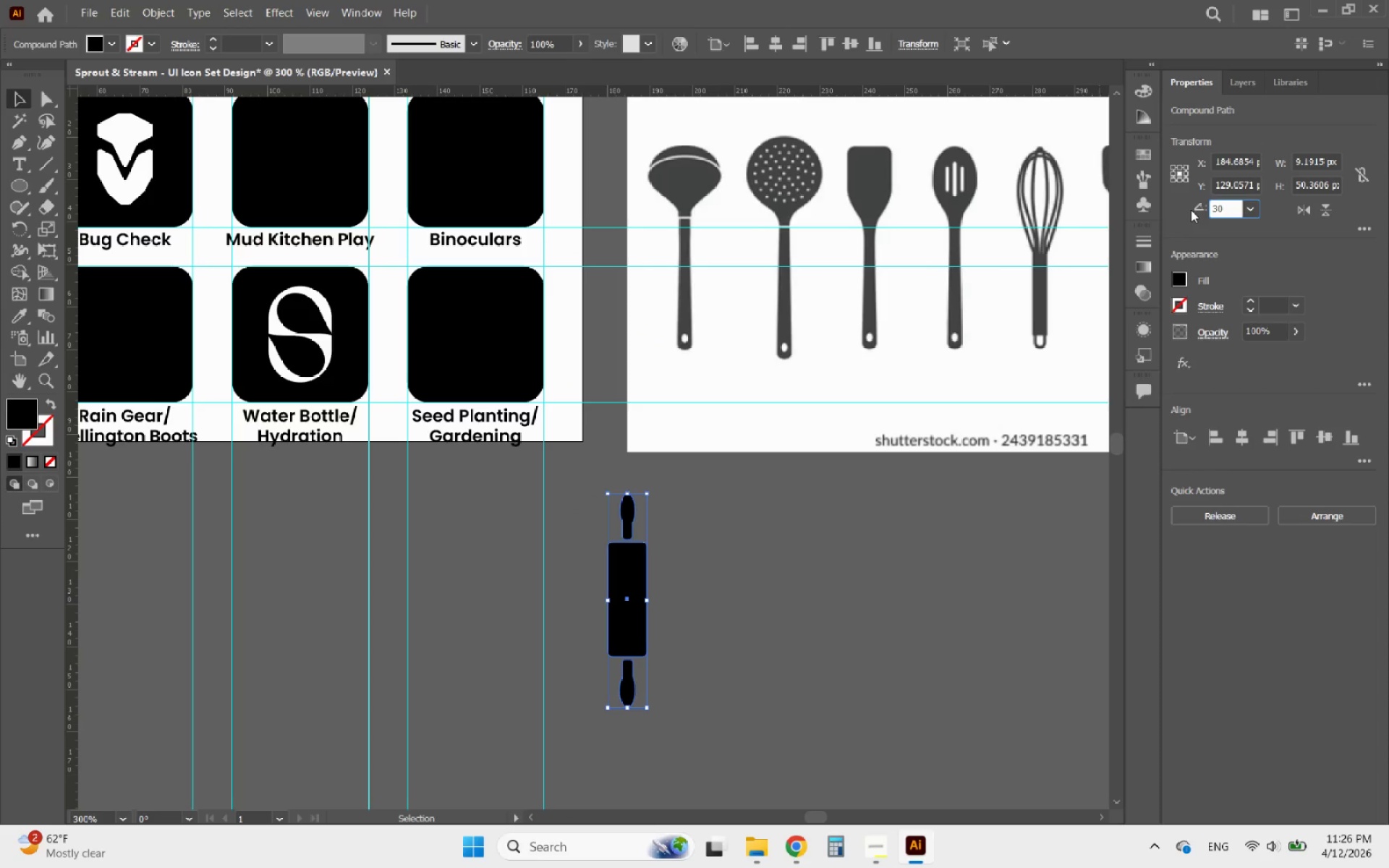 
key(Enter)
 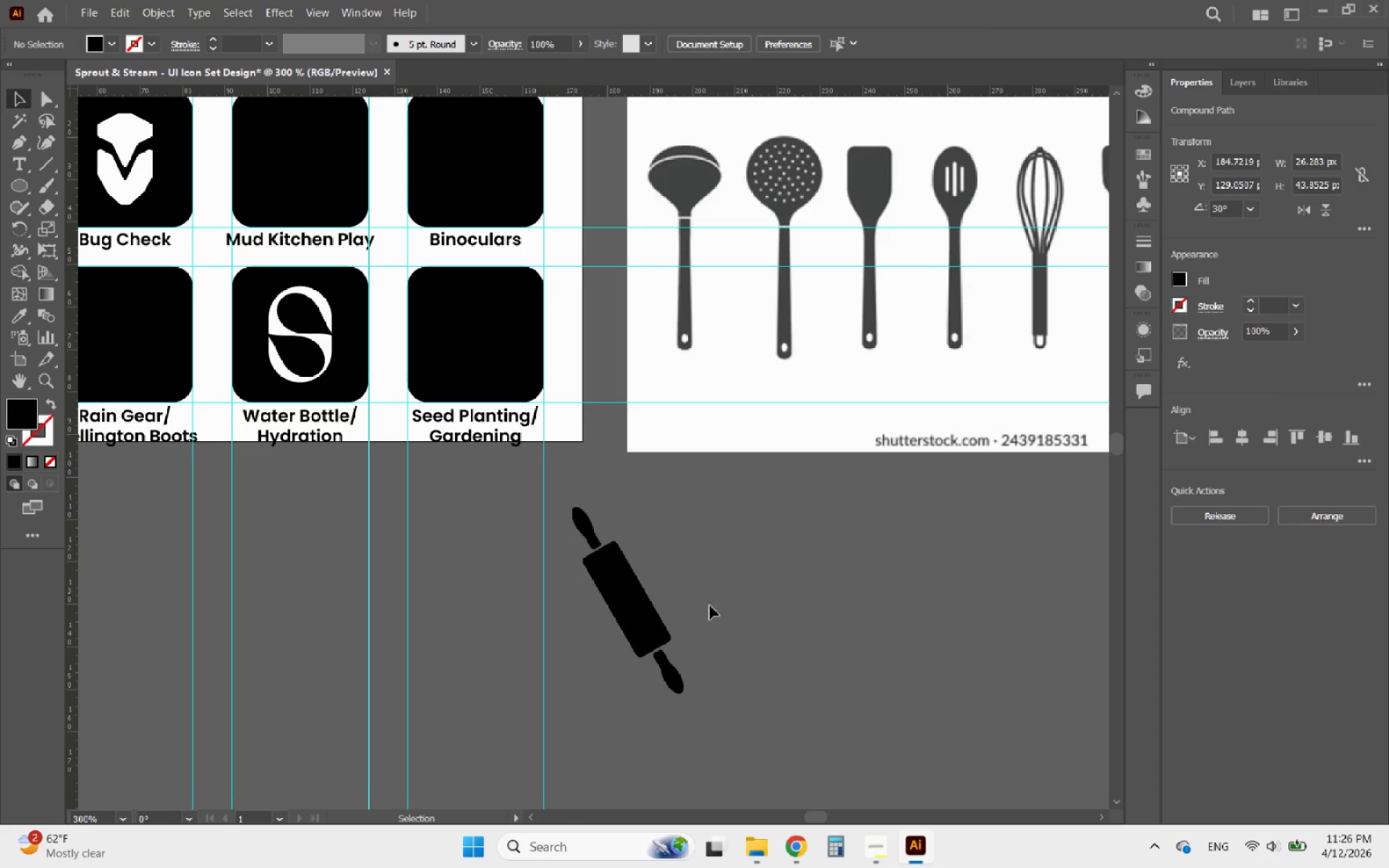 
left_click([647, 613])
 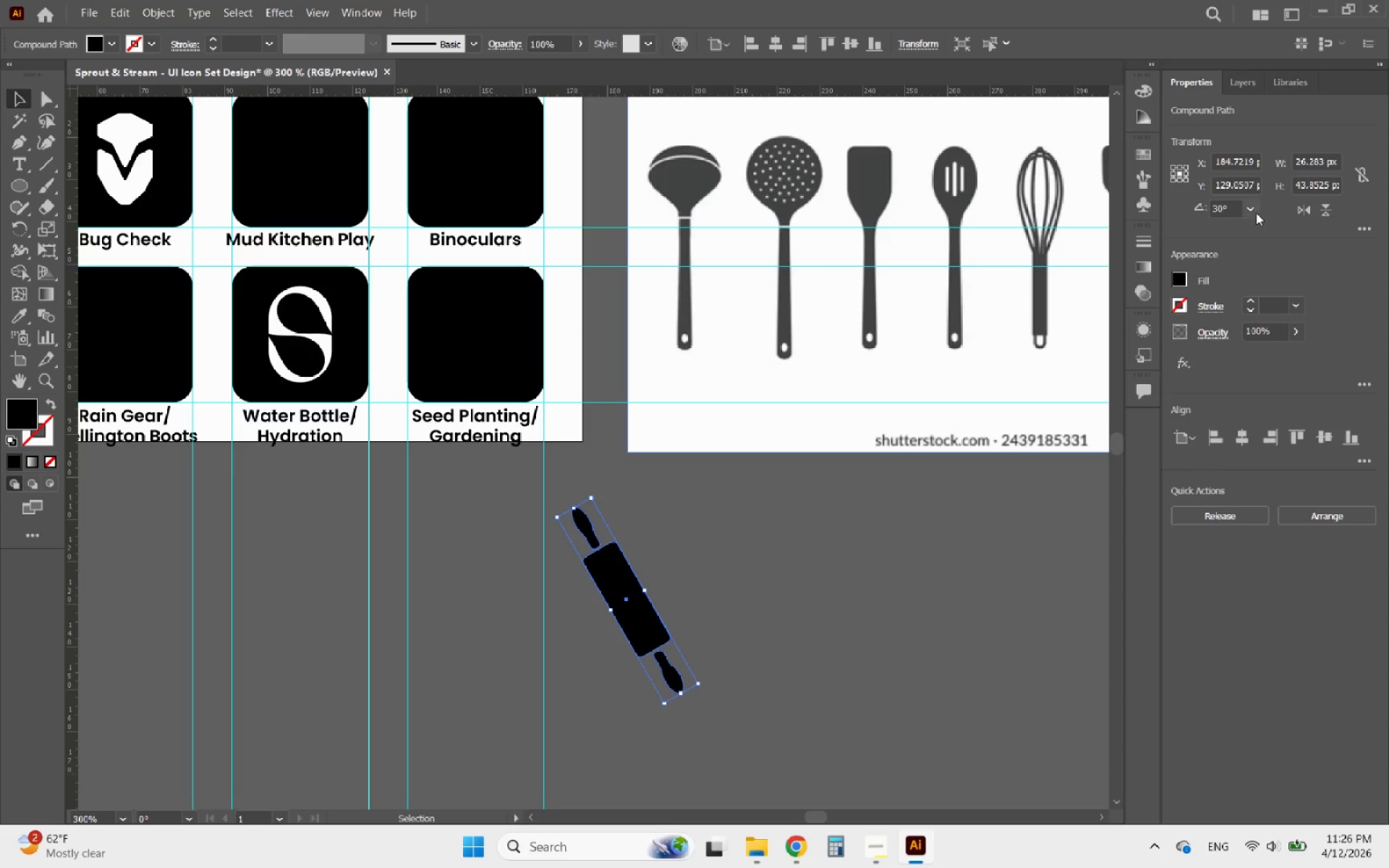 
left_click_drag(start_coordinate=[1226, 209], to_coordinate=[1180, 209])
 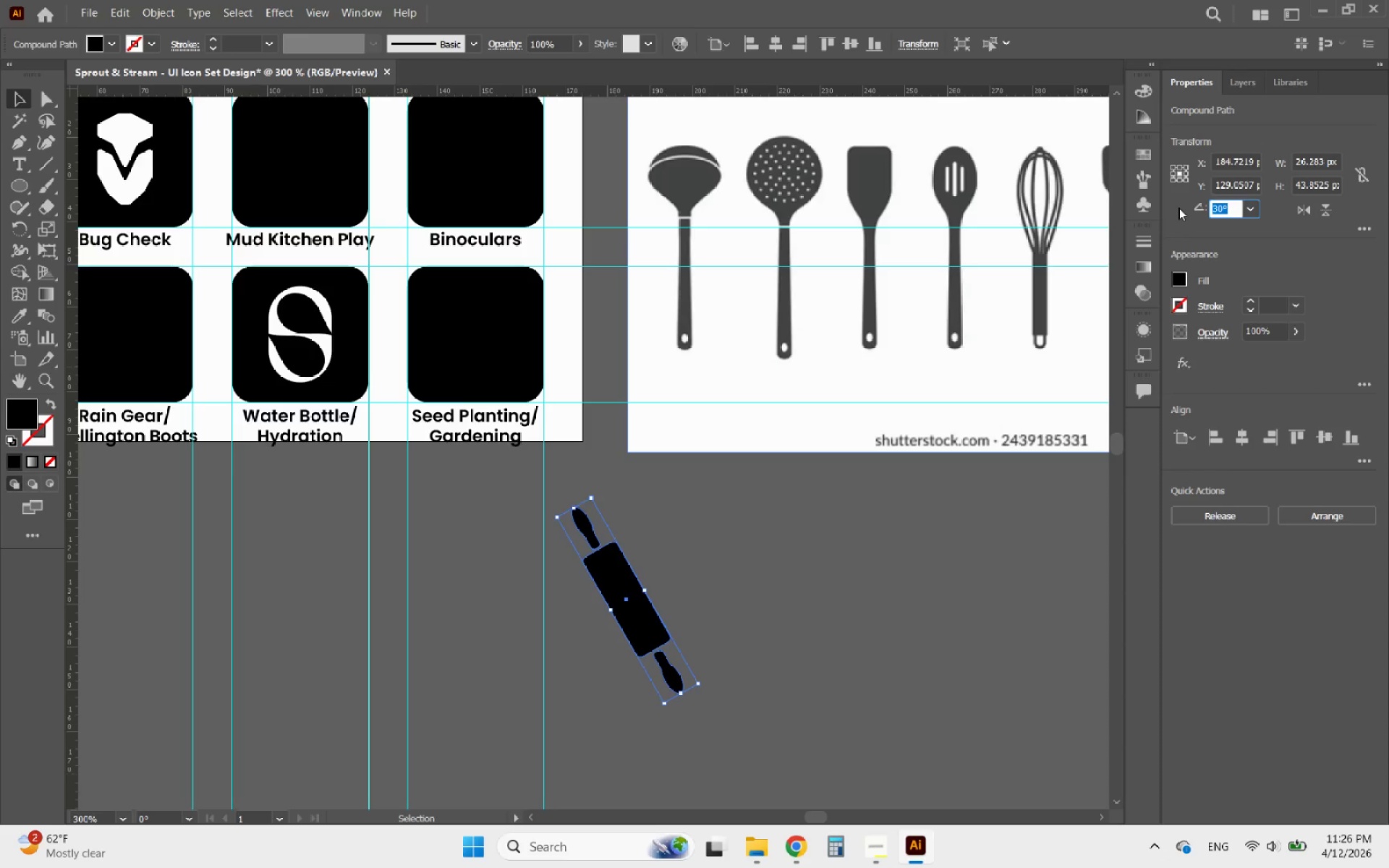 
type(45)
 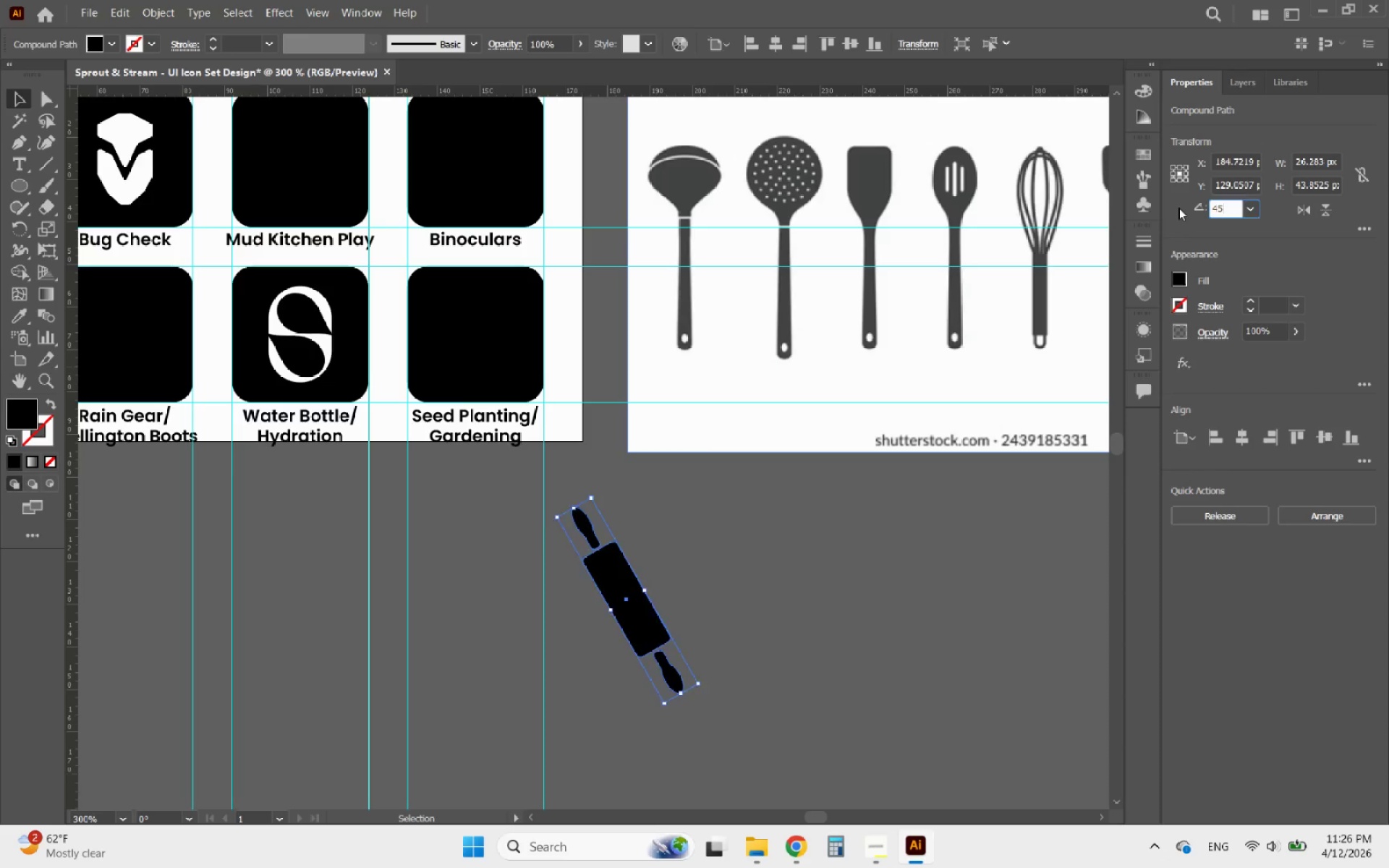 
key(Enter)
 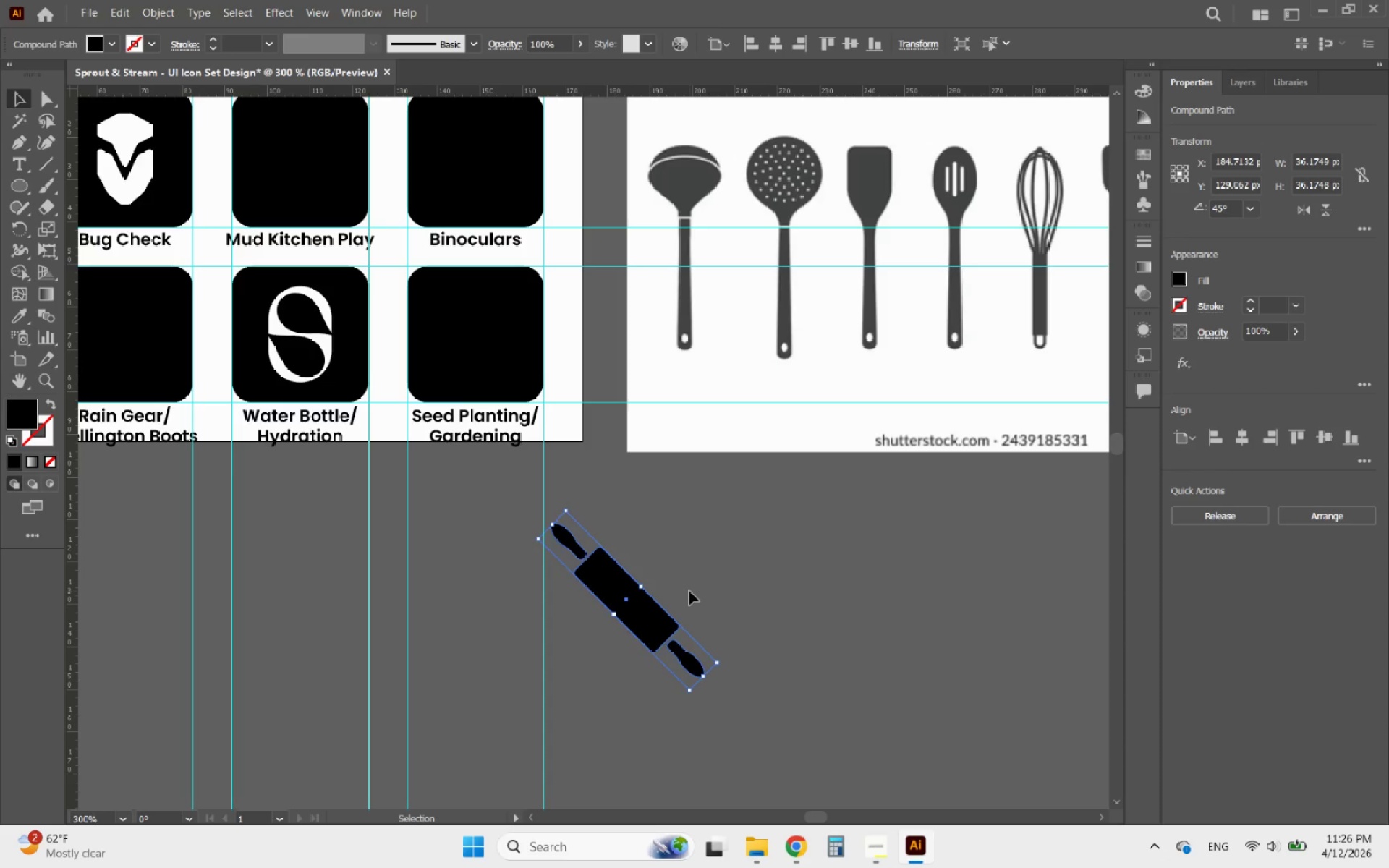 
double_click([639, 605])
 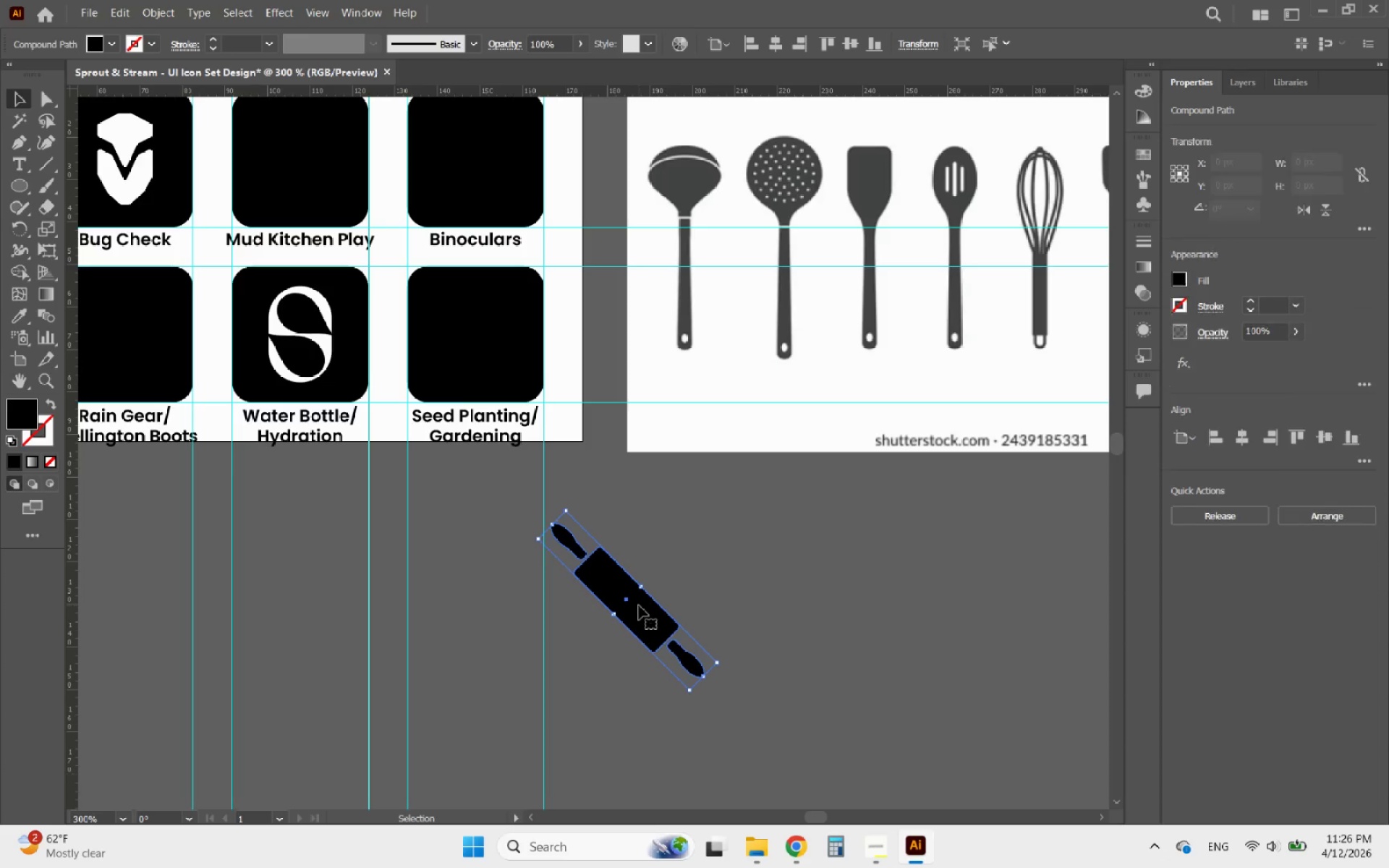 
hold_key(key=AltLeft, duration=1.26)
left_click_drag(start_coordinate=[639, 605], to_coordinate=[746, 600])
 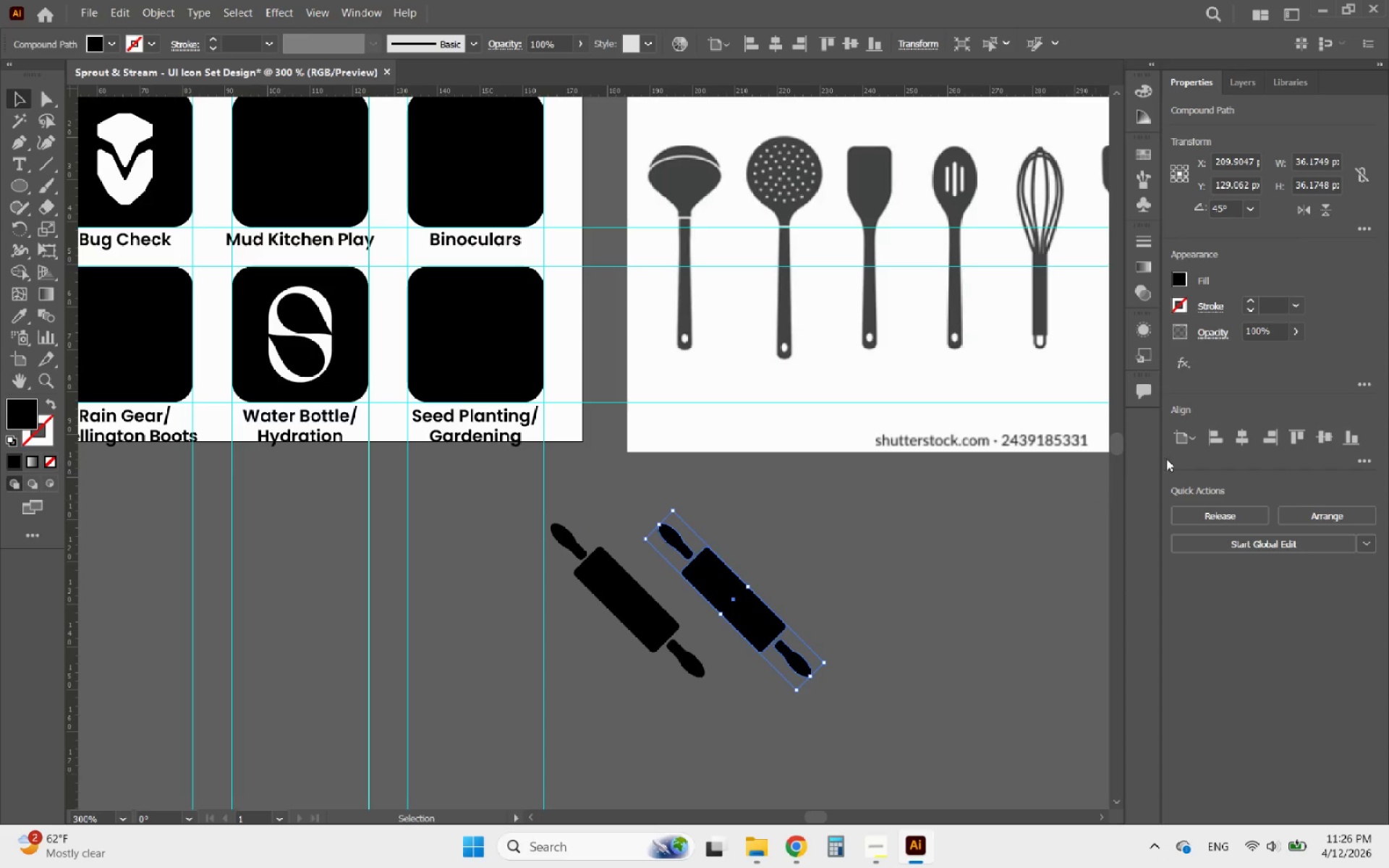 
hold_key(key=ShiftLeft, duration=0.66)
 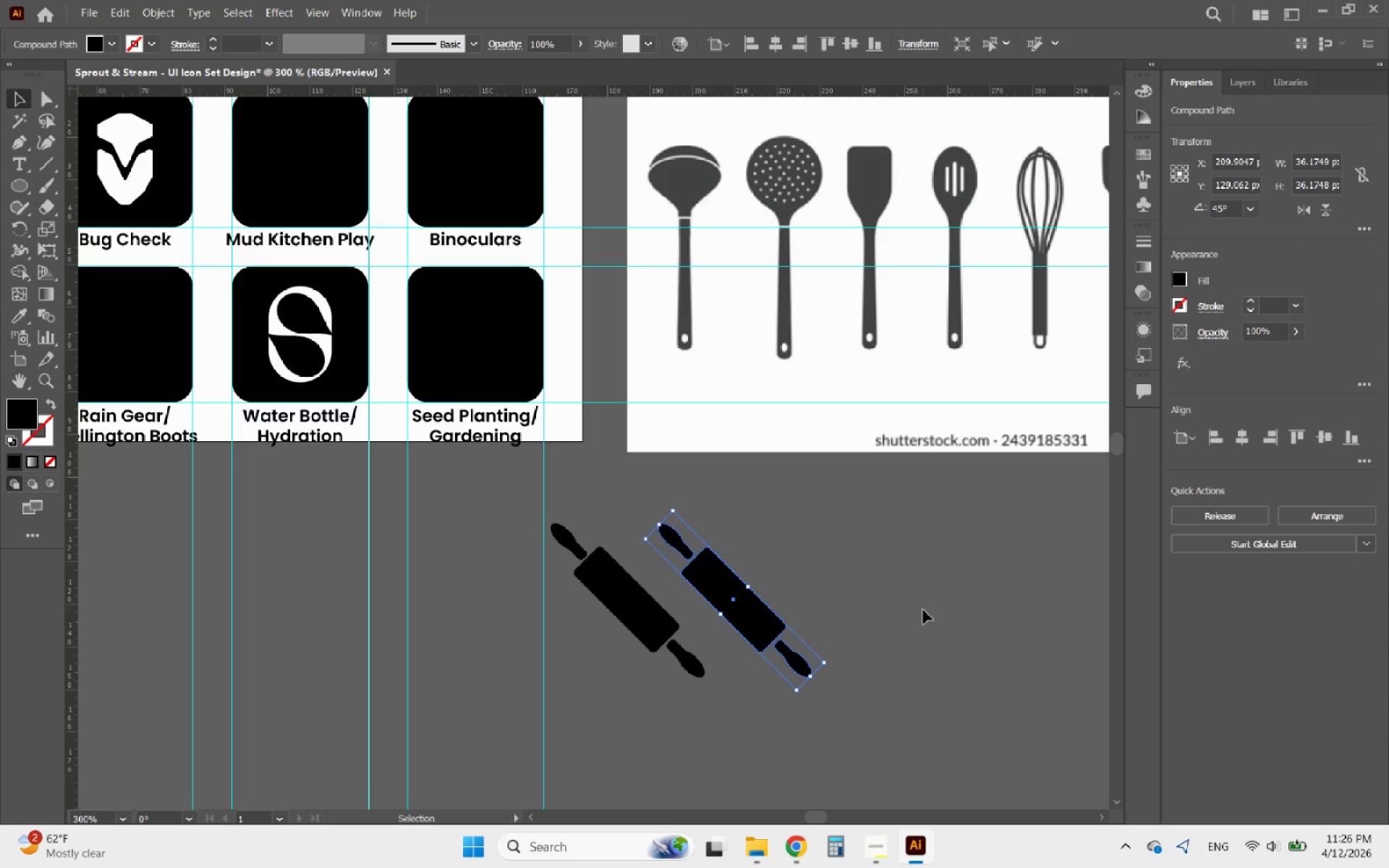 
key(Delete)
 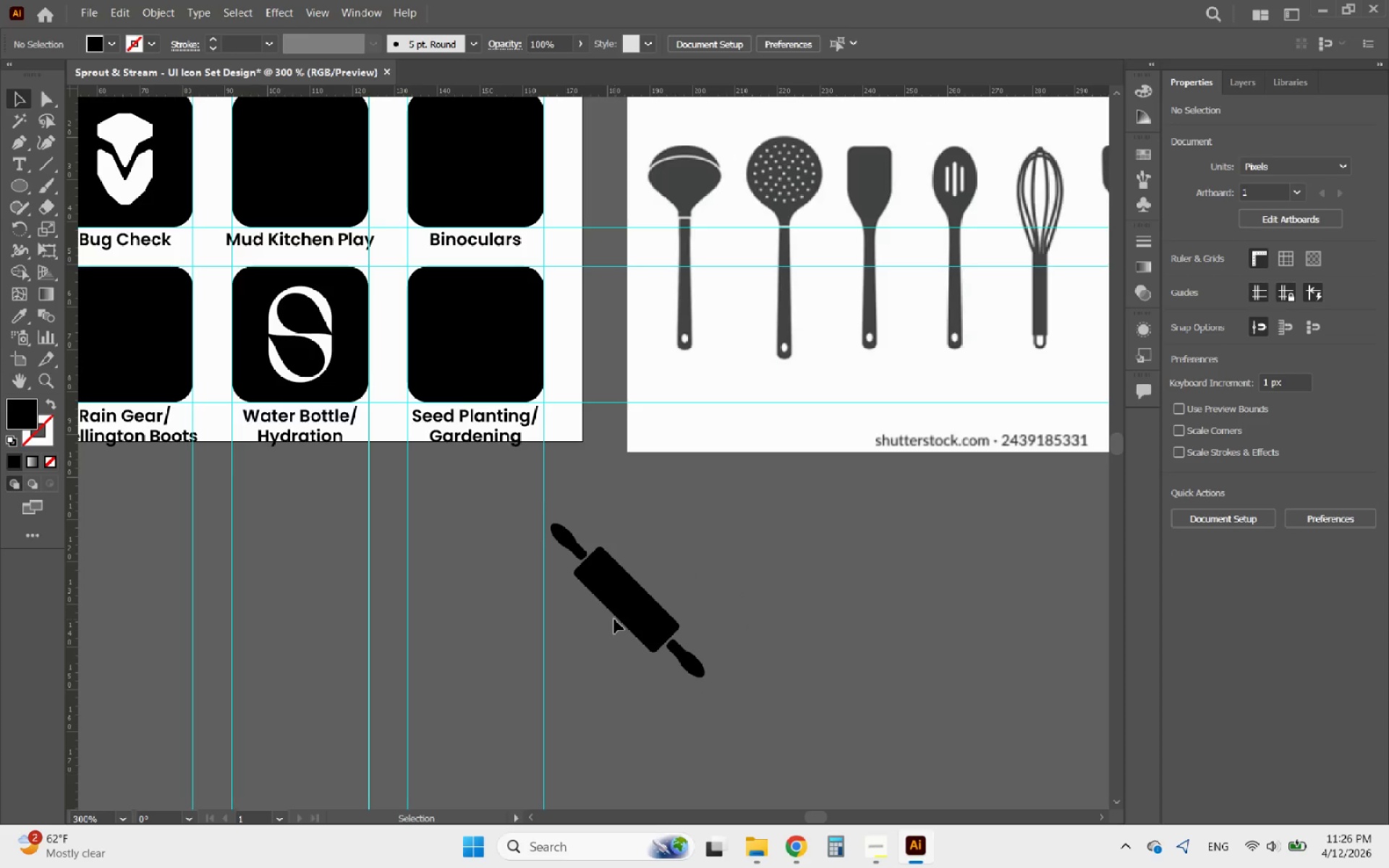 
left_click([640, 609])
 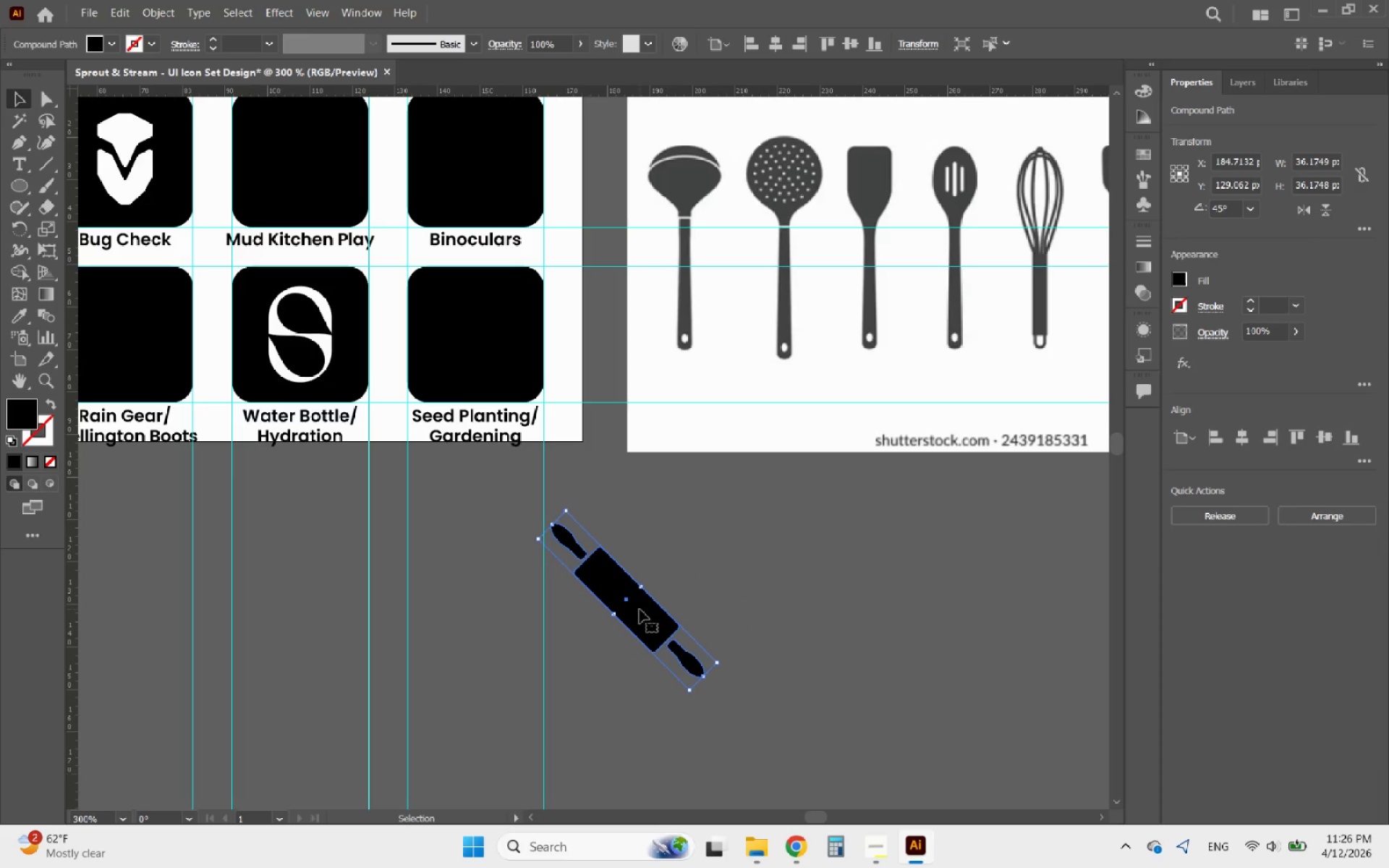 
hold_key(key=AltLeft, duration=1.53)
left_click_drag(start_coordinate=[640, 609], to_coordinate=[757, 640])
 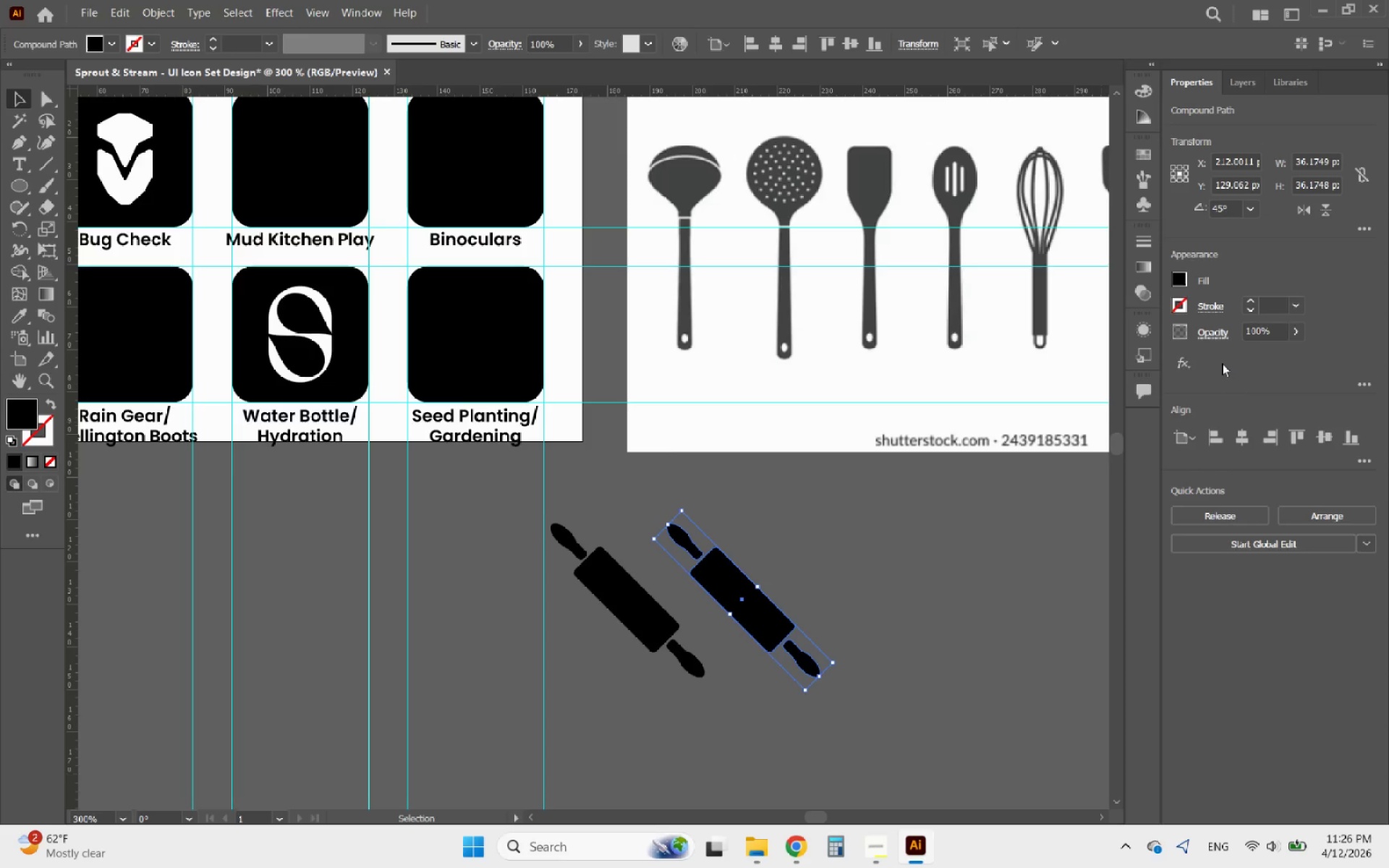 
hold_key(key=ShiftLeft, duration=0.89)
 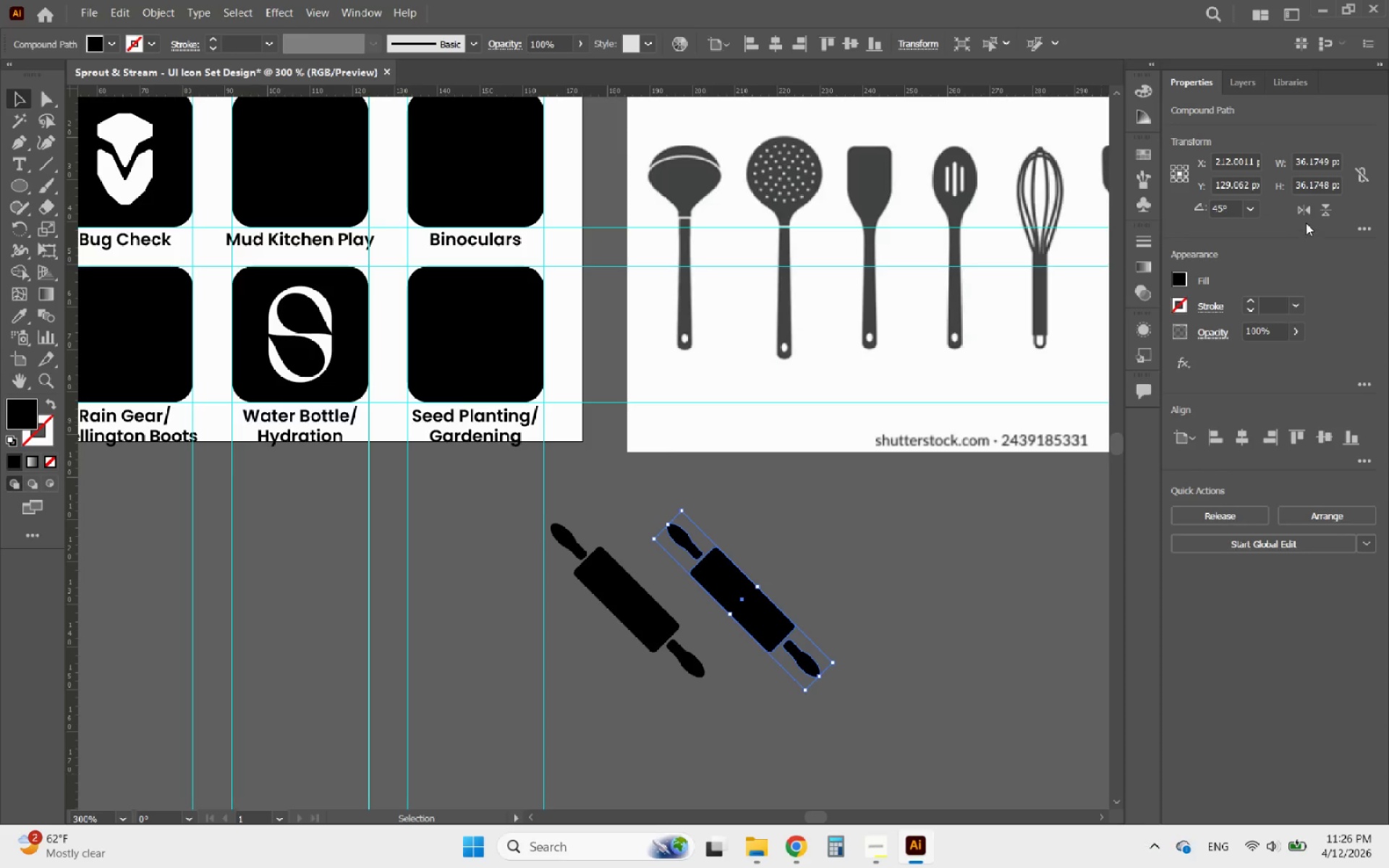 
left_click([1306, 215])
 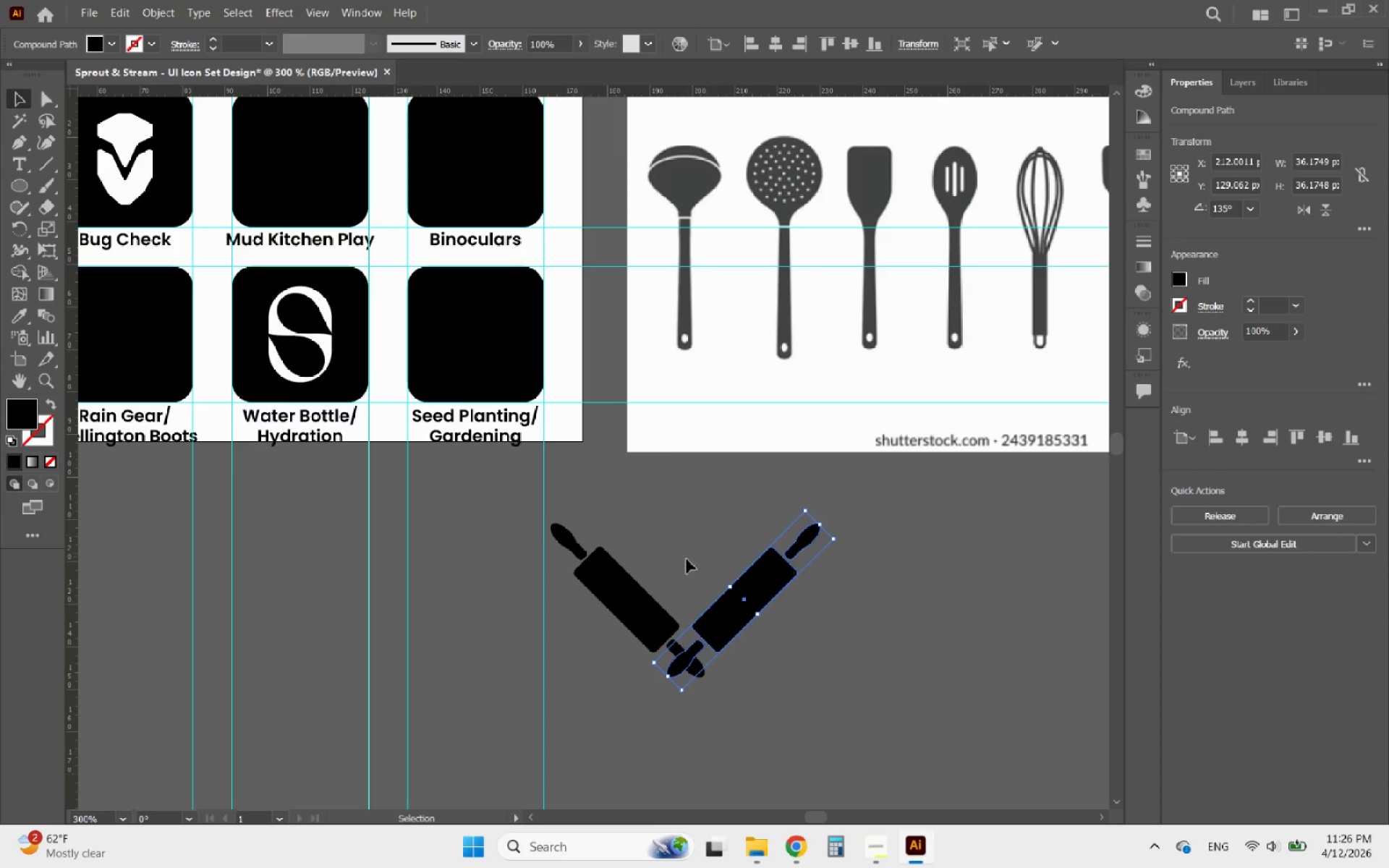 
hold_key(key=ShiftLeft, duration=0.44)
left_click([635, 603])
 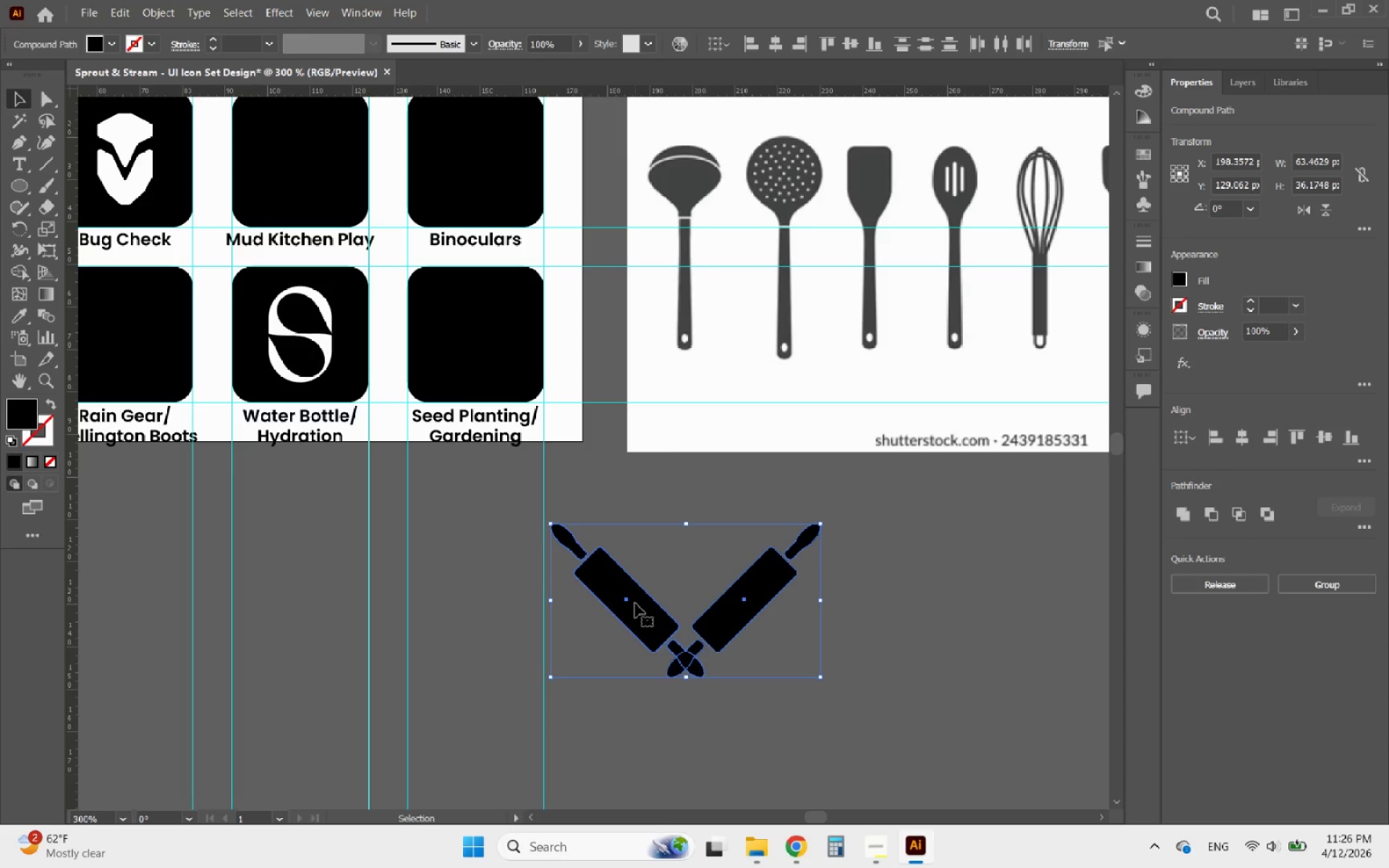 
left_click([635, 603])
 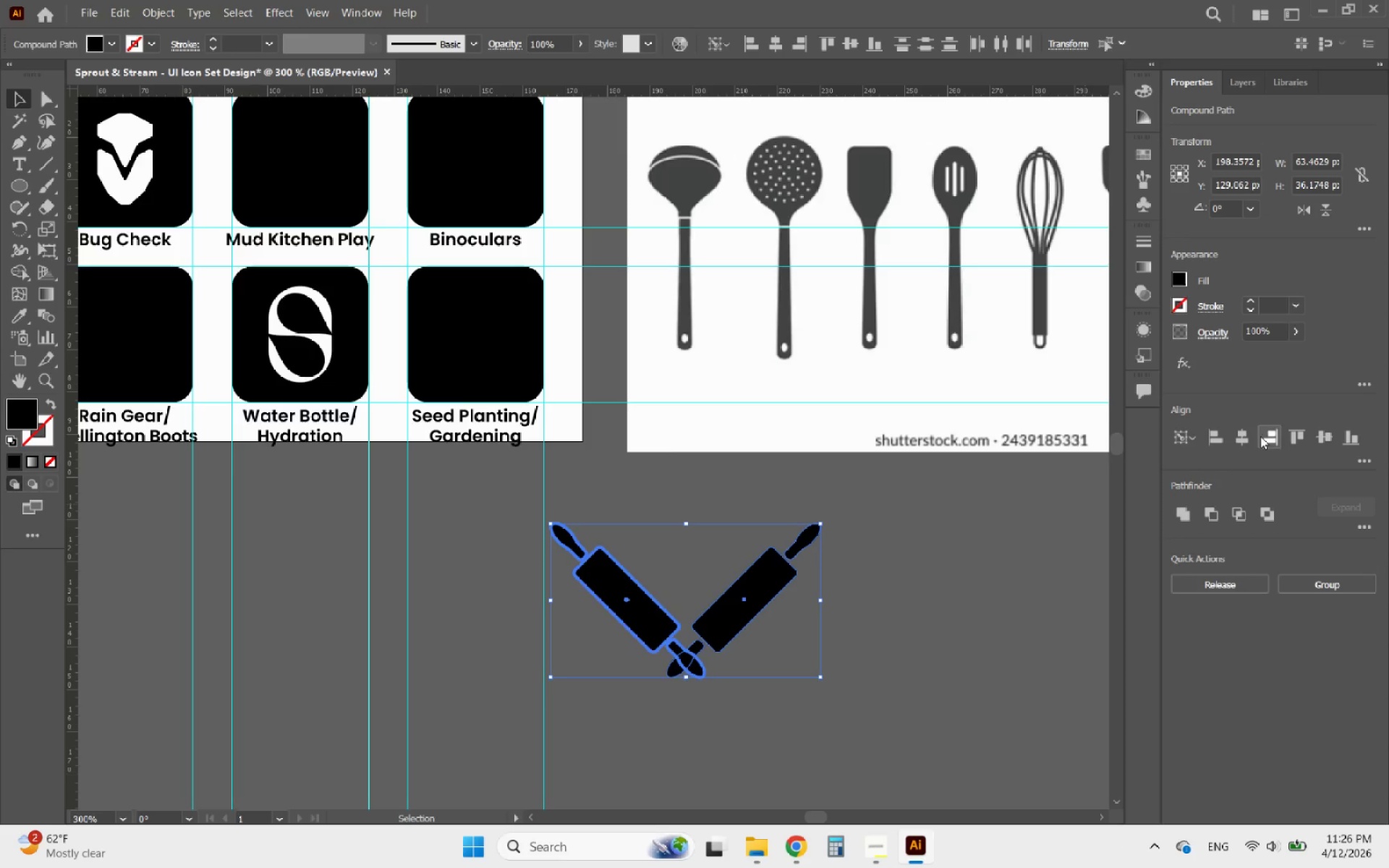 
left_click([1239, 438])
 